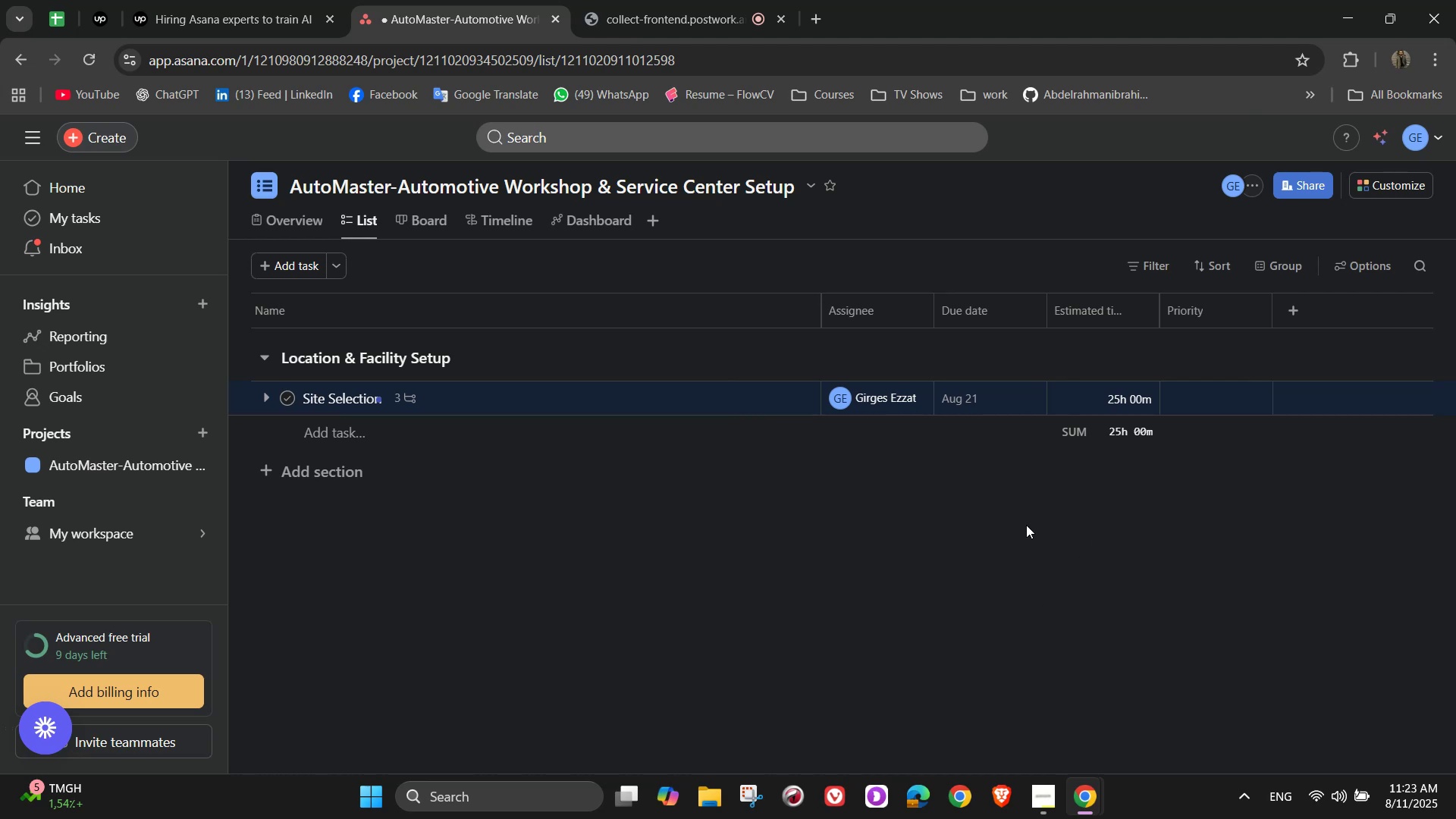 
left_click([1228, 400])
 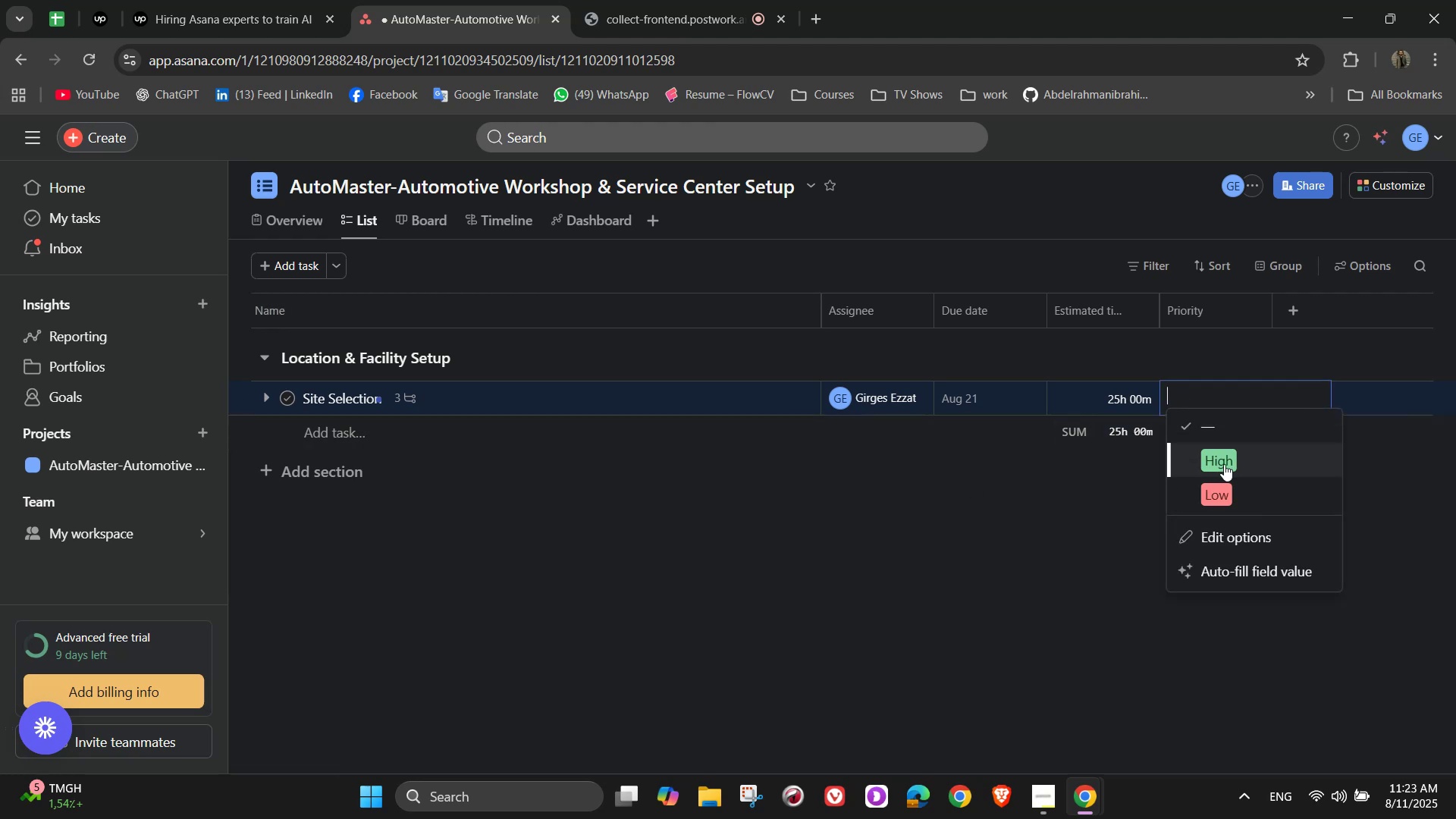 
left_click([1224, 464])
 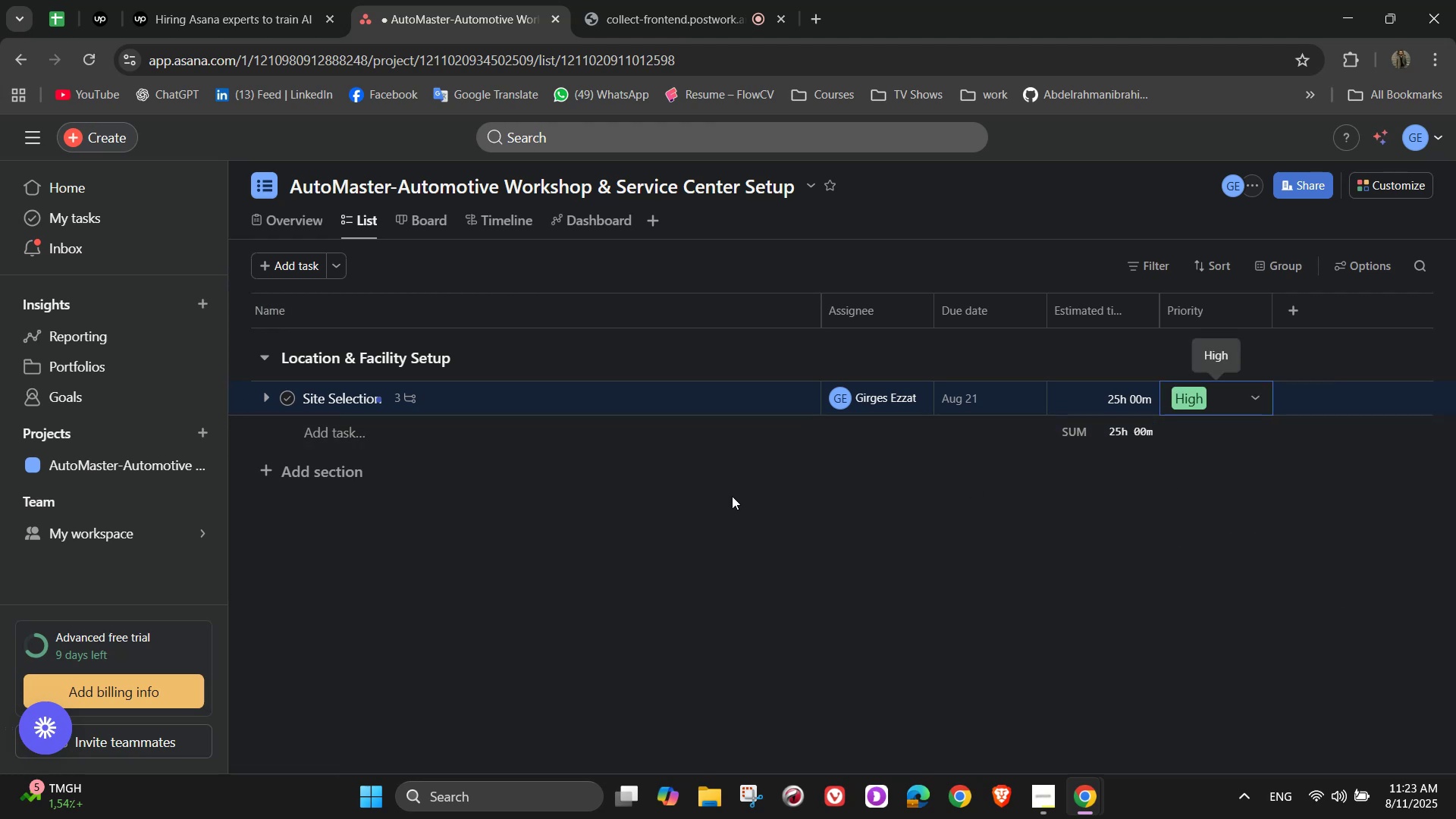 
wait(5.42)
 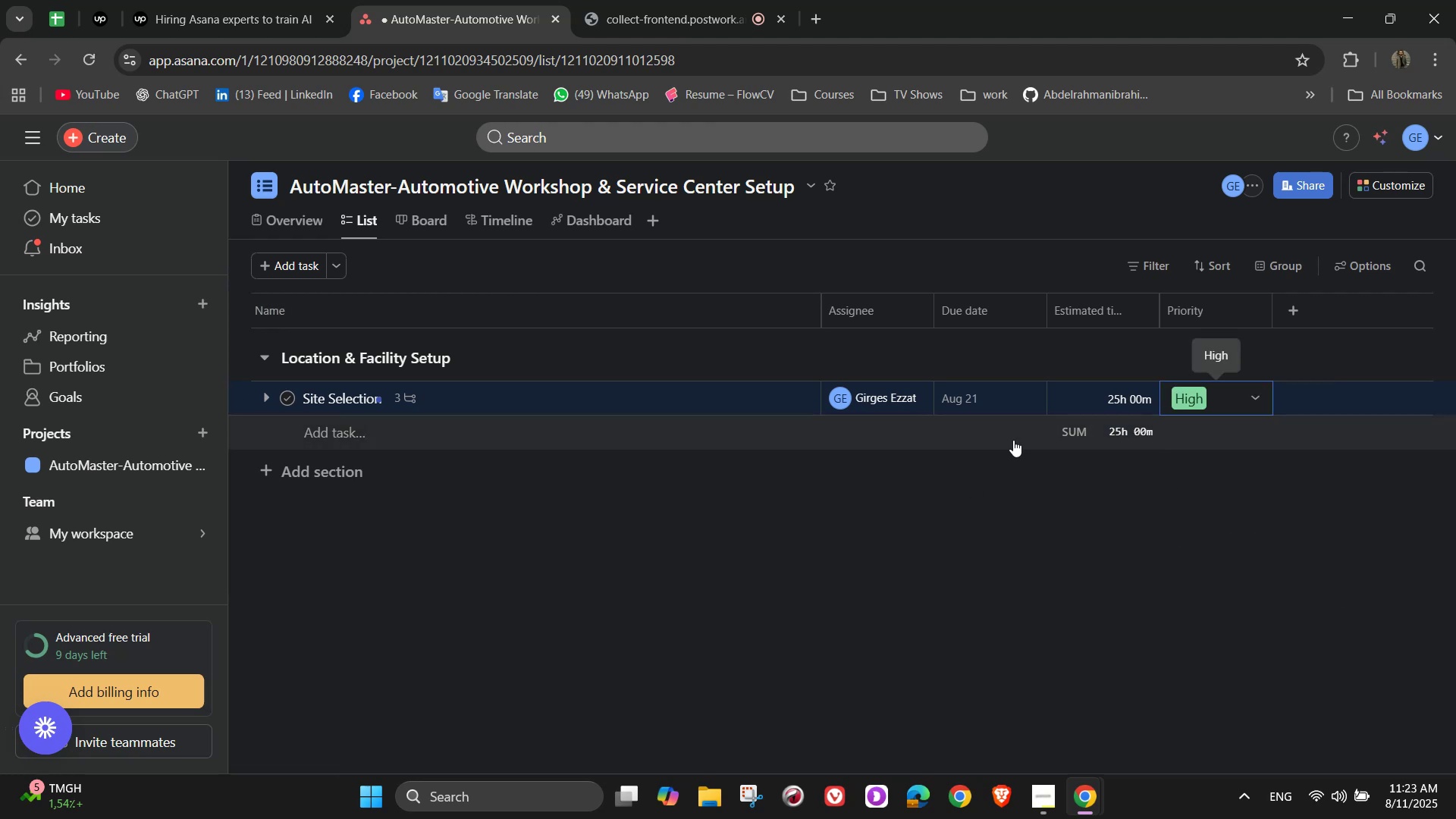 
left_click([344, 439])
 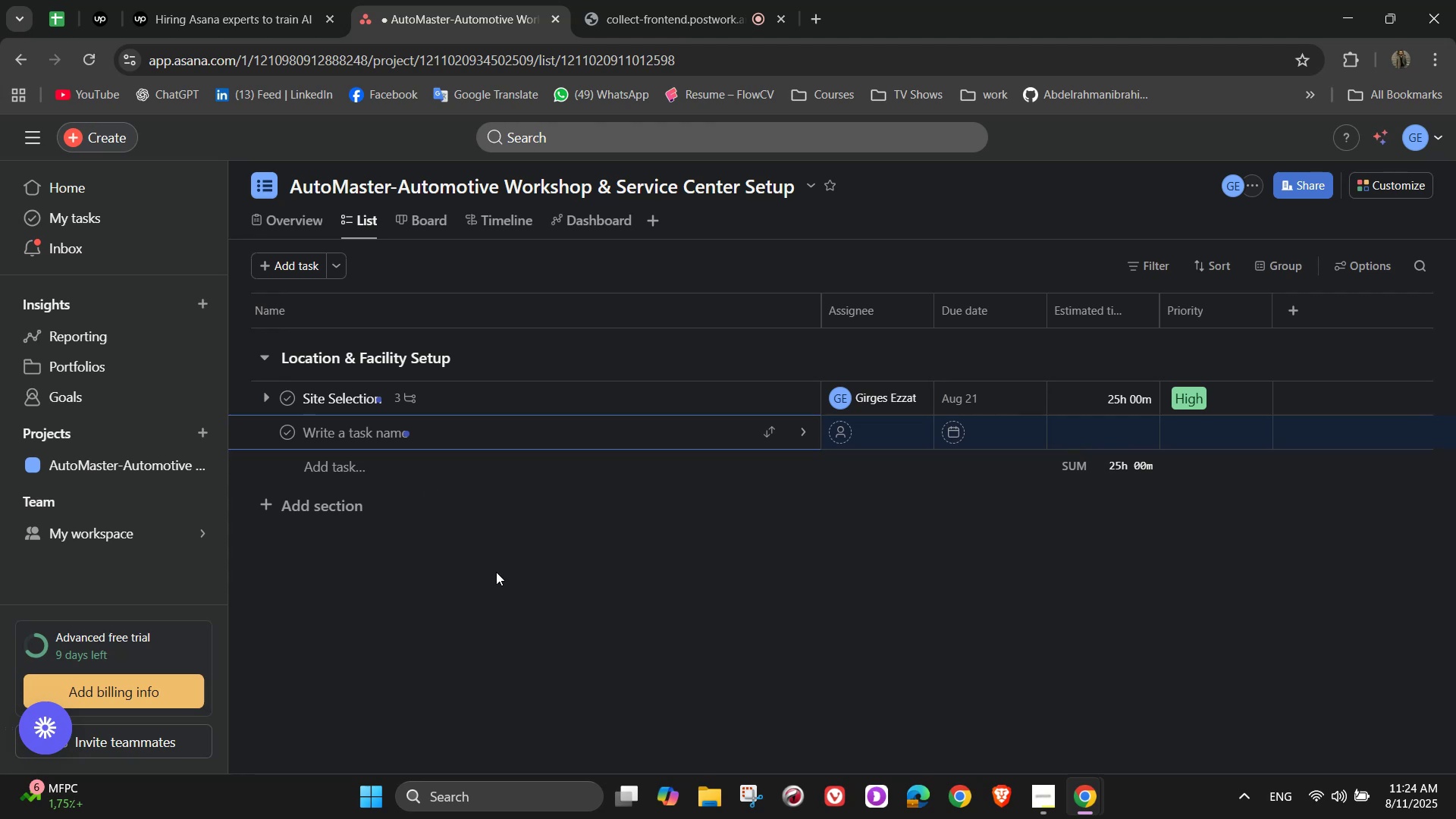 
wait(23.14)
 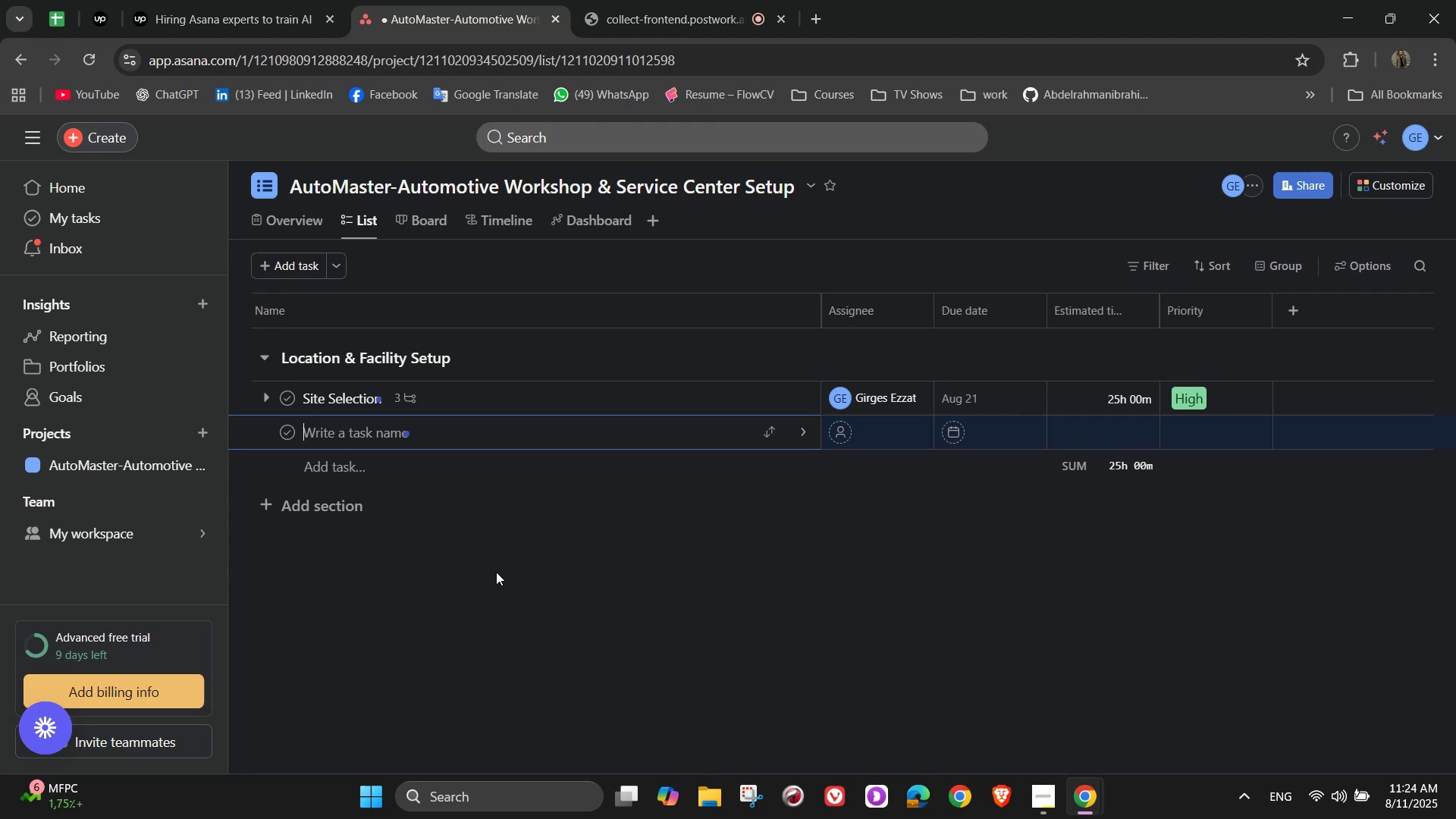 
type(Workshop Design)
 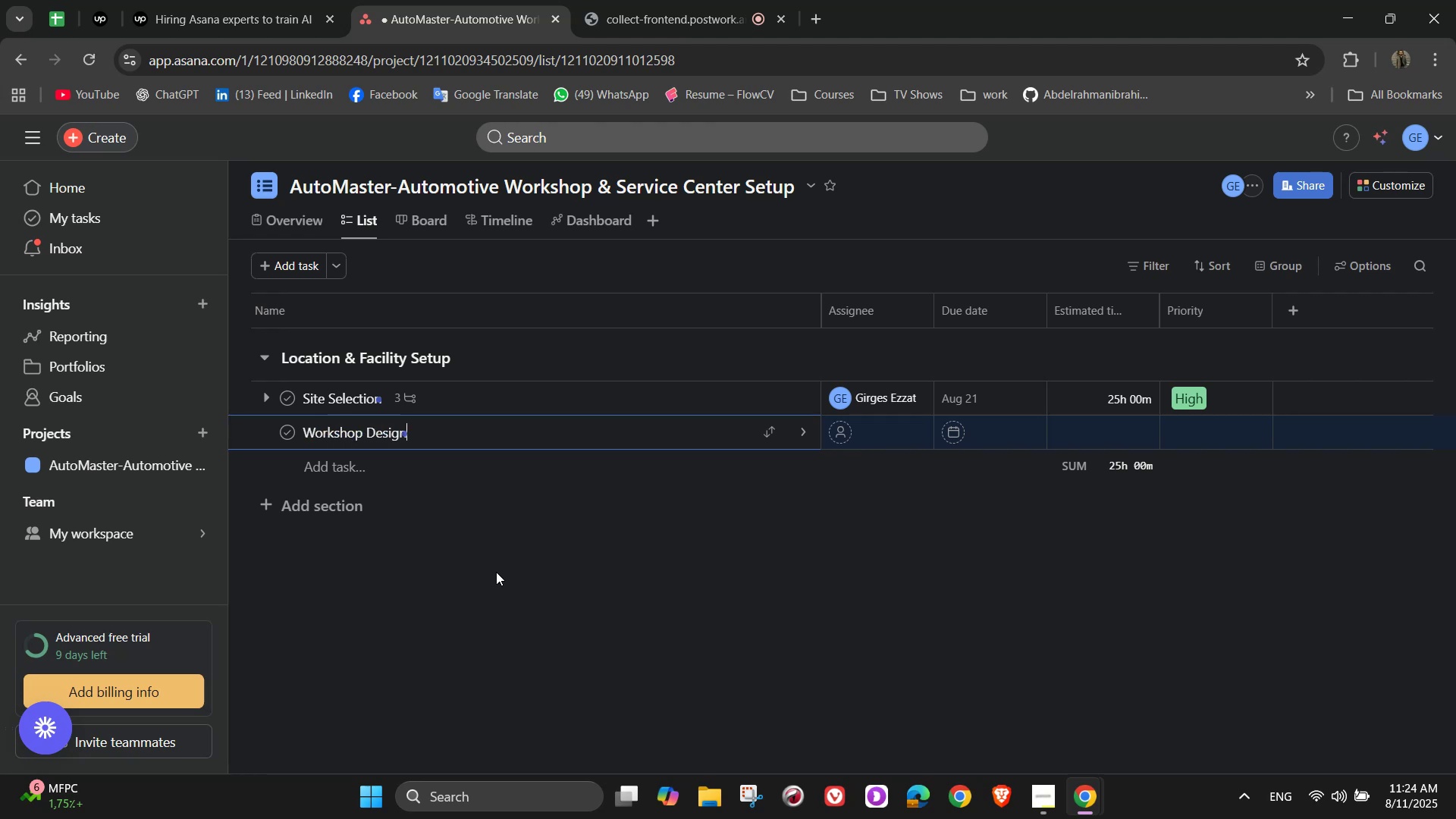 
wait(17.59)
 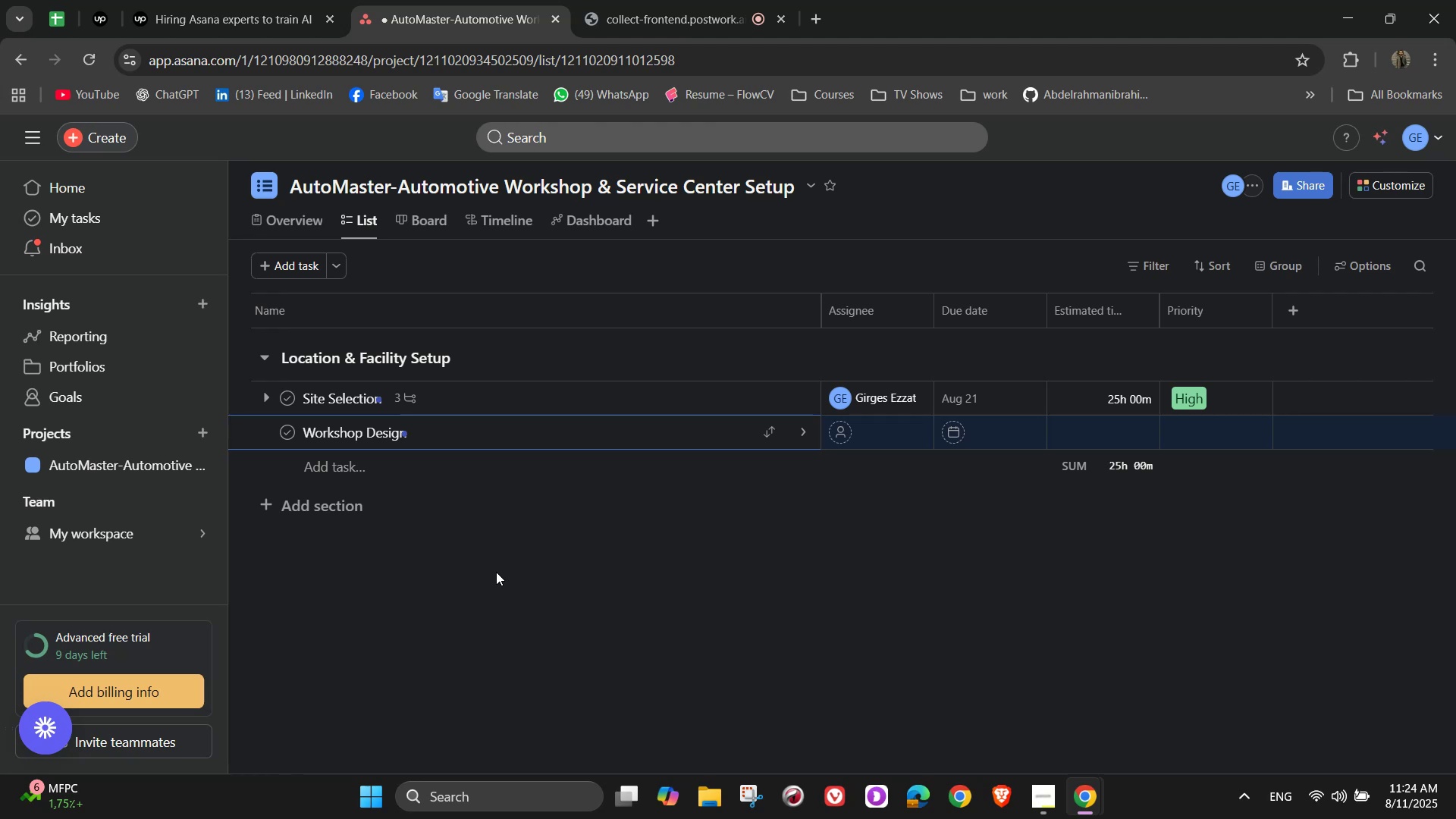 
left_click([802, 434])
 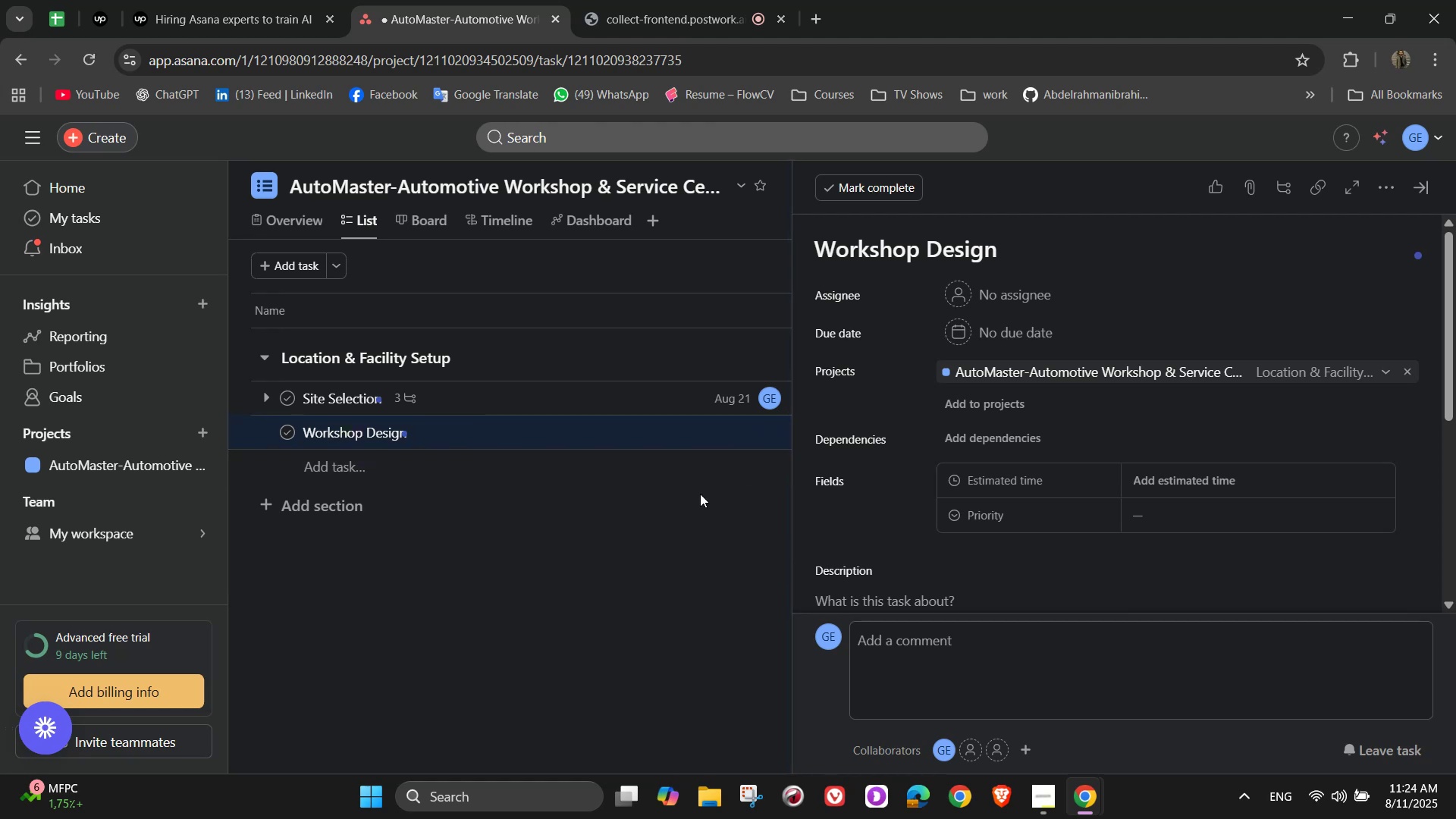 
wait(7.14)
 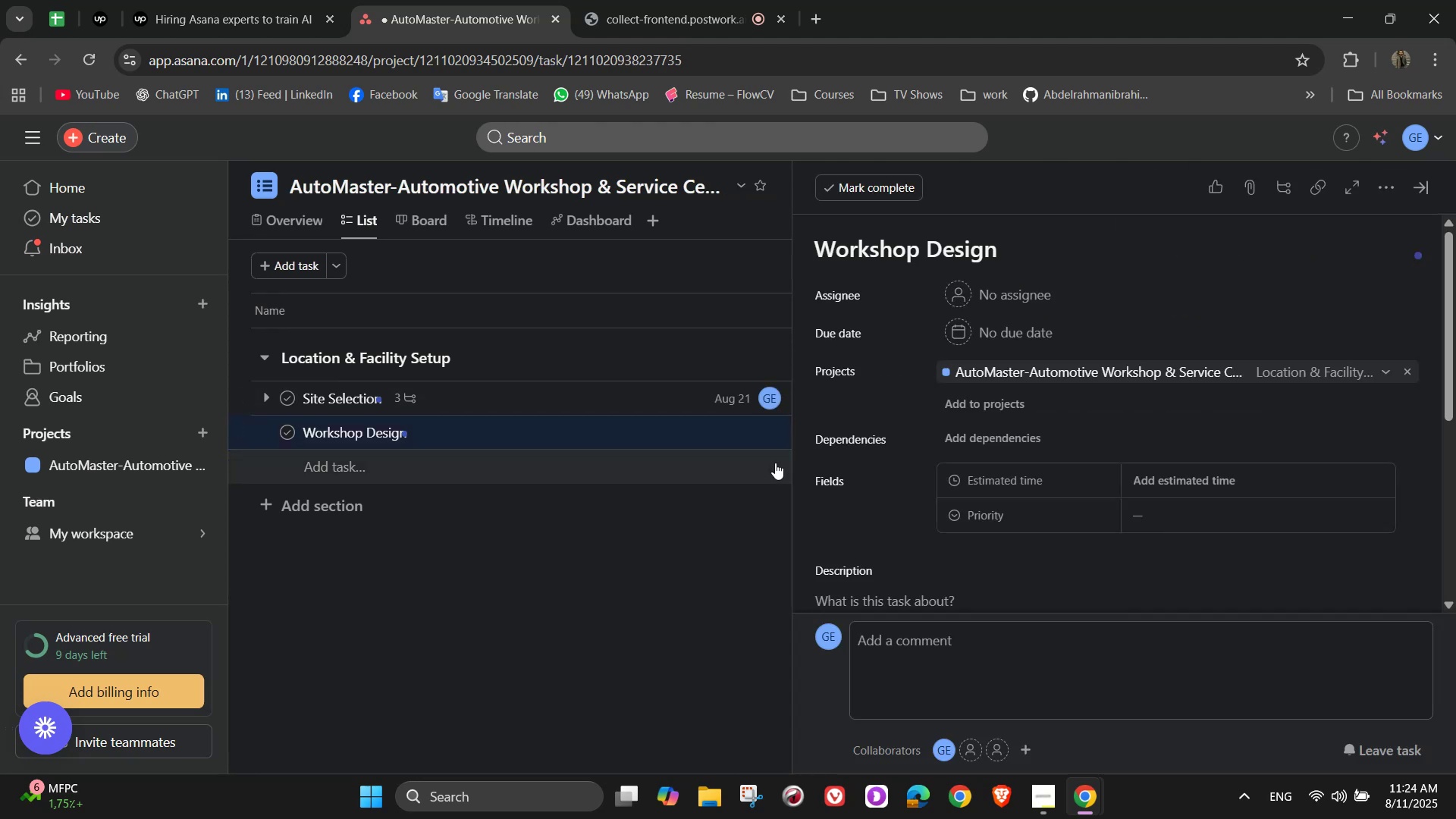 
scroll: coordinate [664, 479], scroll_direction: up, amount: 1.0
 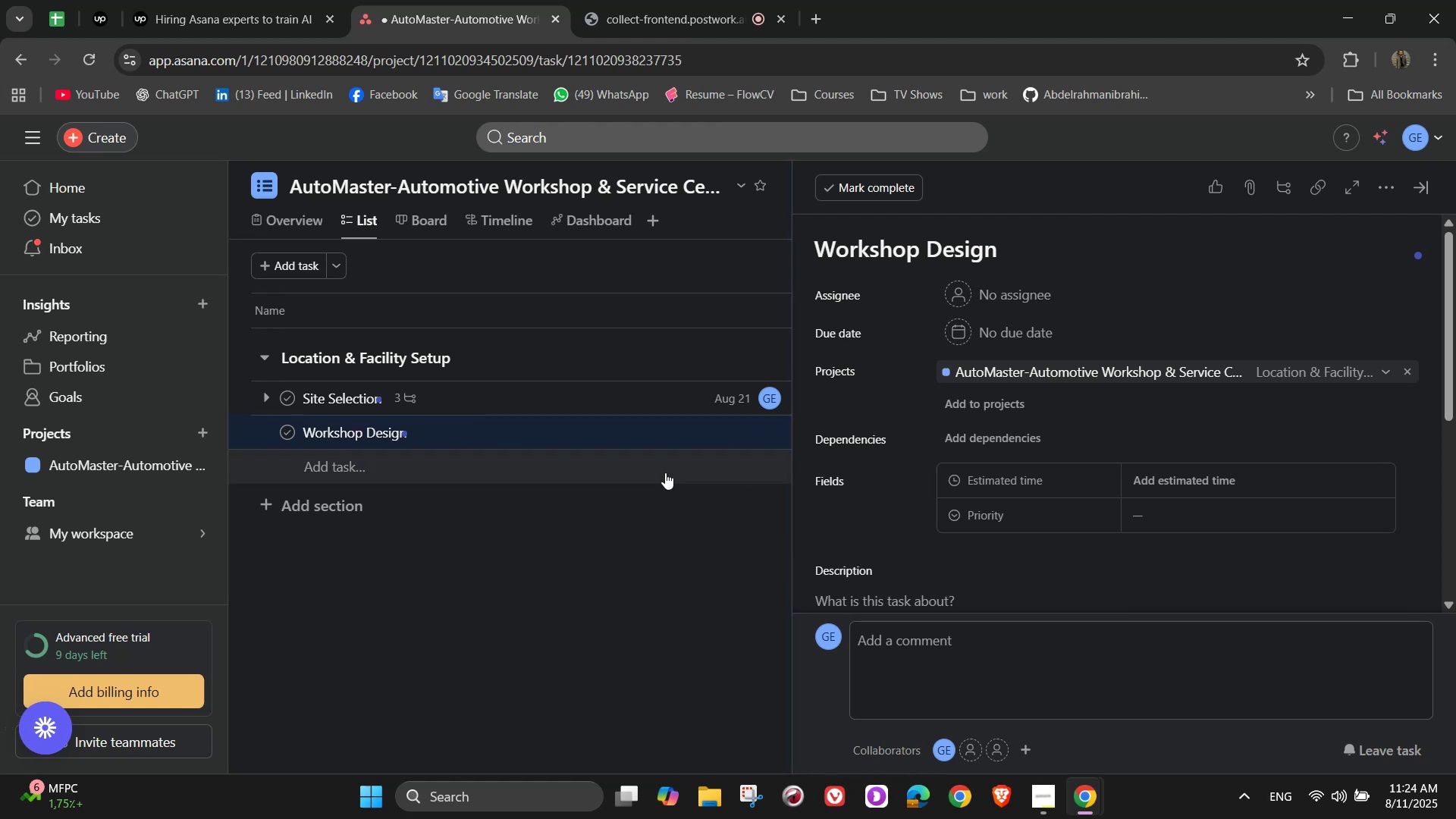 
left_click([1007, 287])
 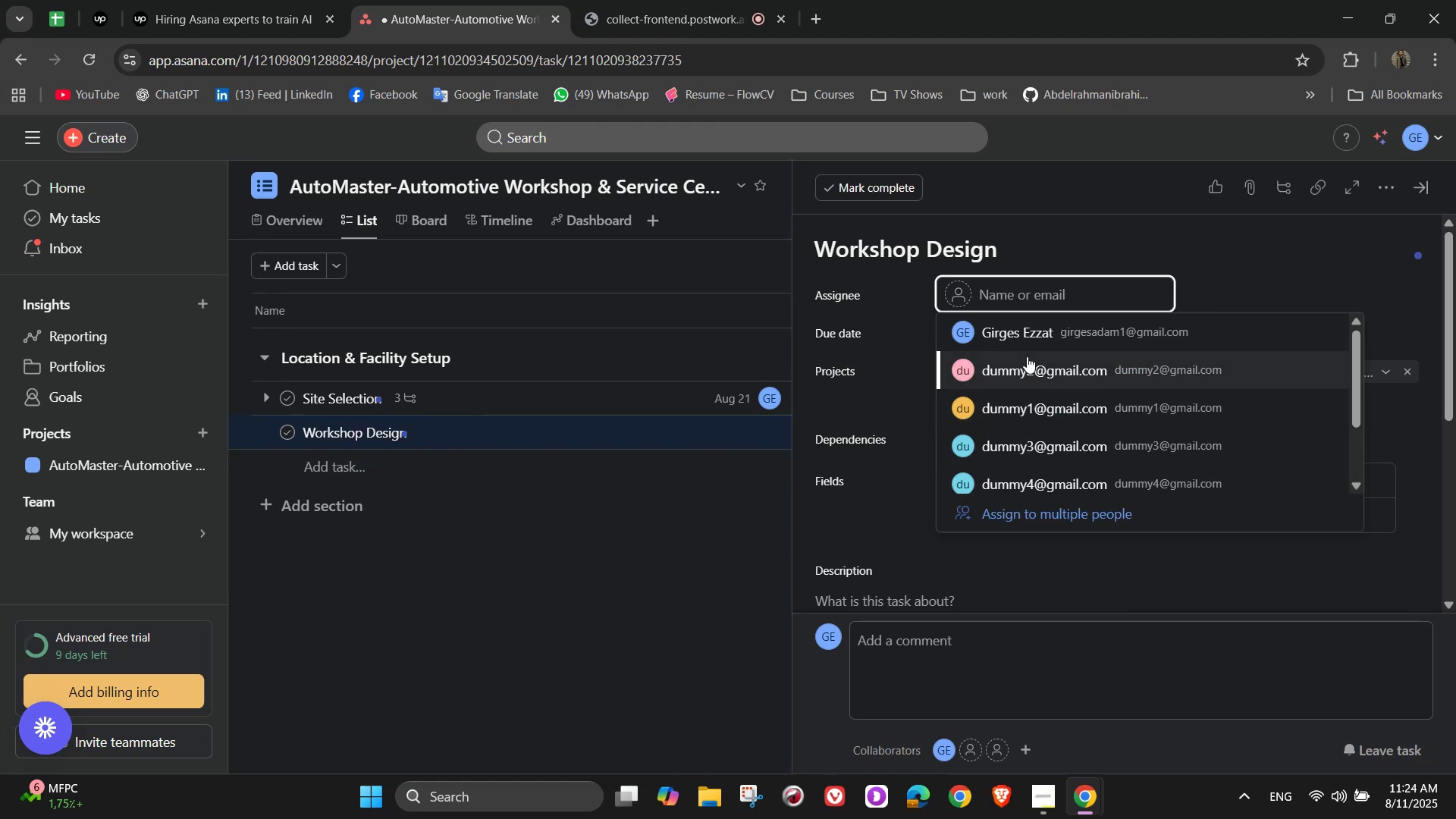 
left_click([1034, 388])
 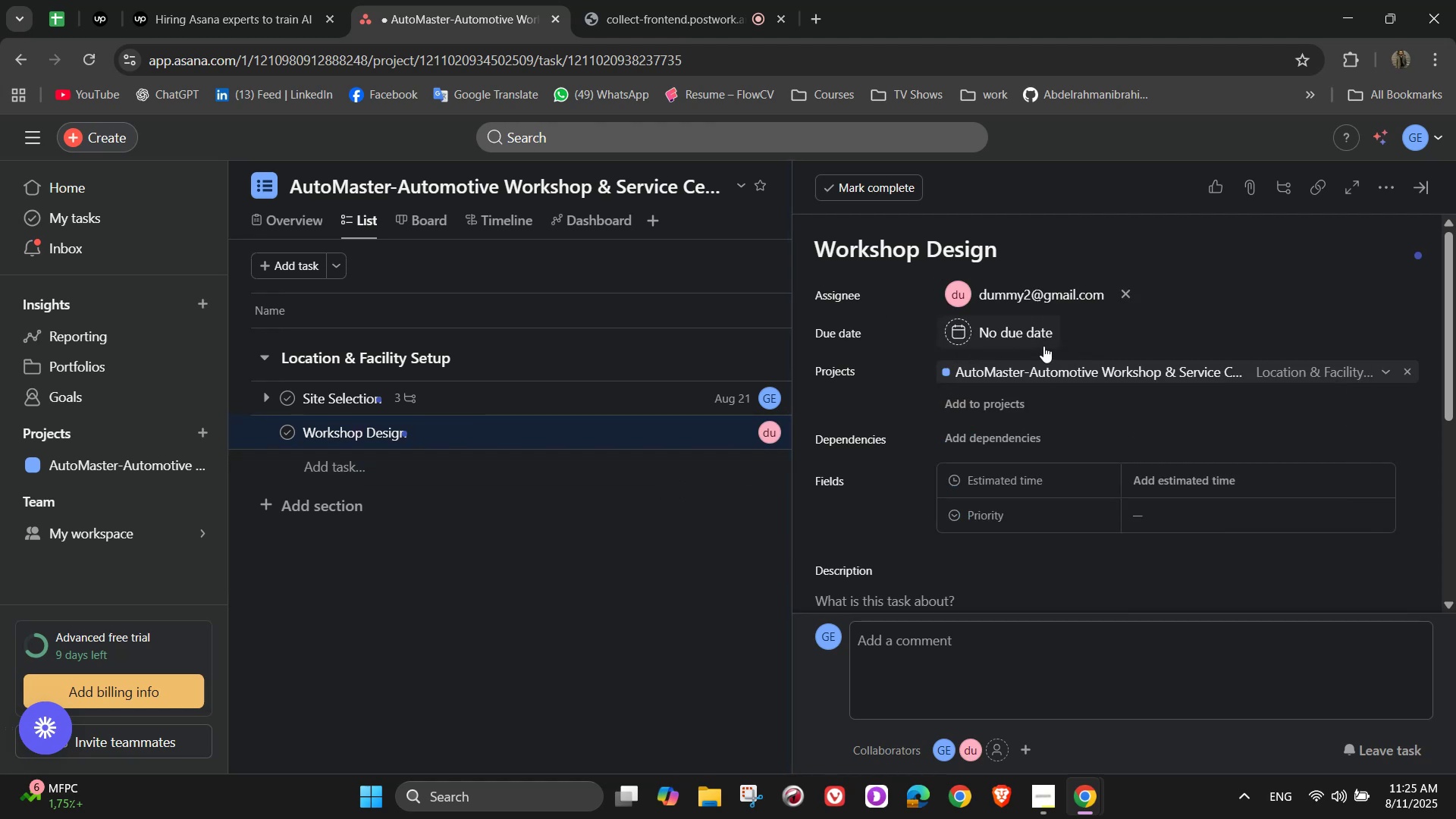 
left_click([1034, 335])
 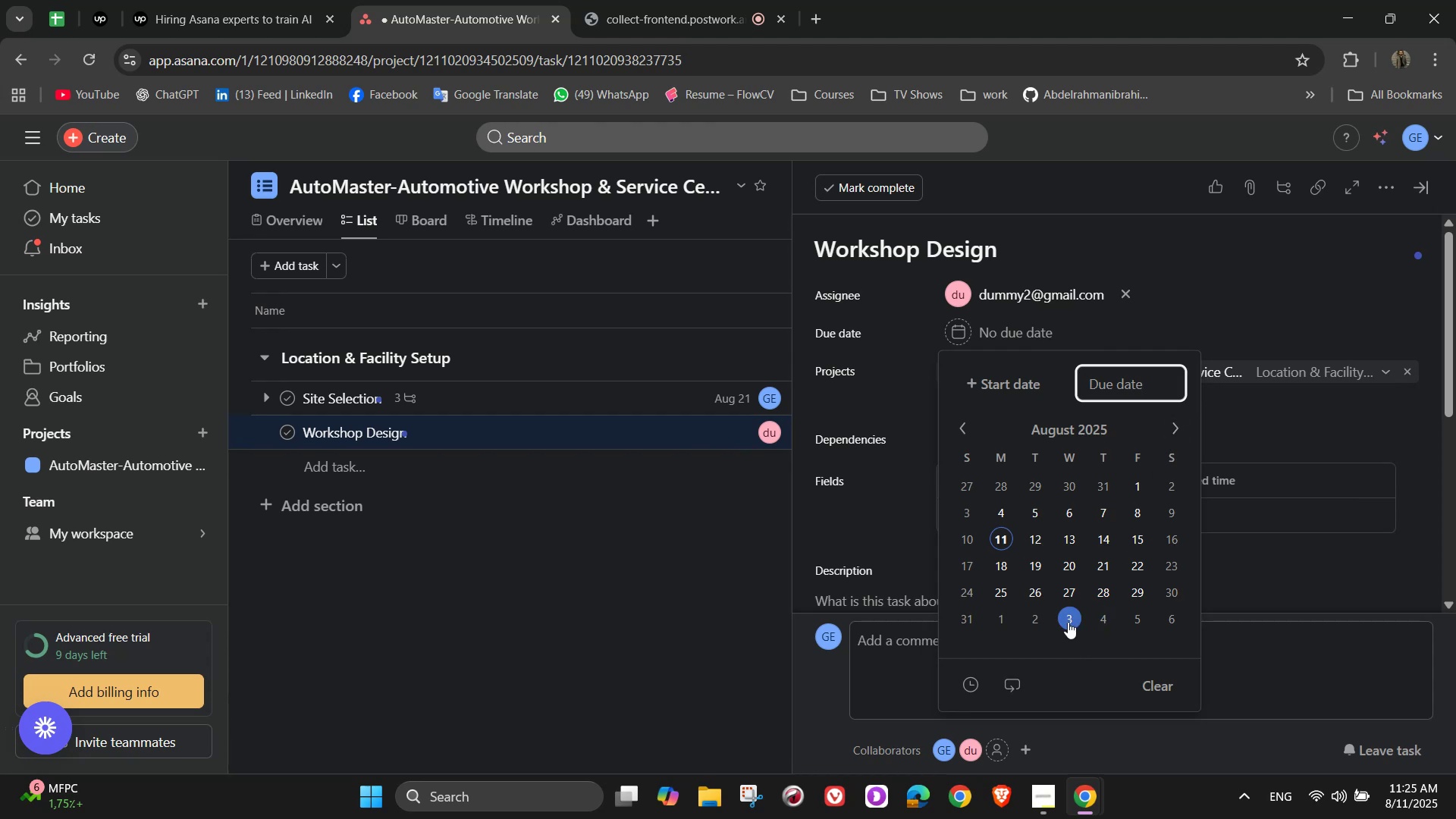 
left_click([1072, 620])
 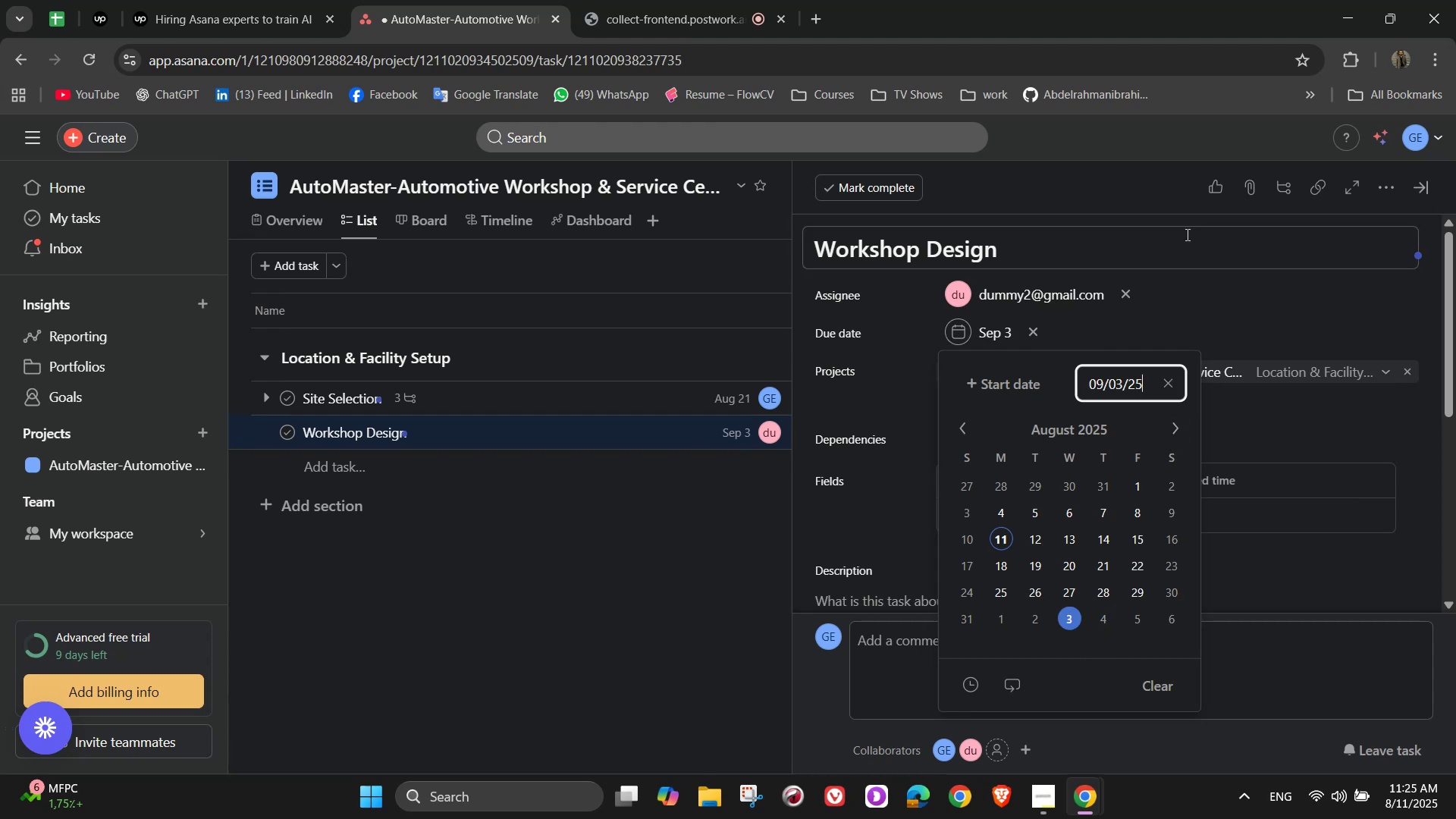 
left_click([1188, 232])
 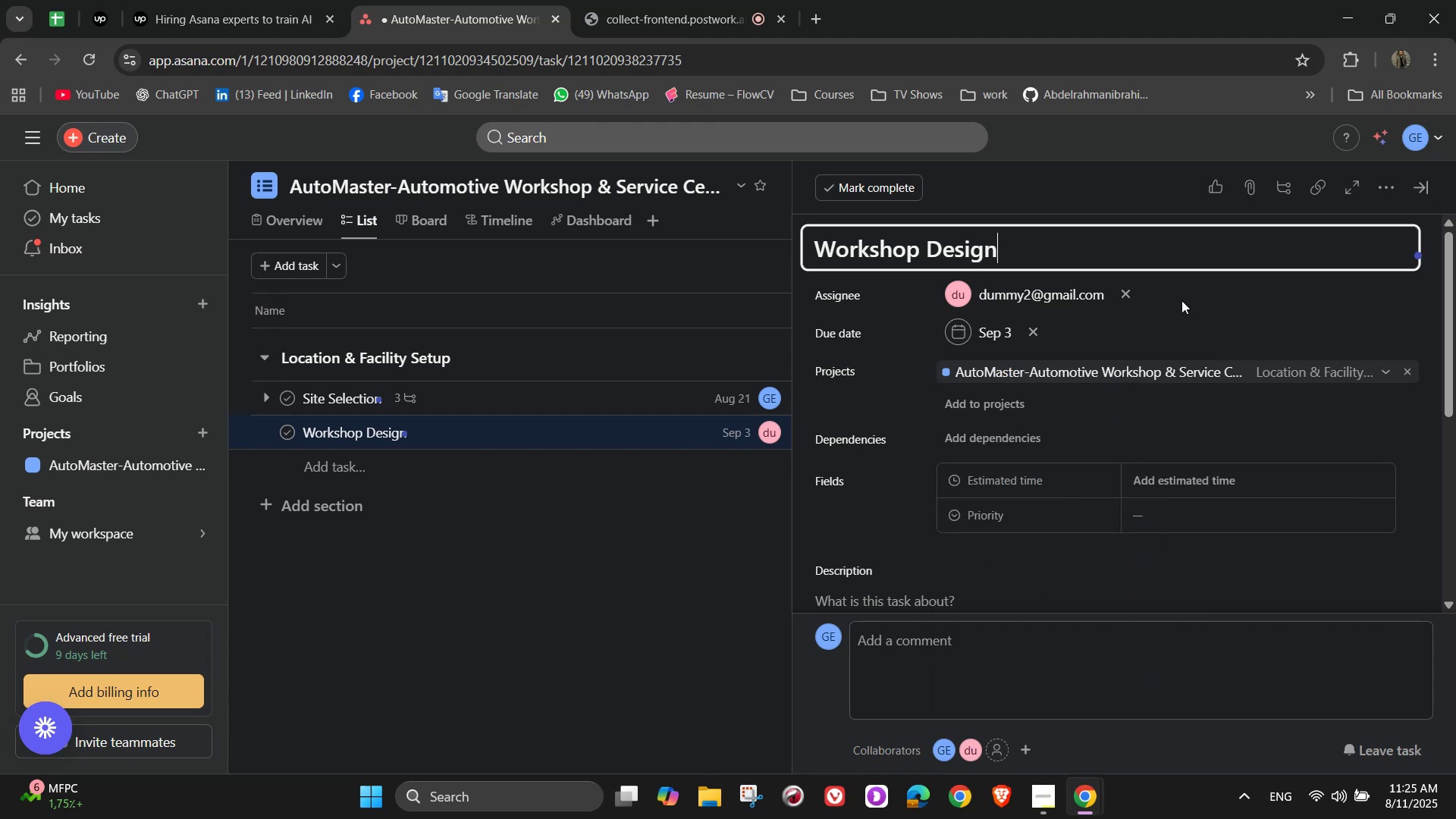 
left_click([1181, 301])
 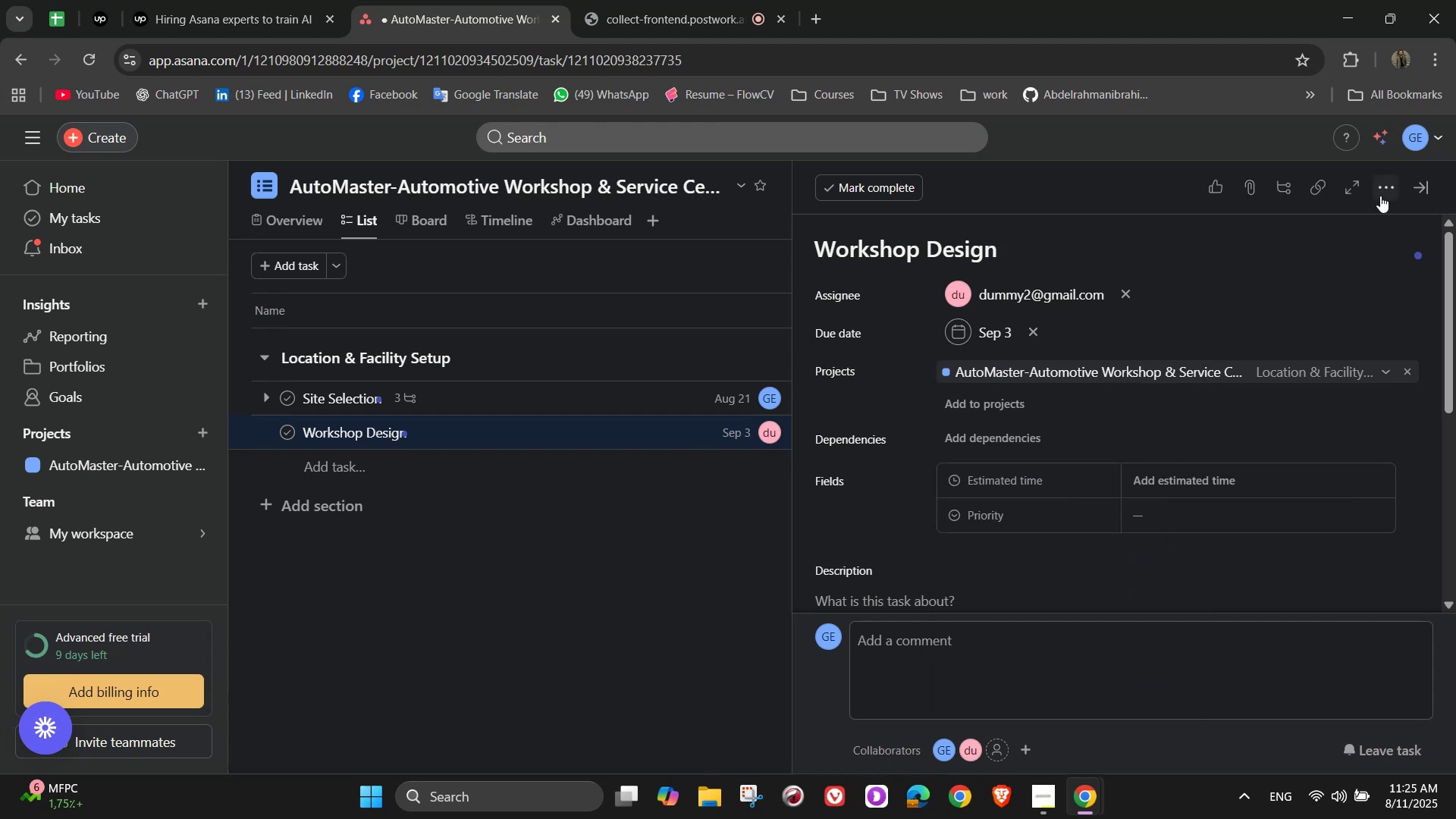 
left_click([1383, 192])
 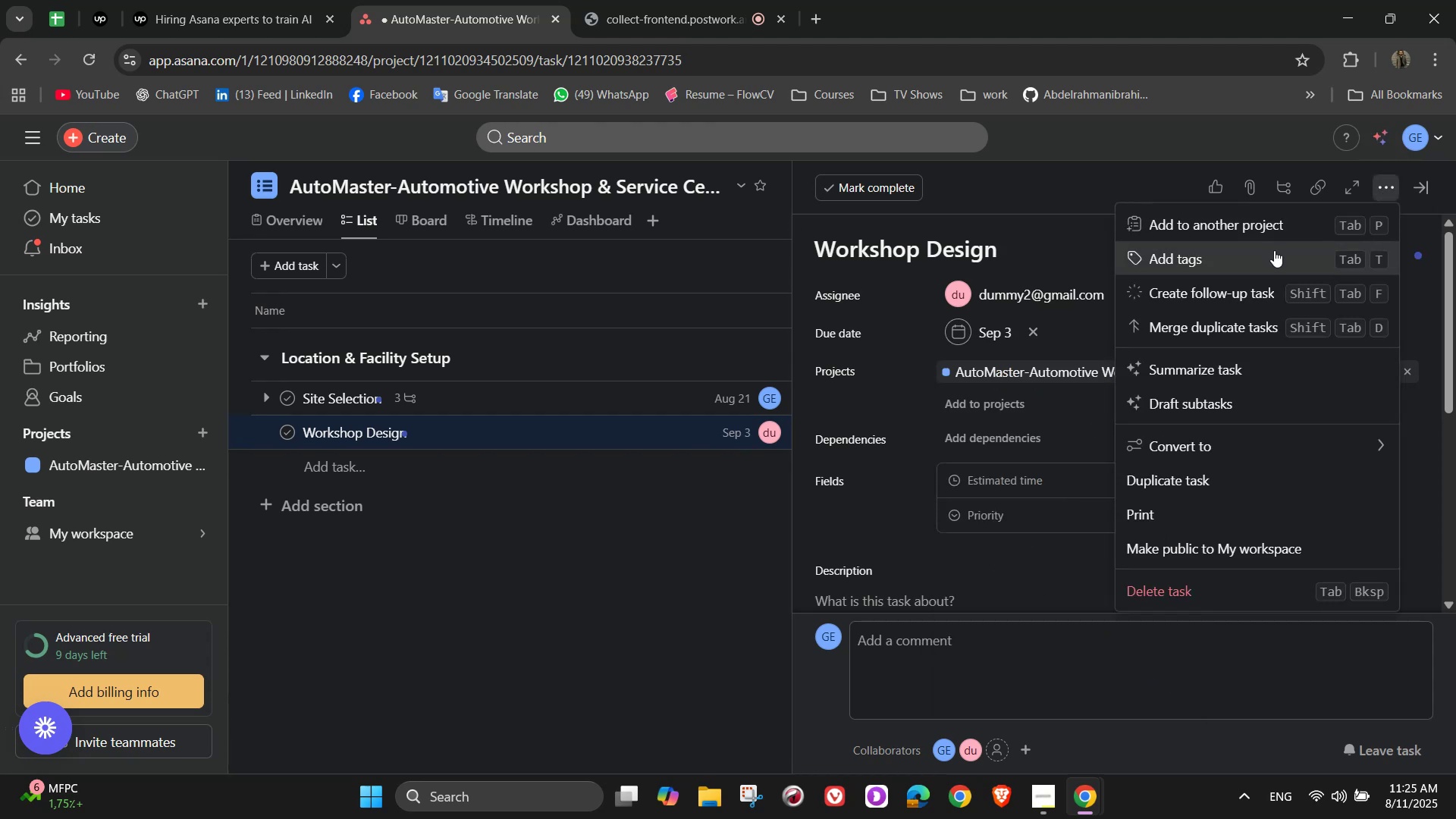 
left_click([1274, 250])
 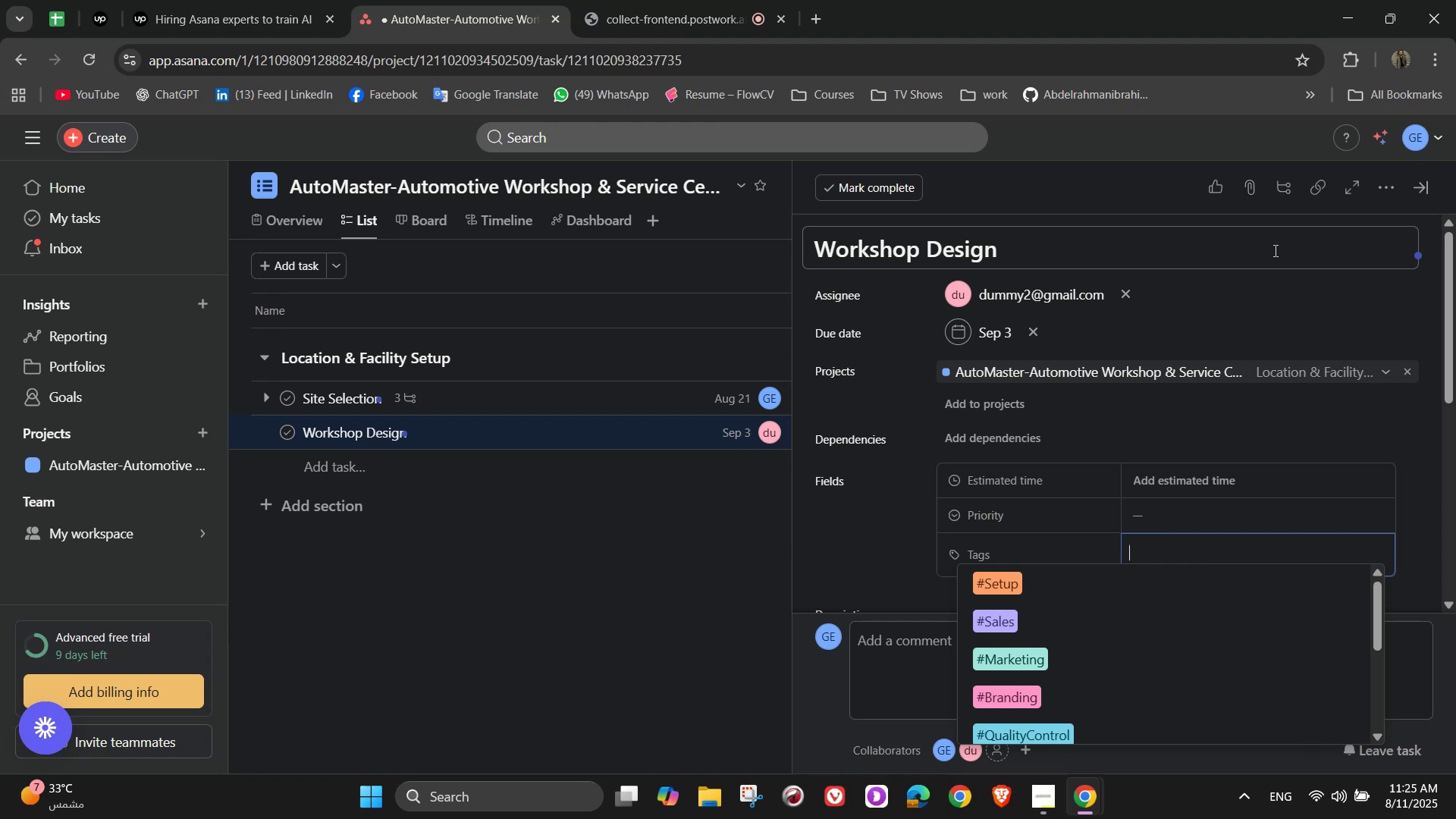 
wait(7.54)
 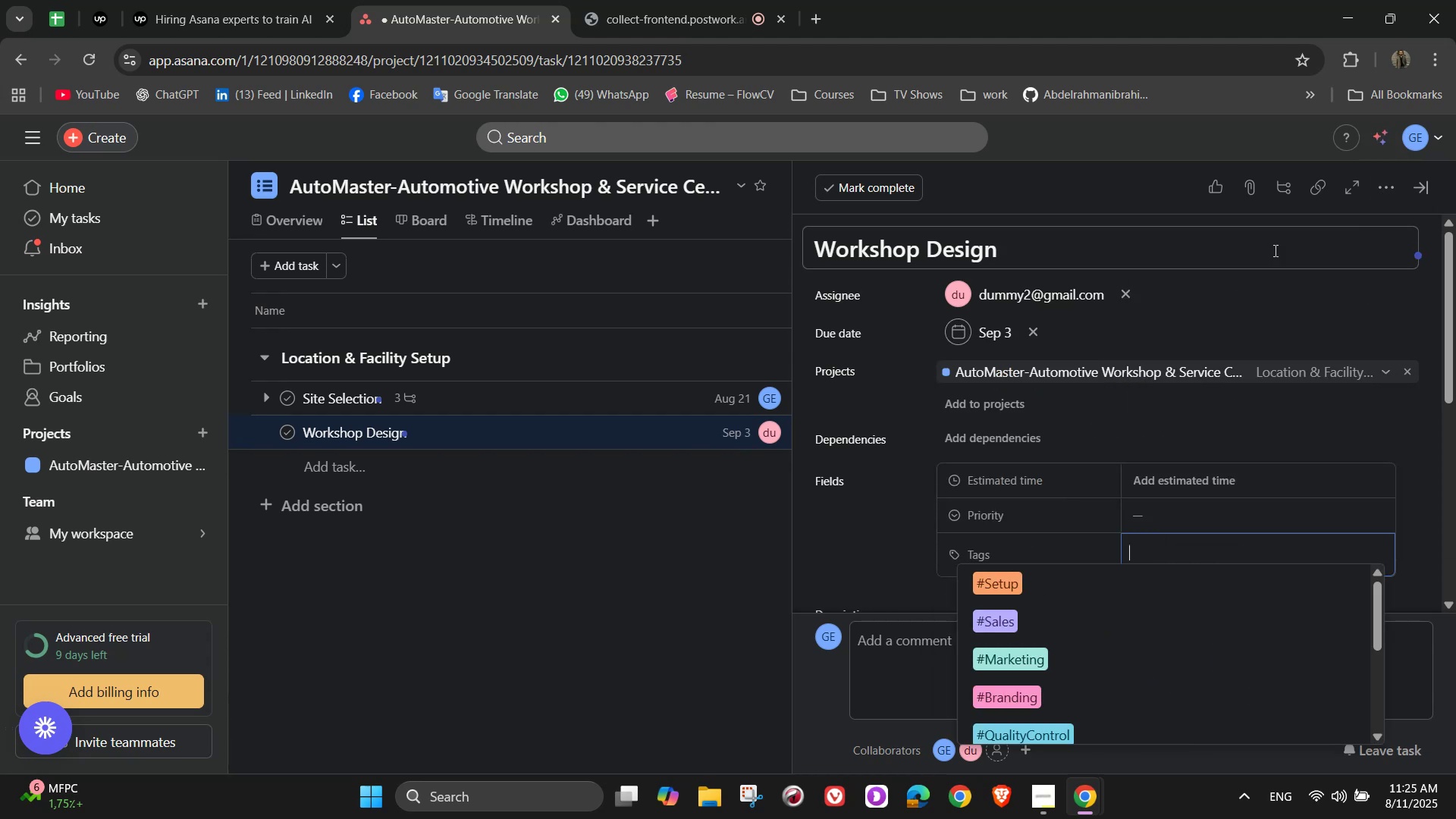 
key(D)
 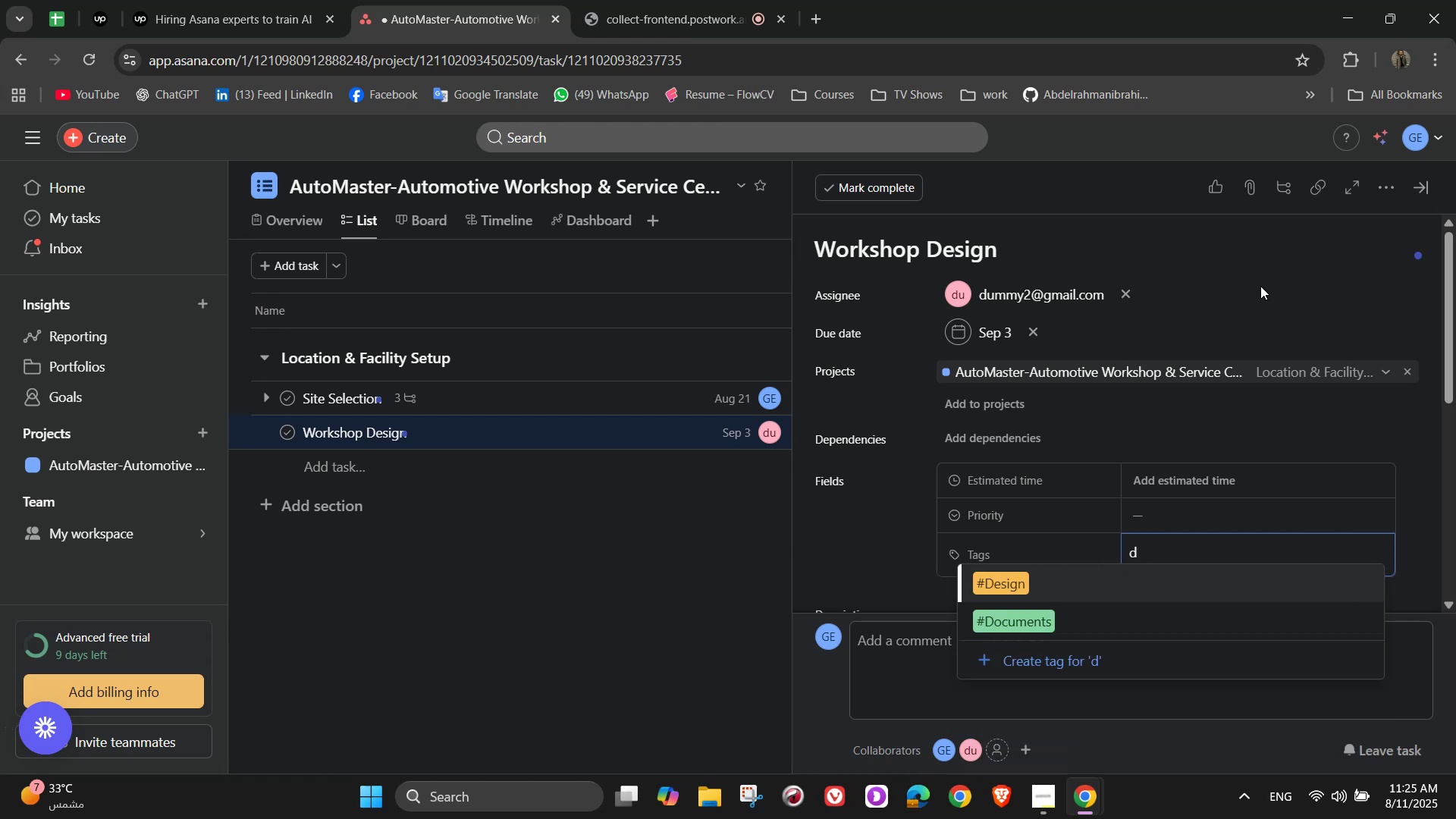 
key(Backspace)
 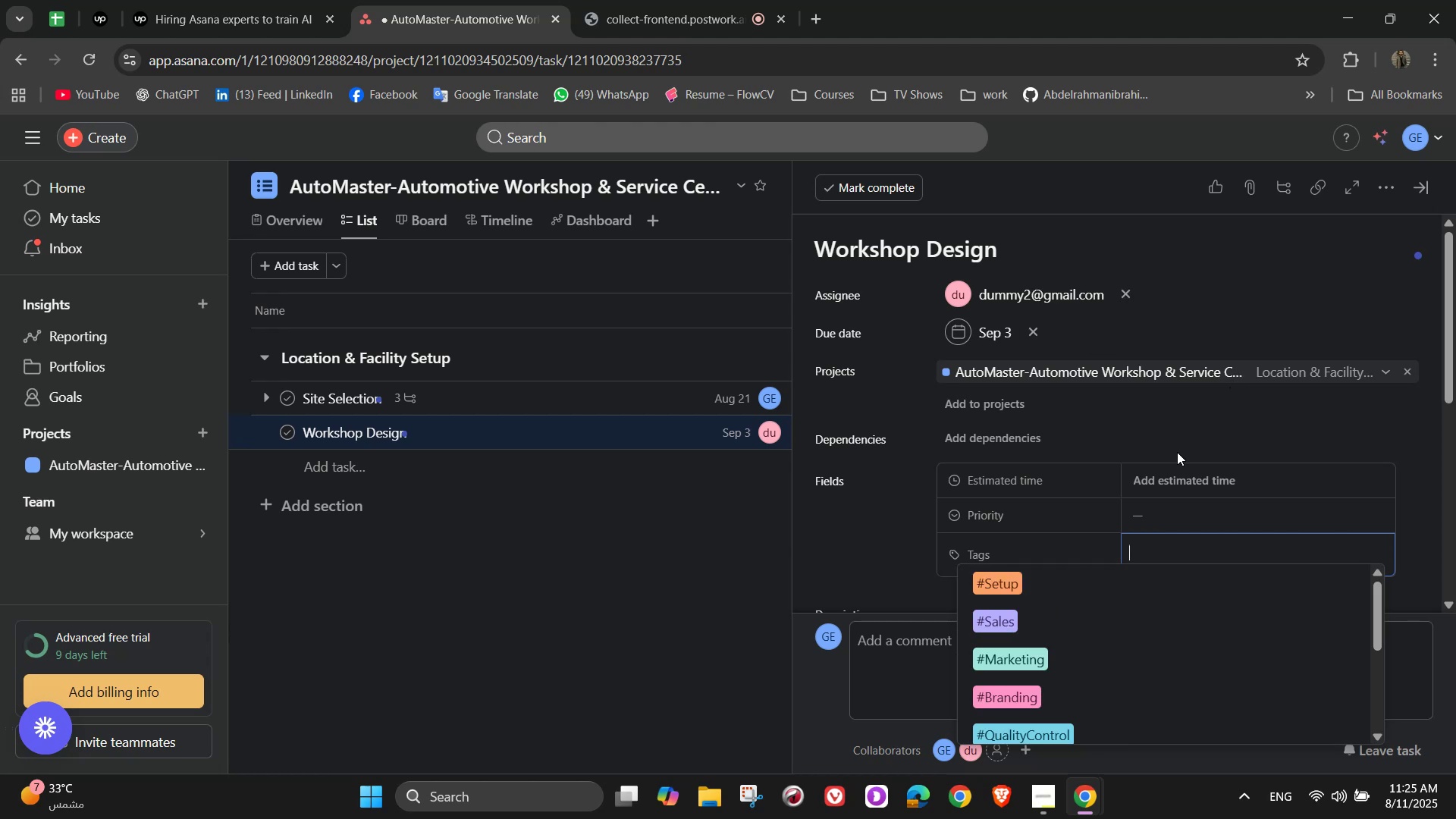 
left_click([1166, 440])
 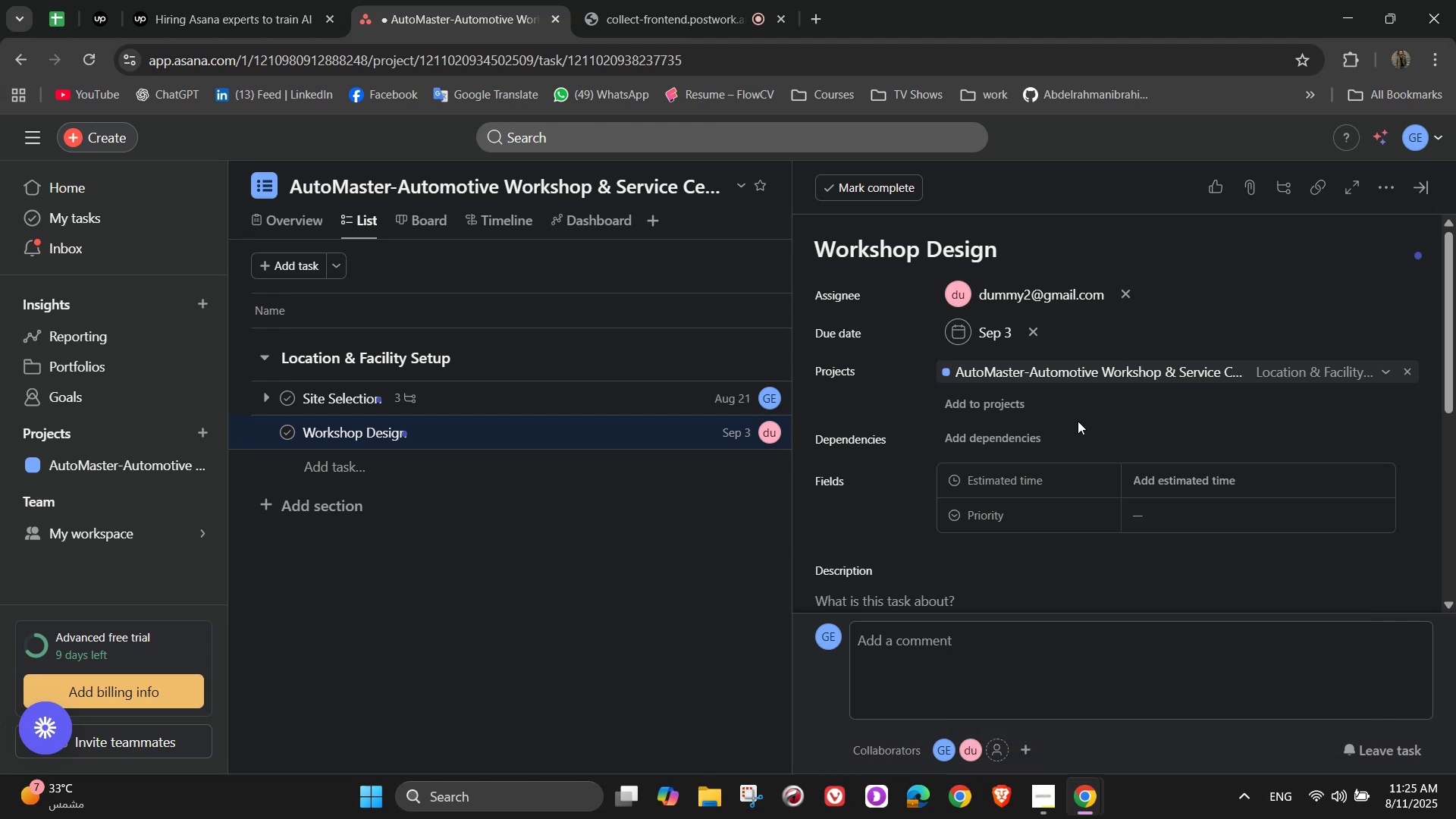 
scroll: coordinate [1244, 440], scroll_direction: none, amount: 0.0
 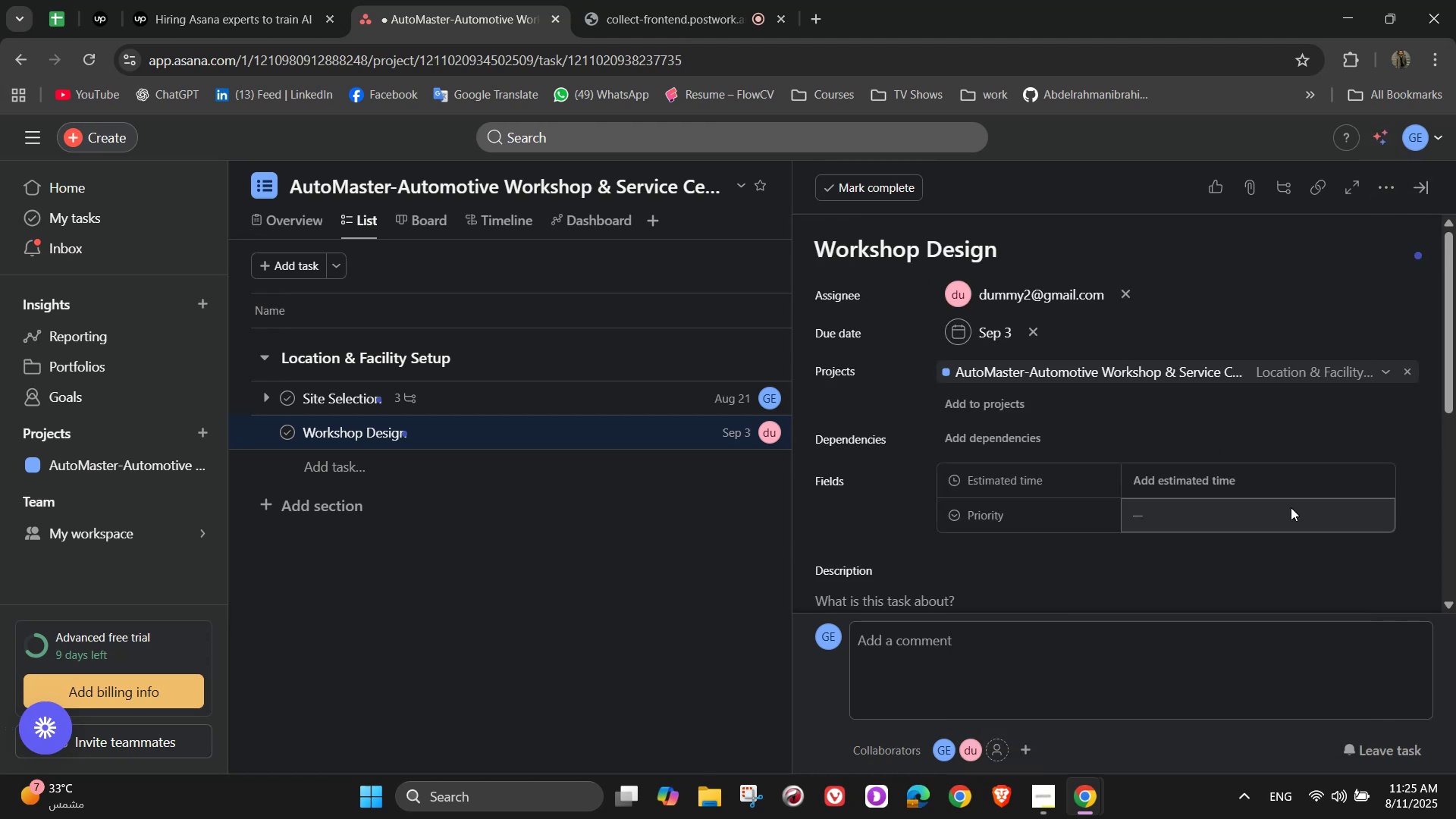 
left_click([1236, 489])
 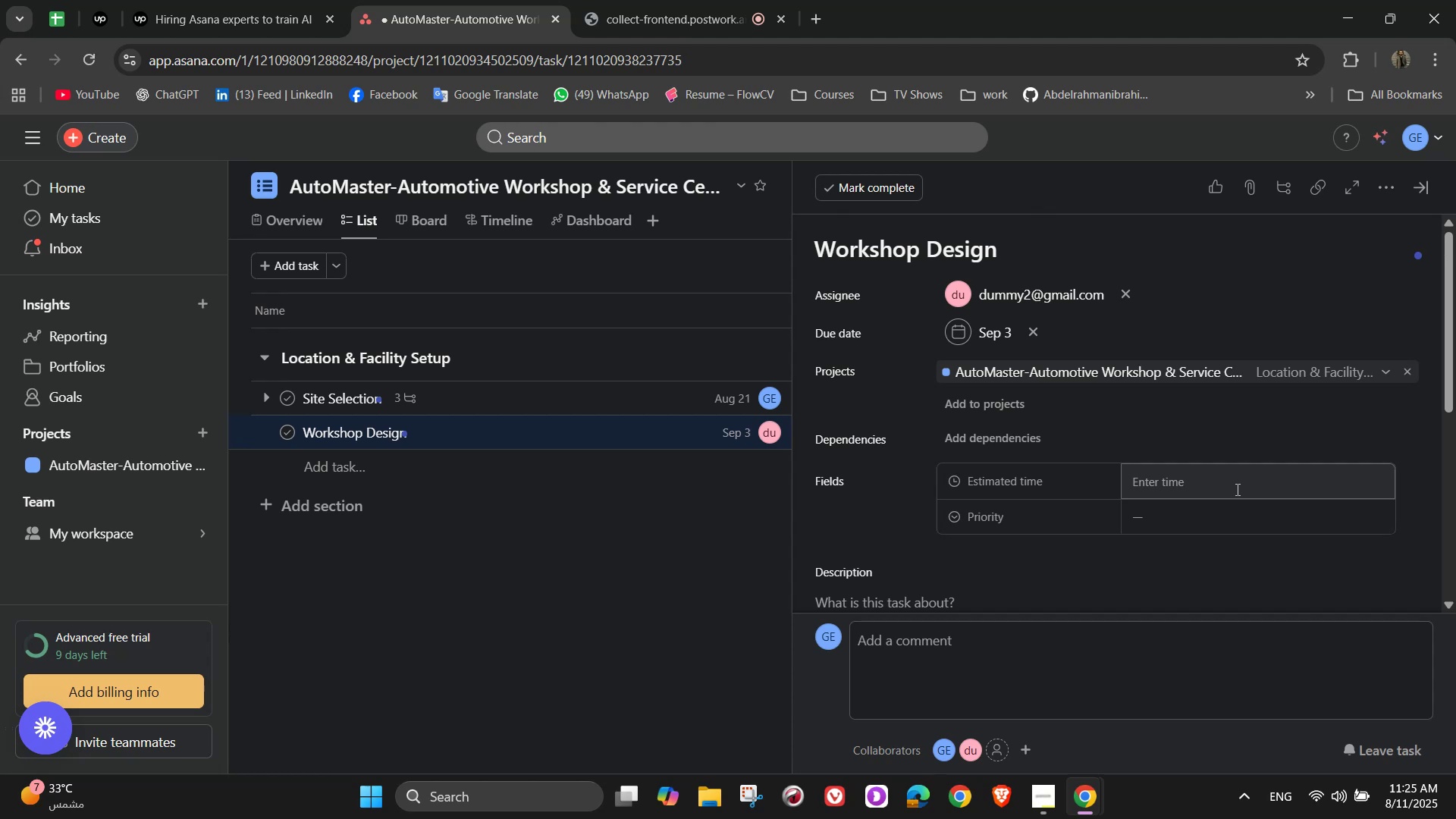 
left_click([1236, 489])
 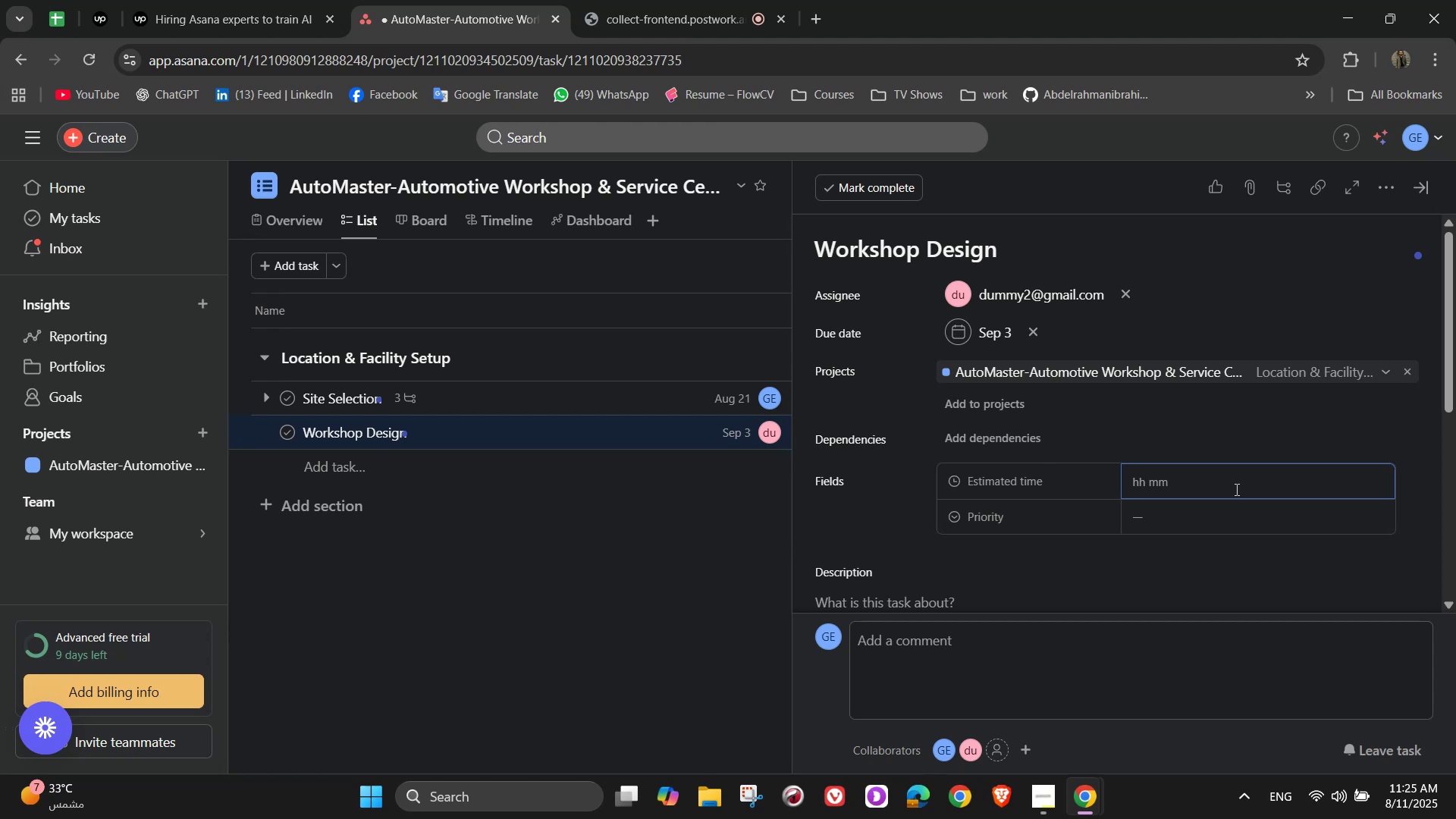 
wait(24.83)
 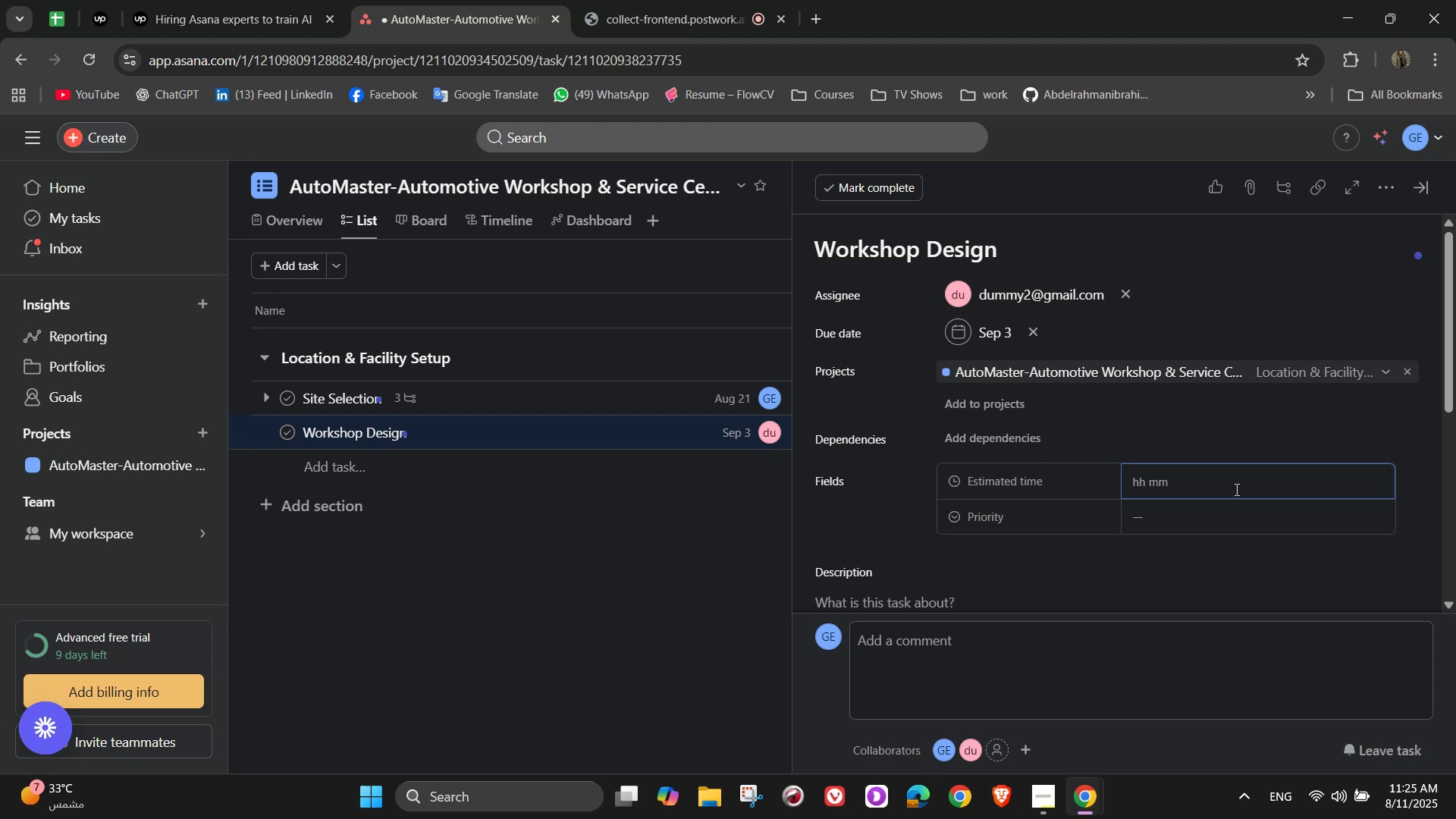 
key(Numpad2)
 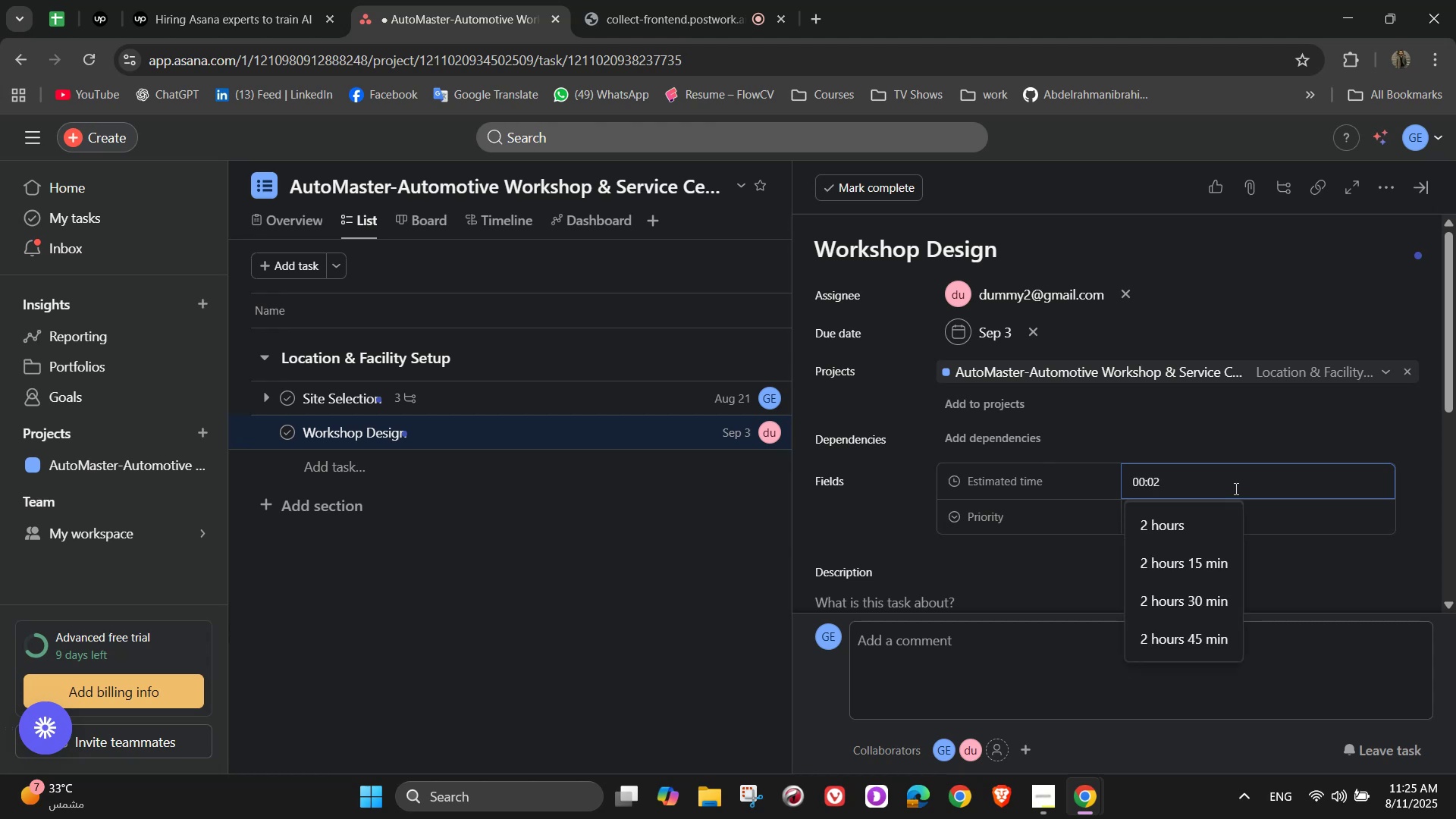 
key(Numpad0)
 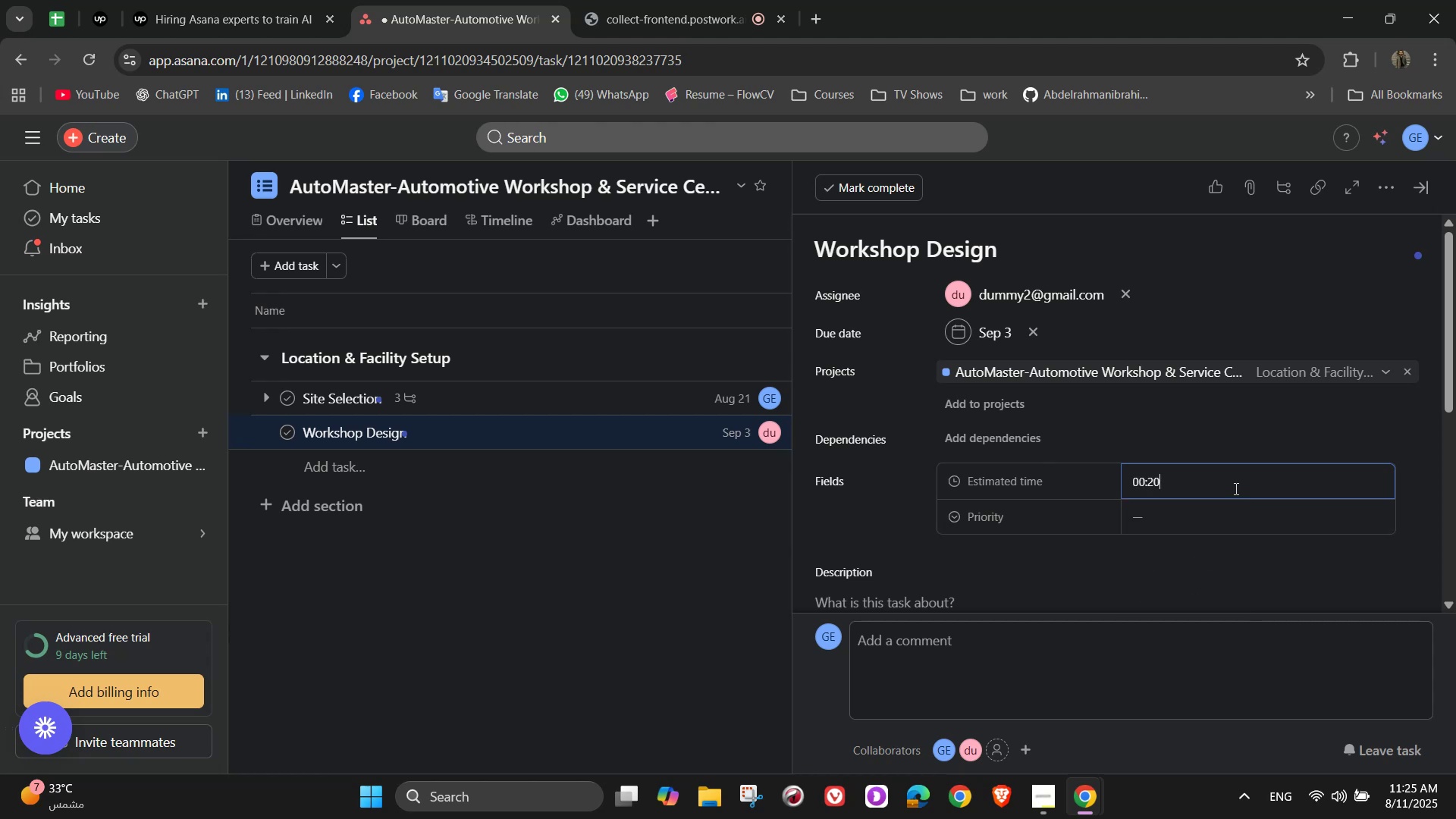 
key(Numpad0)
 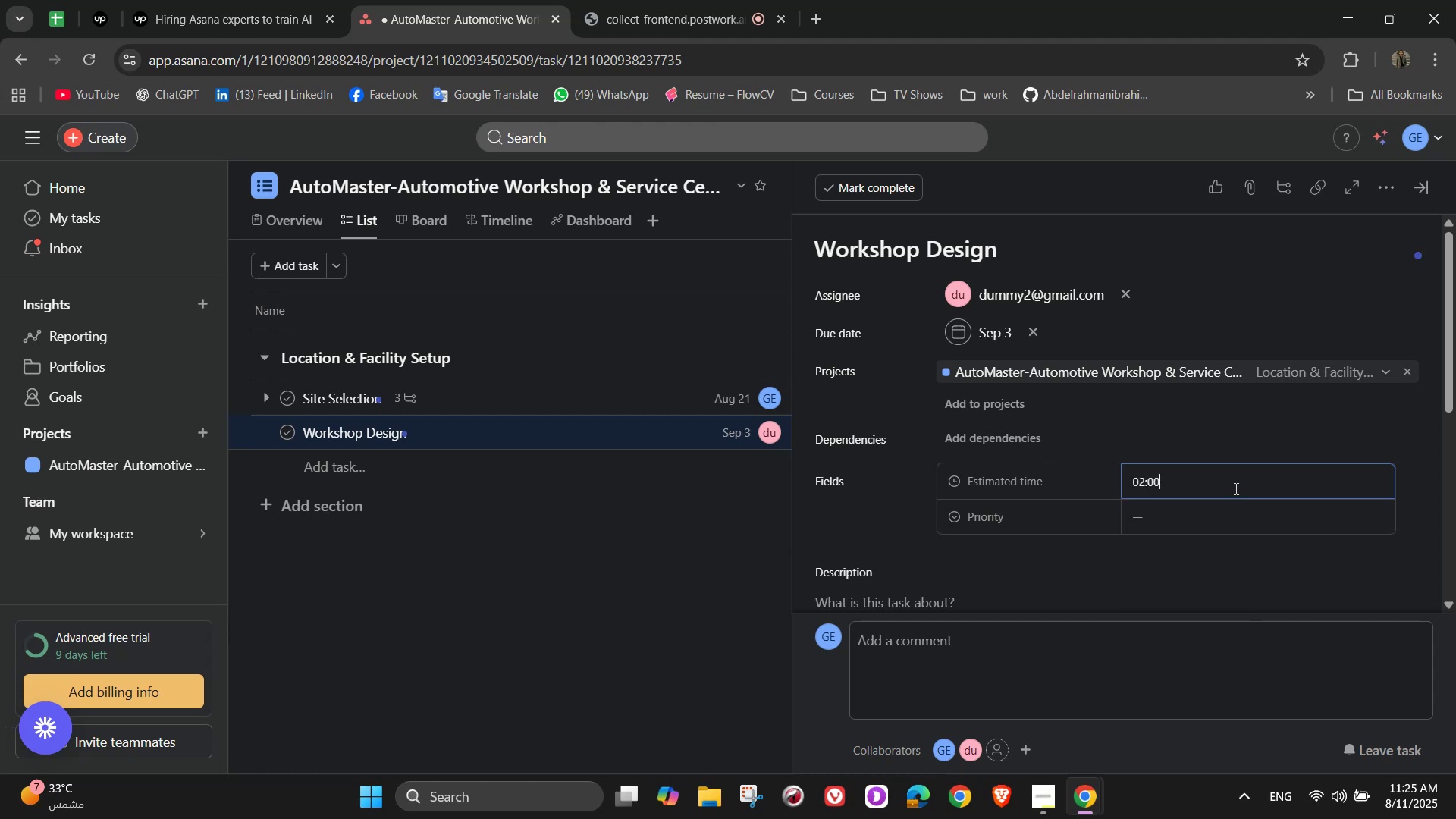 
key(Numpad0)
 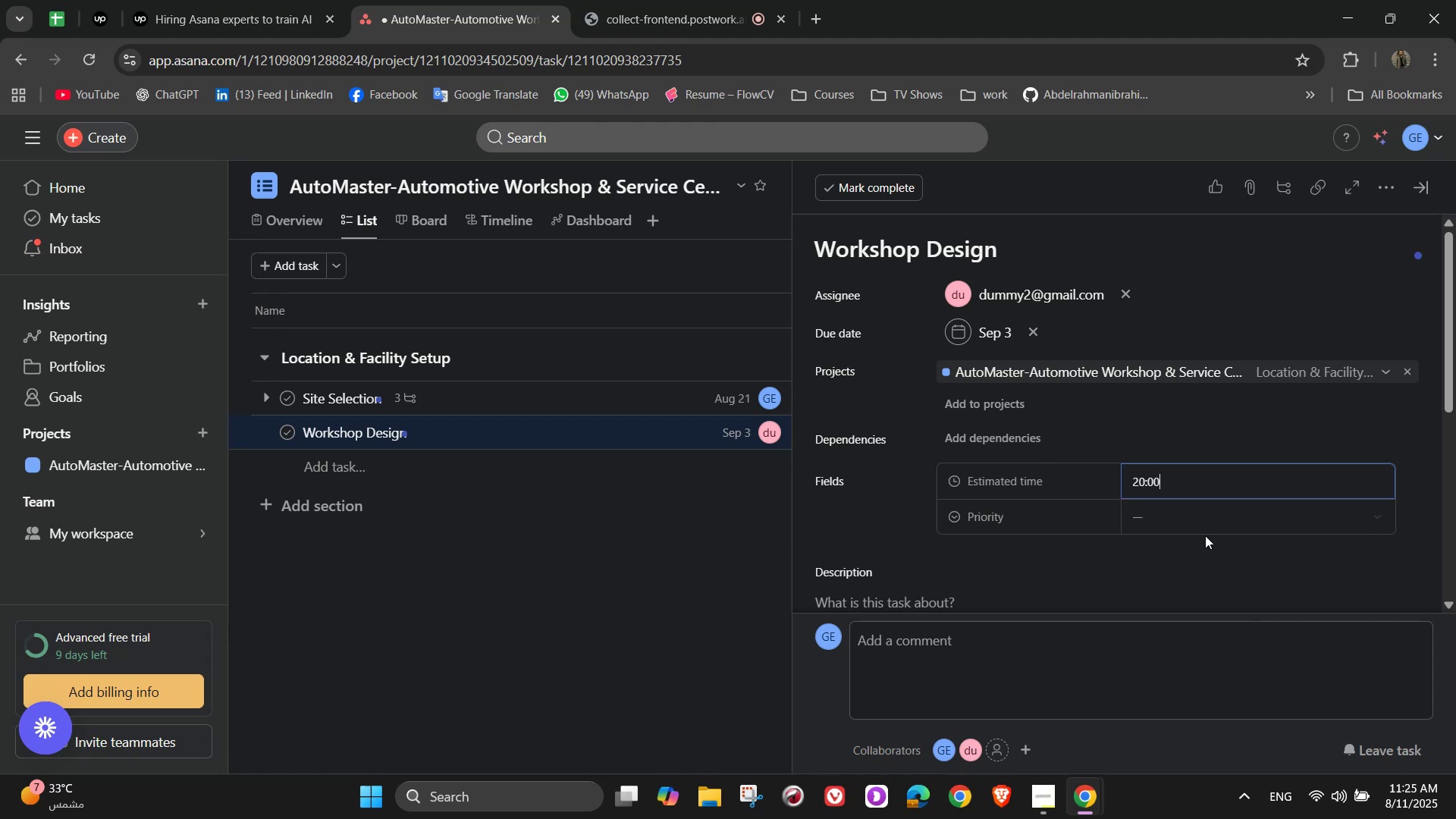 
left_click([1193, 522])
 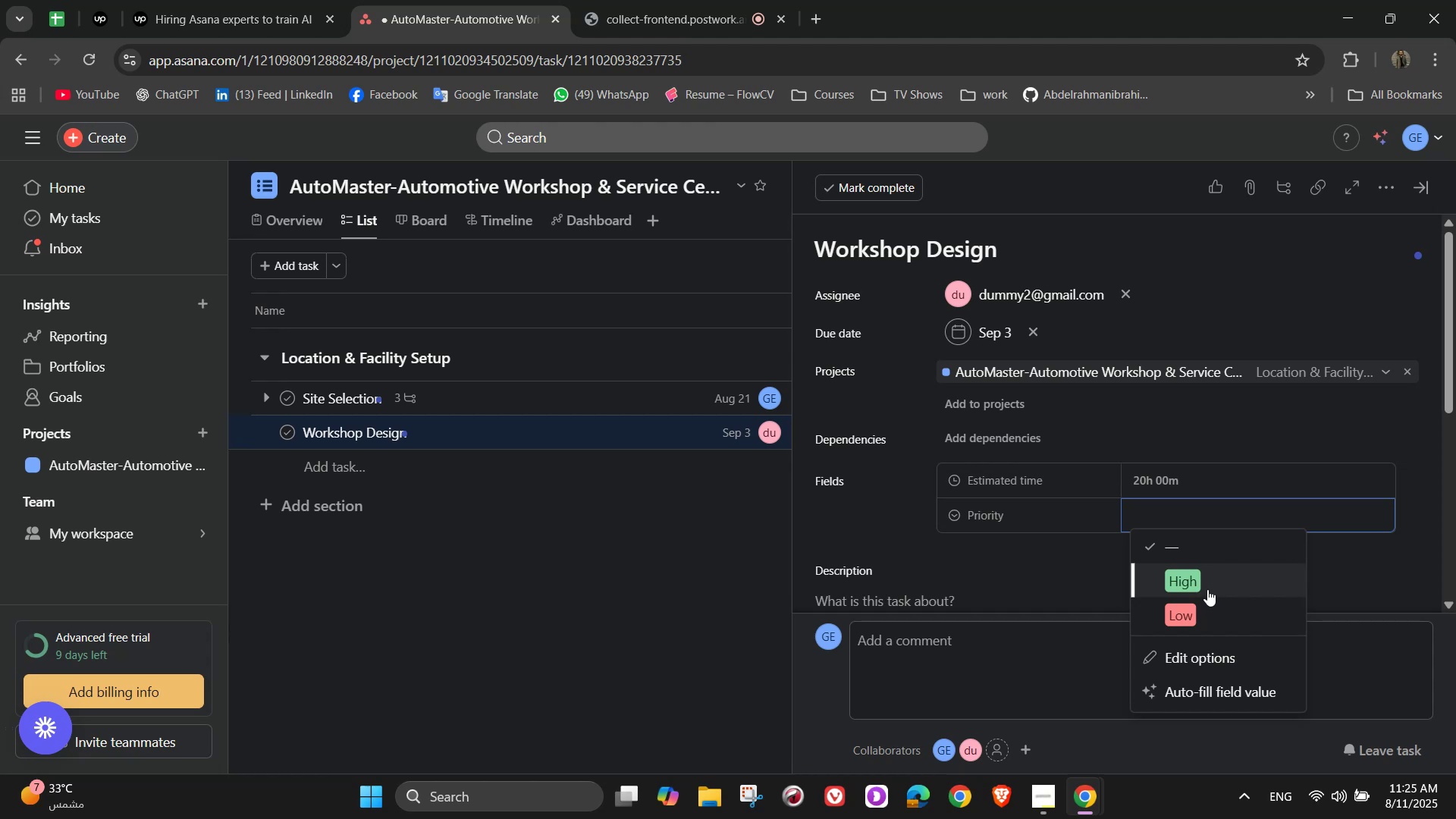 
wait(5.26)
 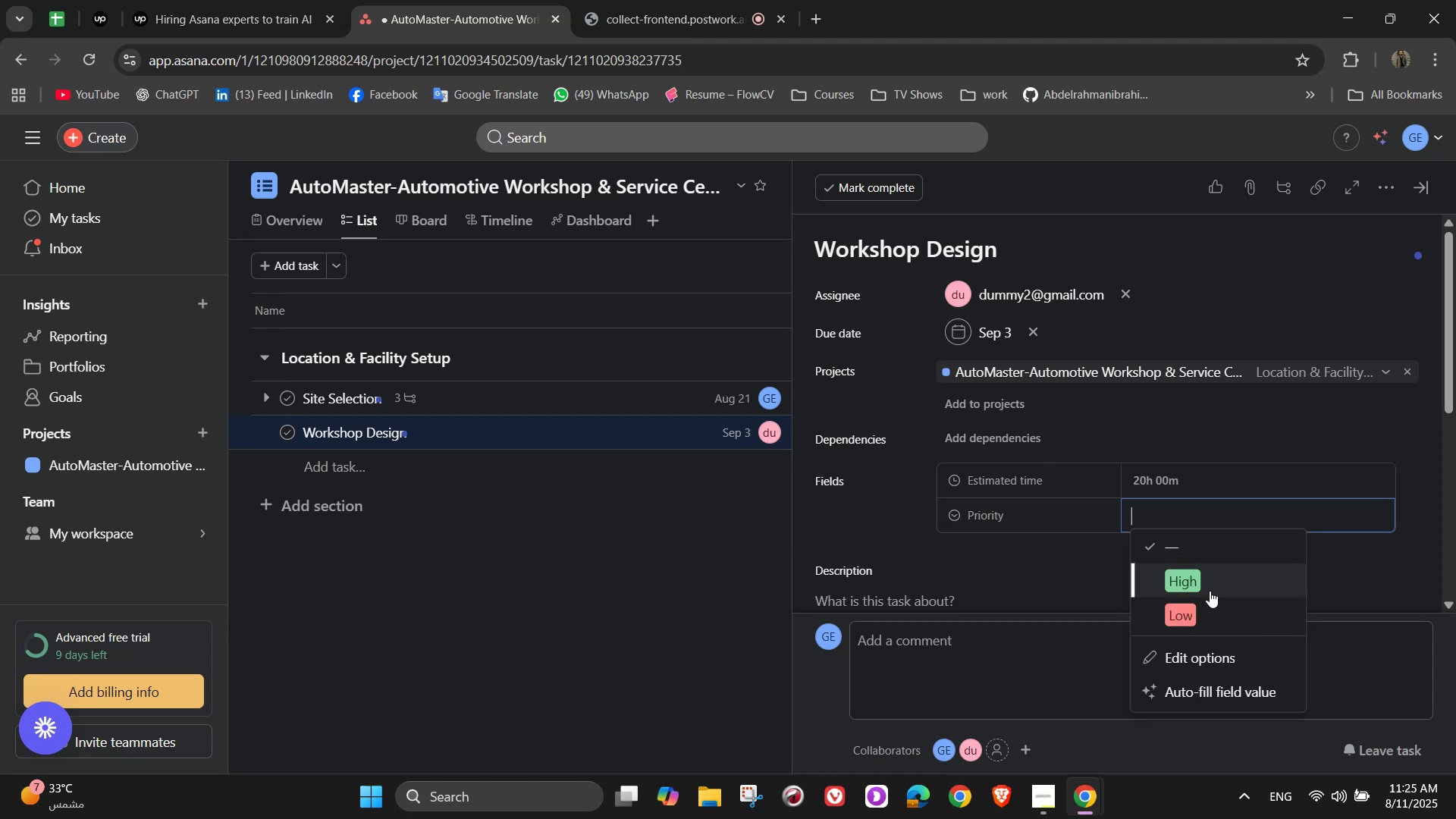 
left_click([1207, 589])
 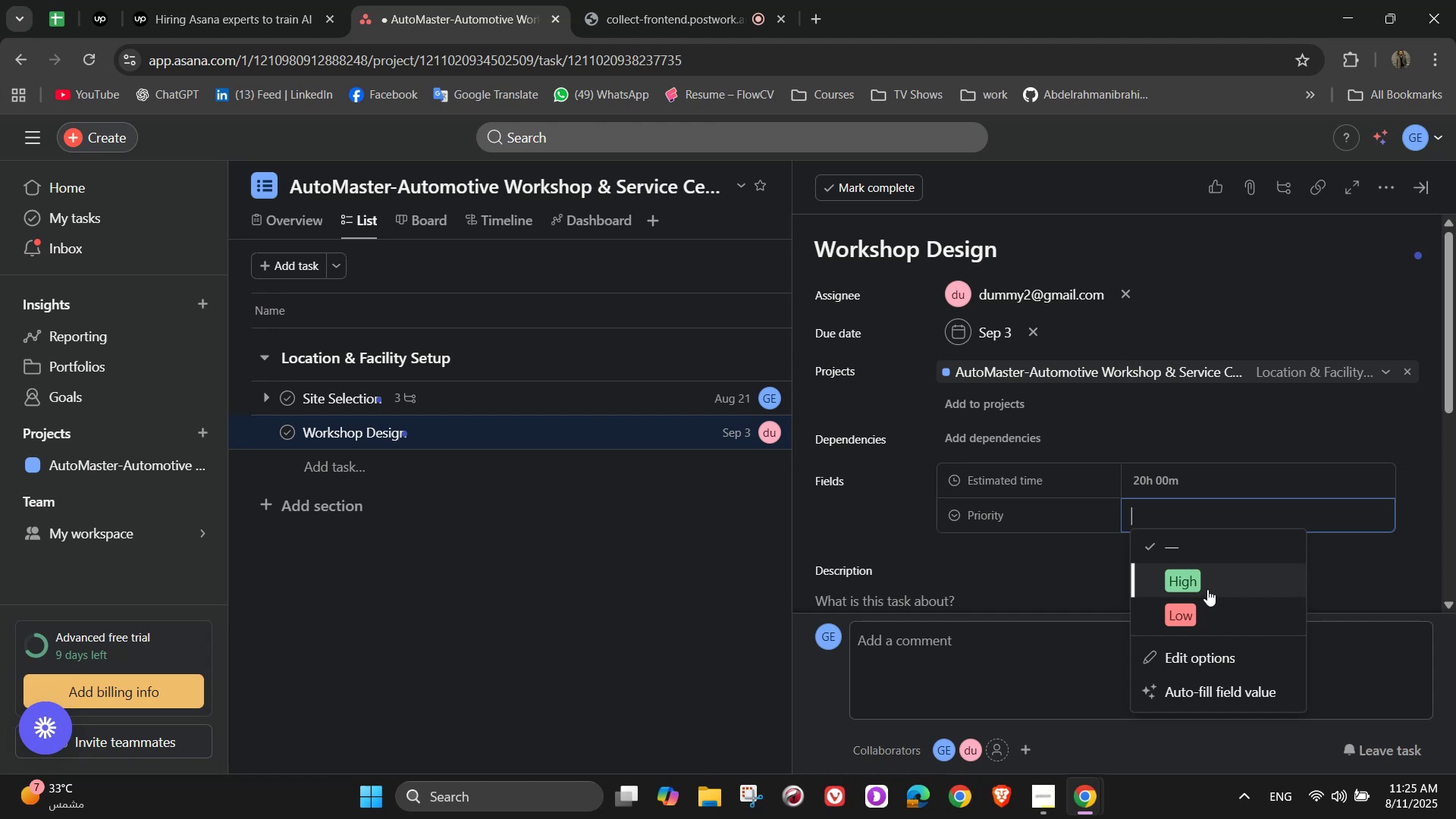 
left_click([1207, 589])
 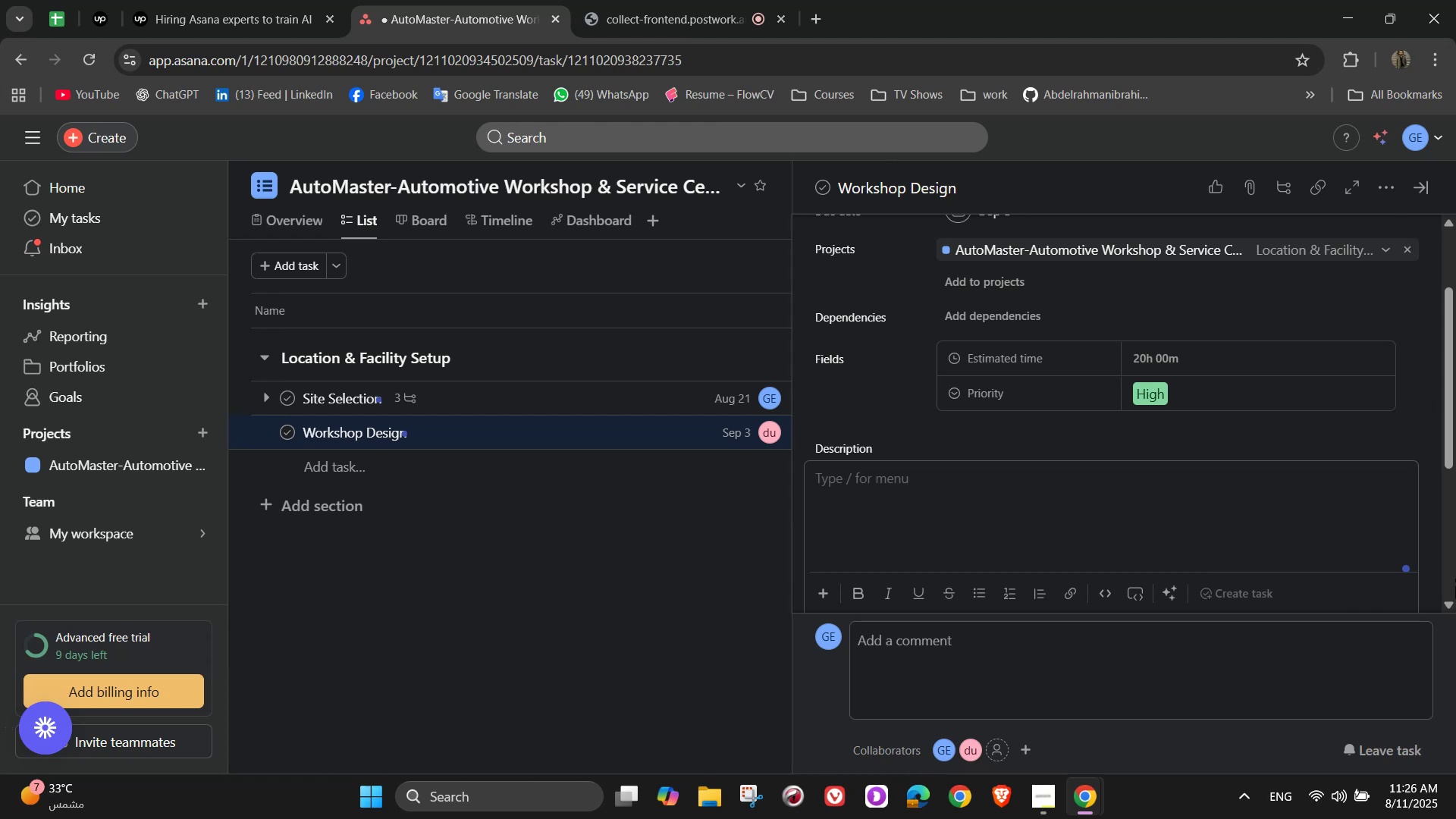 
wait(13.29)
 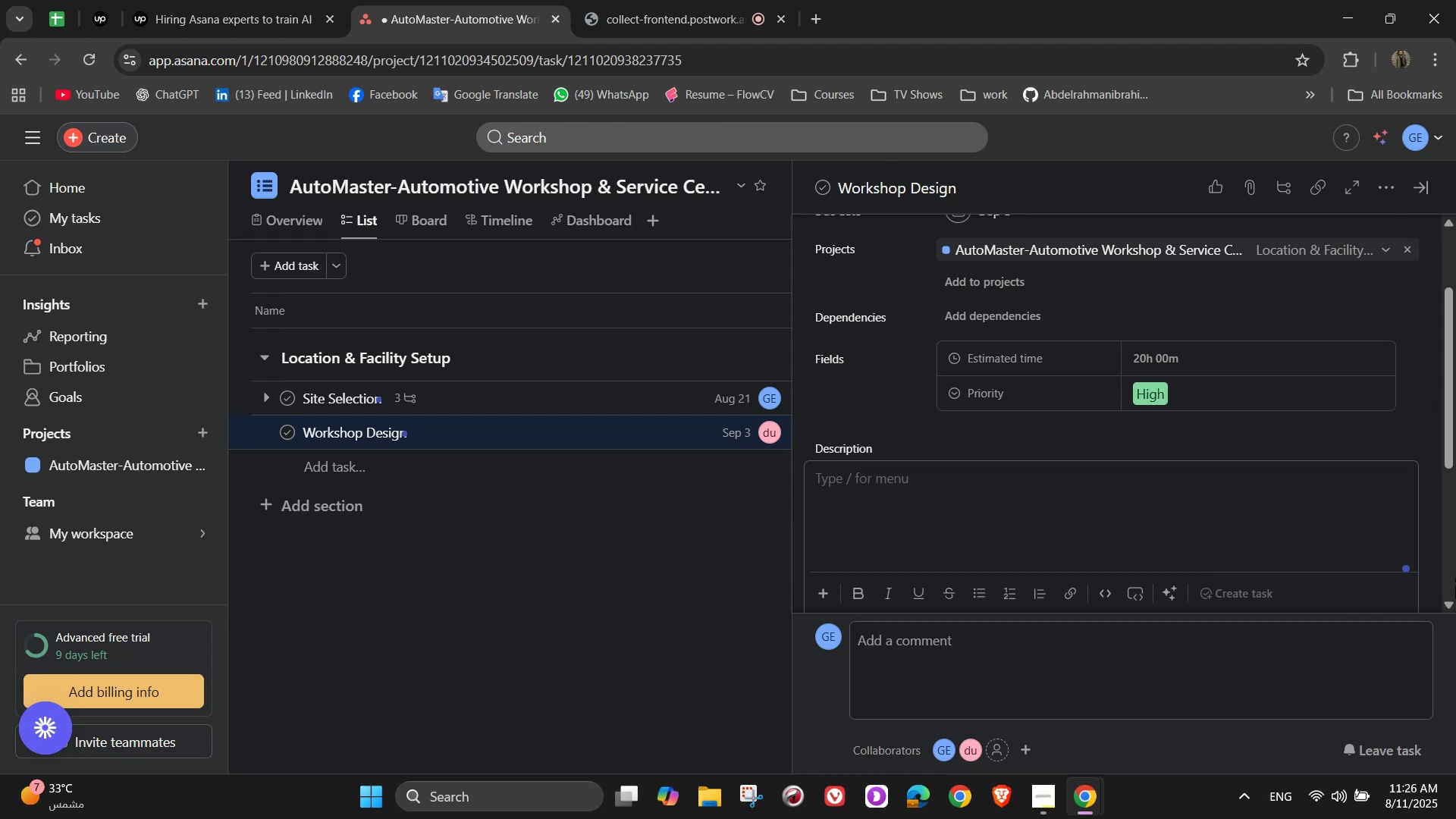 
scroll: coordinate [1177, 574], scroll_direction: up, amount: 5.0
 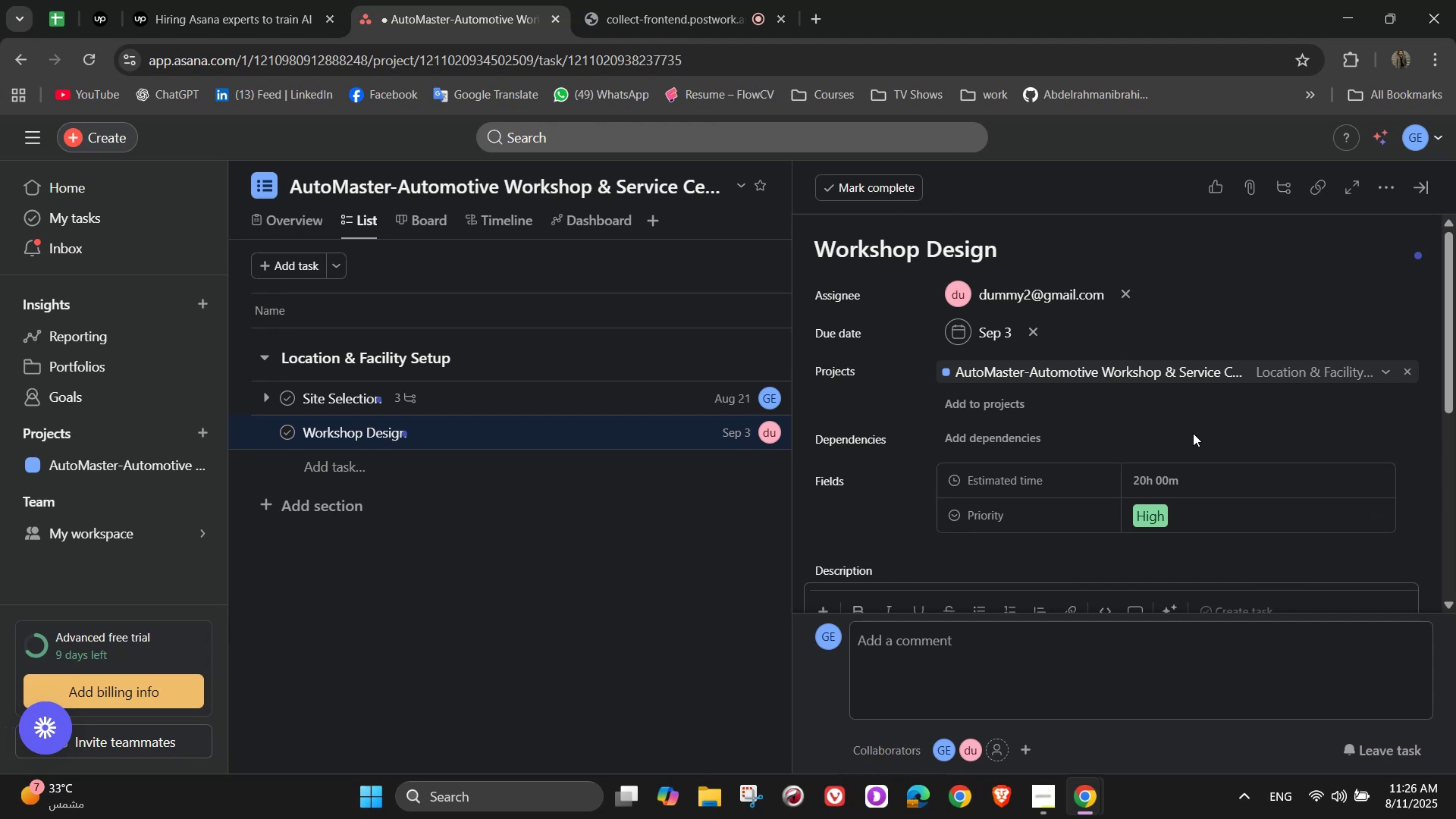 
scroll: coordinate [1193, 433], scroll_direction: down, amount: 2.0
 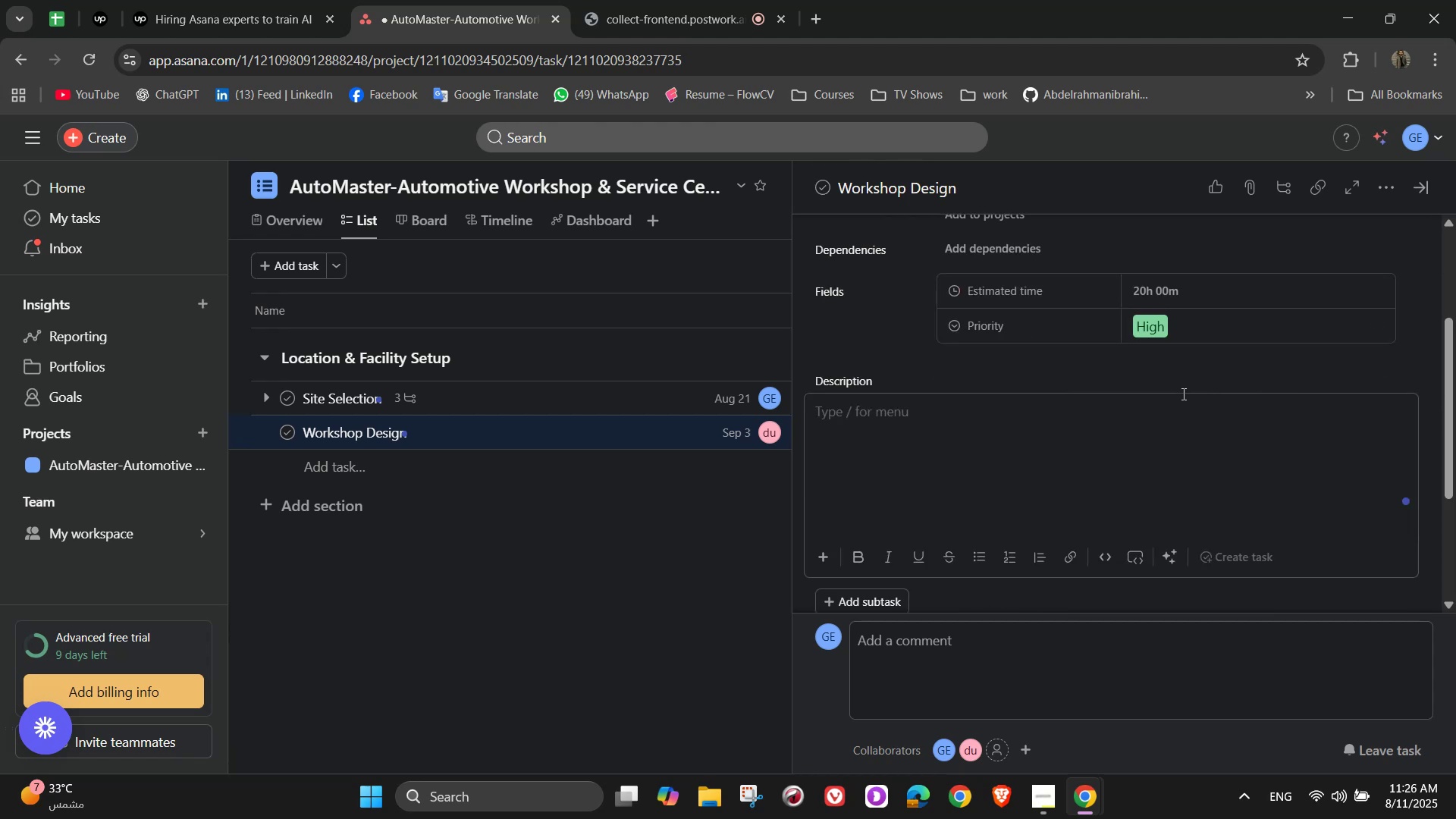 
scroll: coordinate [1176, 377], scroll_direction: up, amount: 2.0
 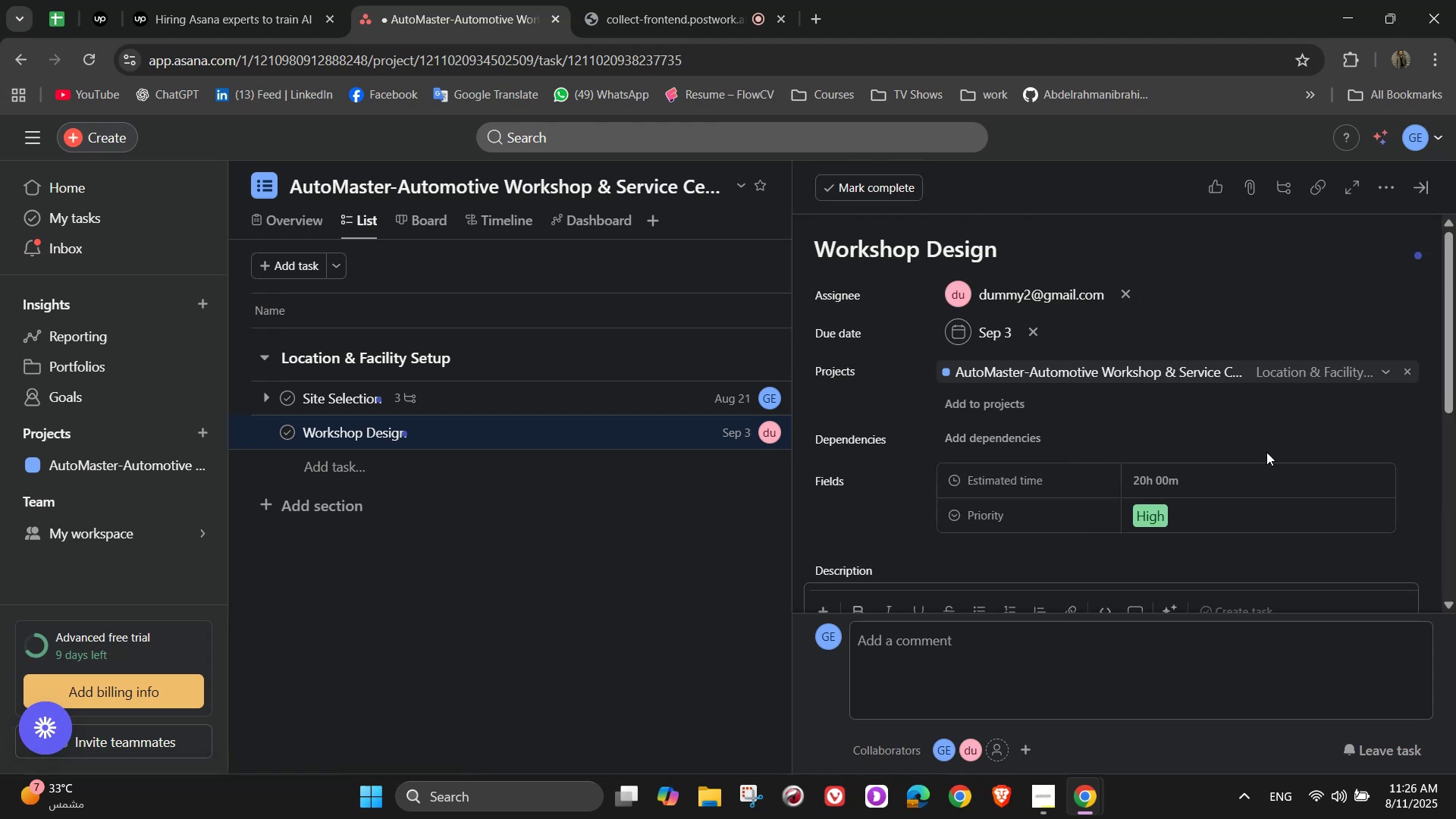 
left_click([1382, 190])
 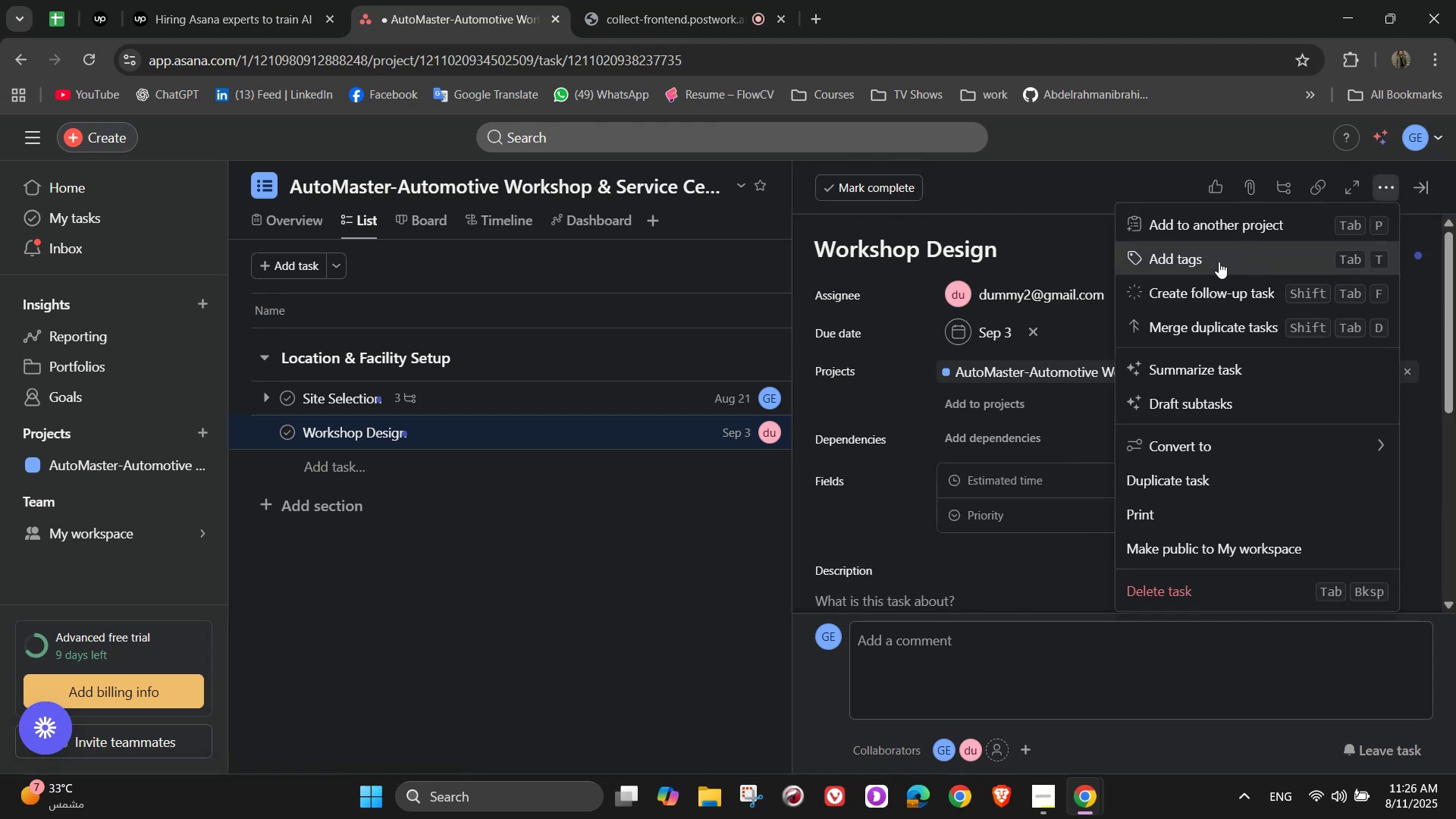 
left_click([1219, 262])
 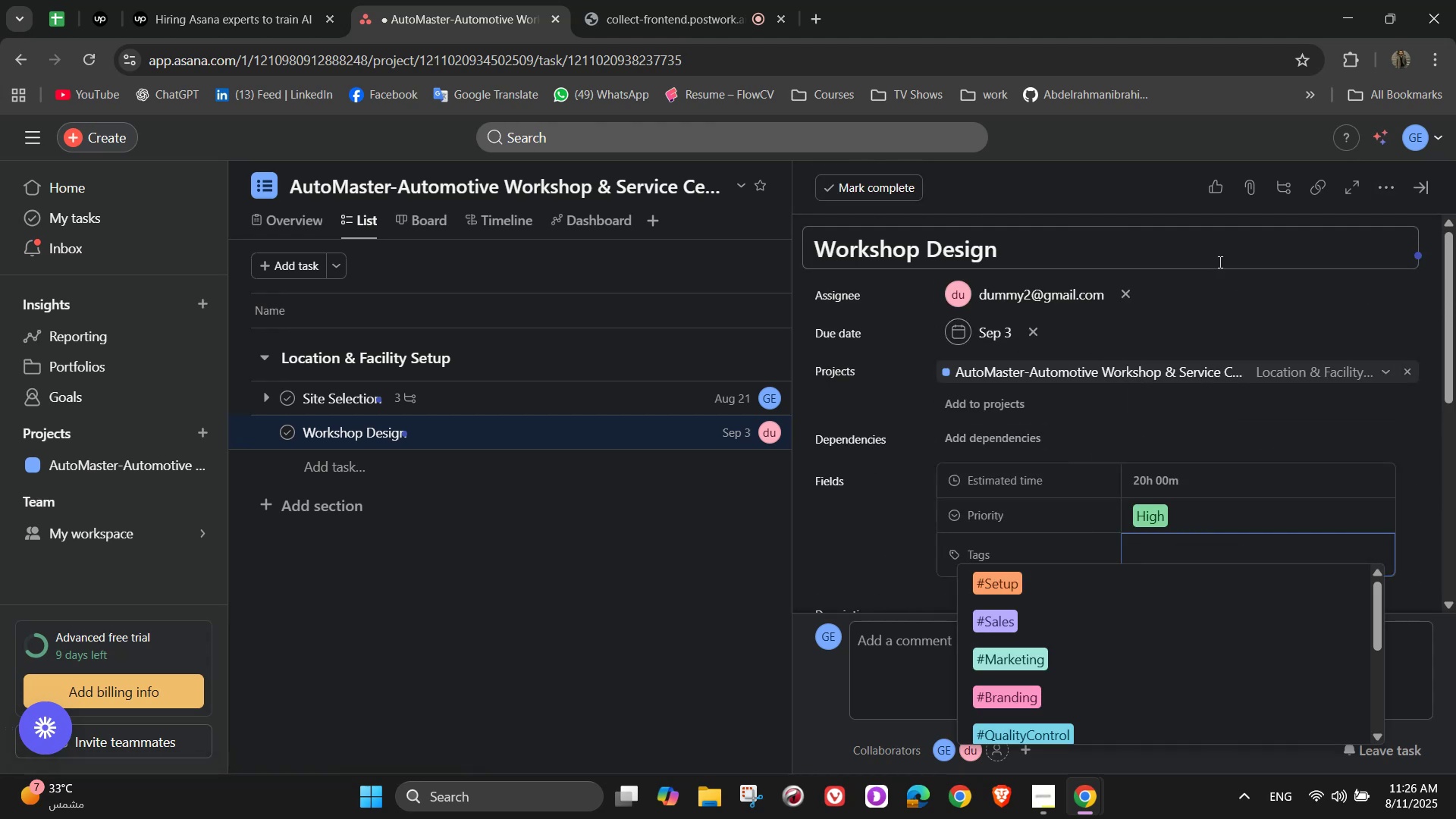 
wait(8.18)
 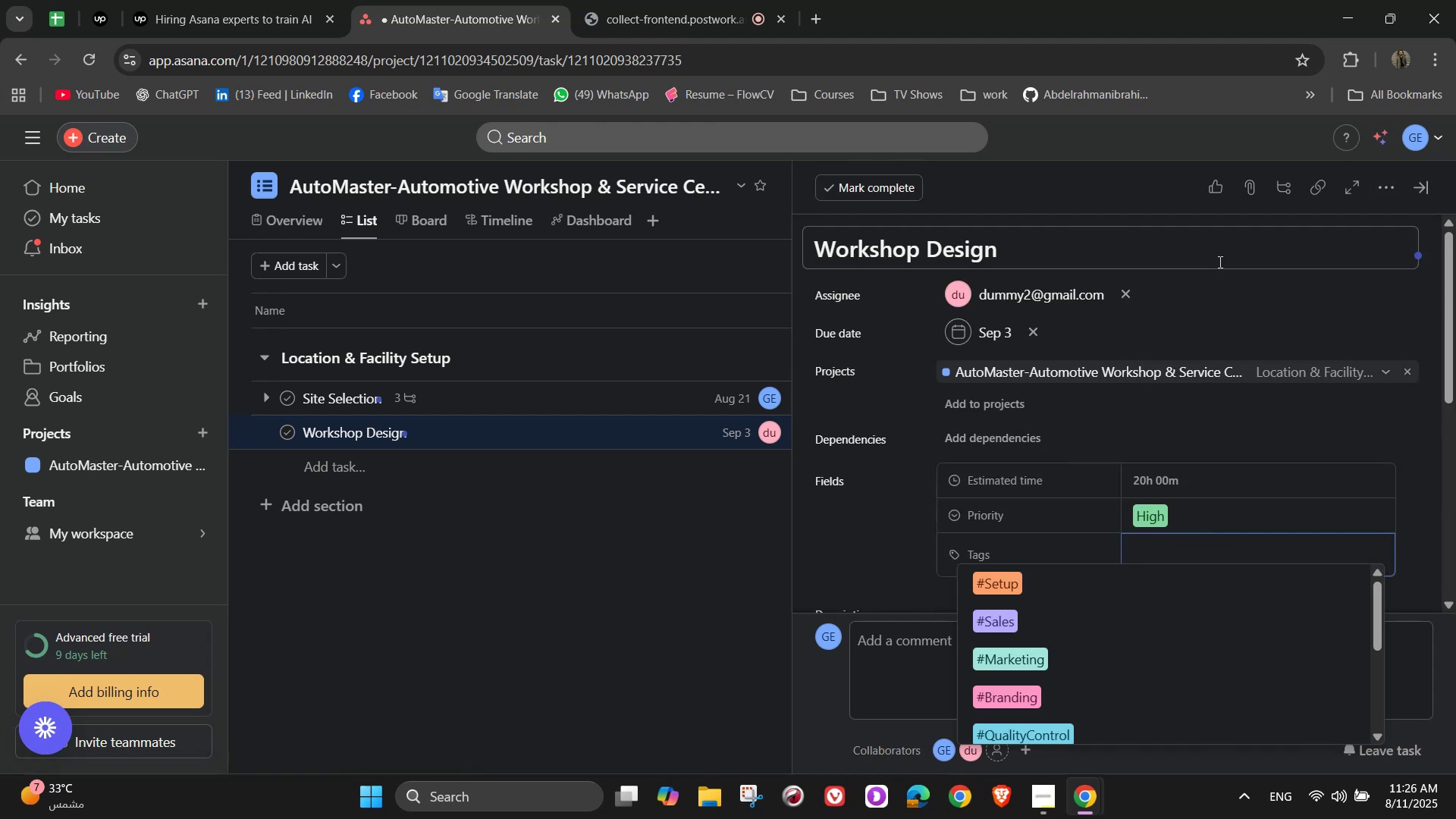 
key(D)
 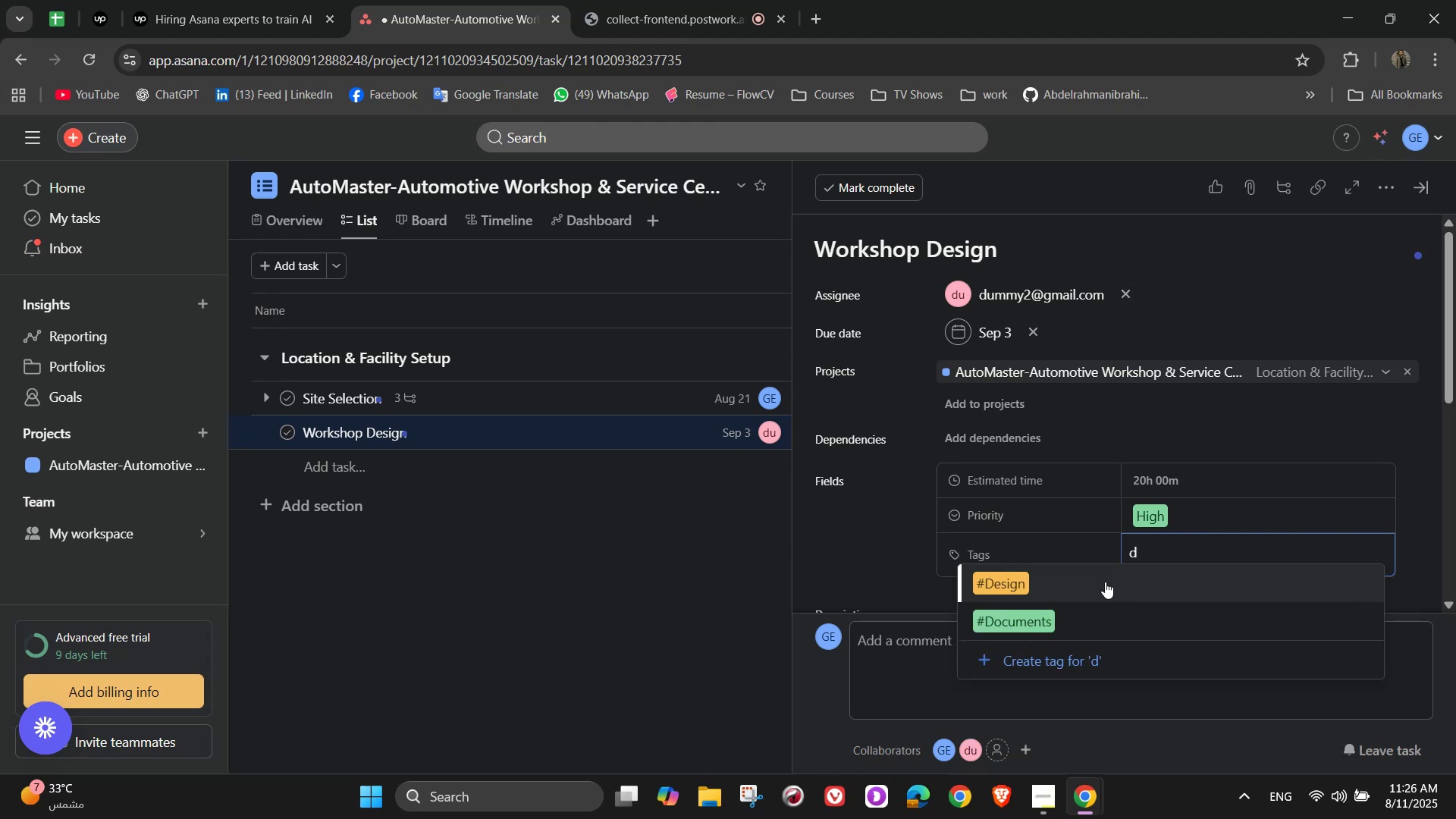 
left_click([1105, 582])
 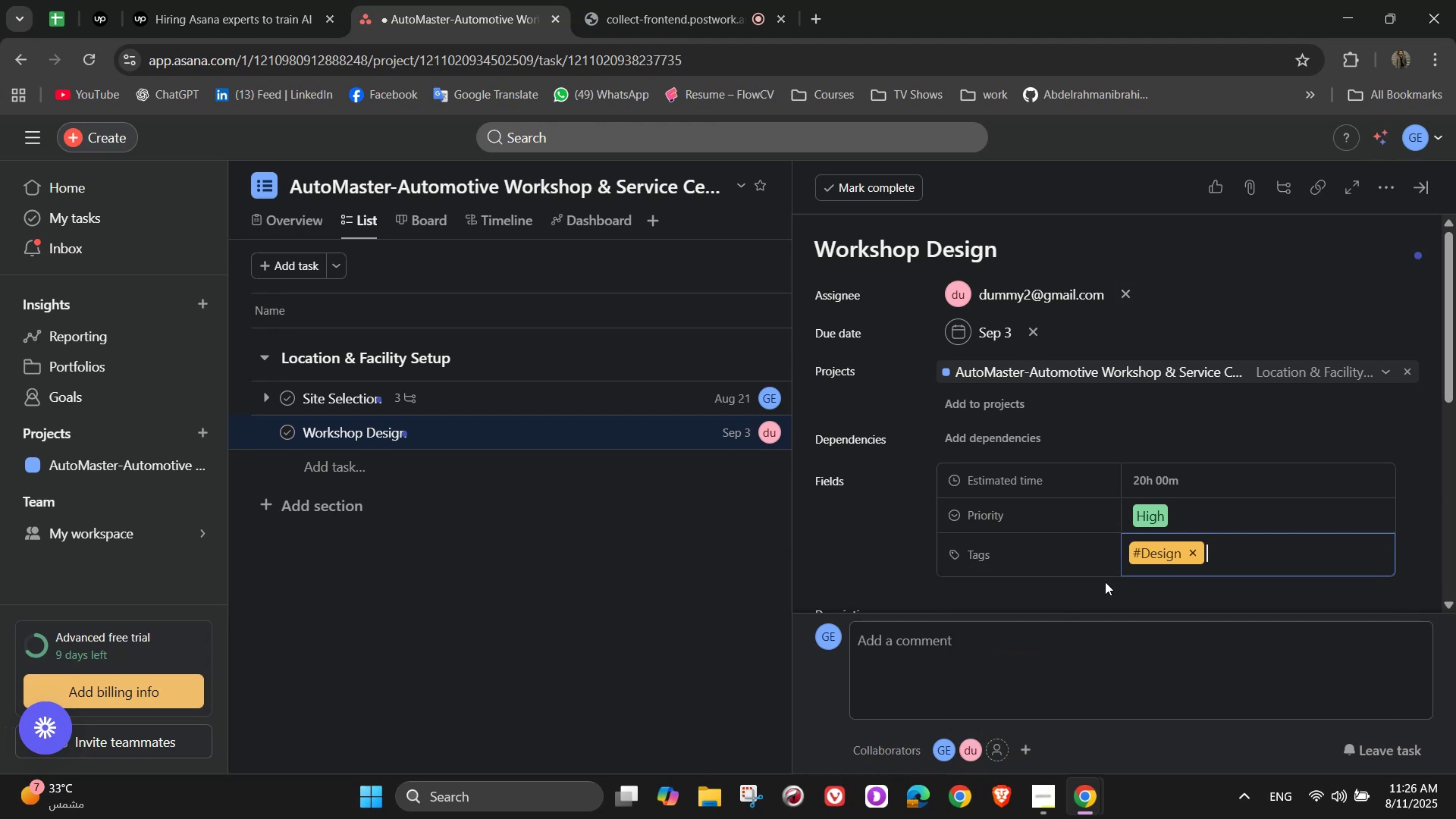 
scroll: coordinate [1105, 582], scroll_direction: down, amount: 1.0
 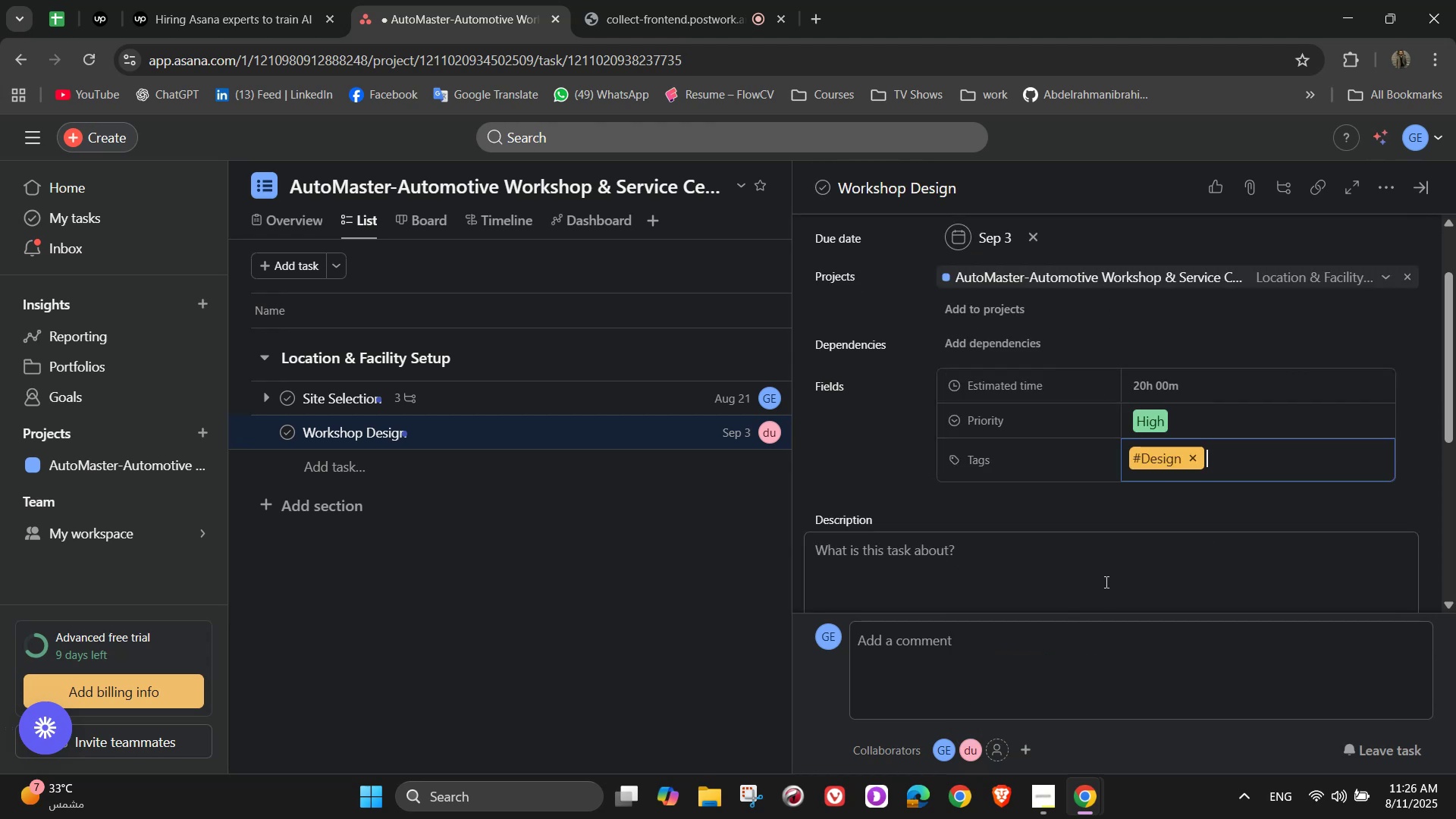 
left_click([1105, 582])
 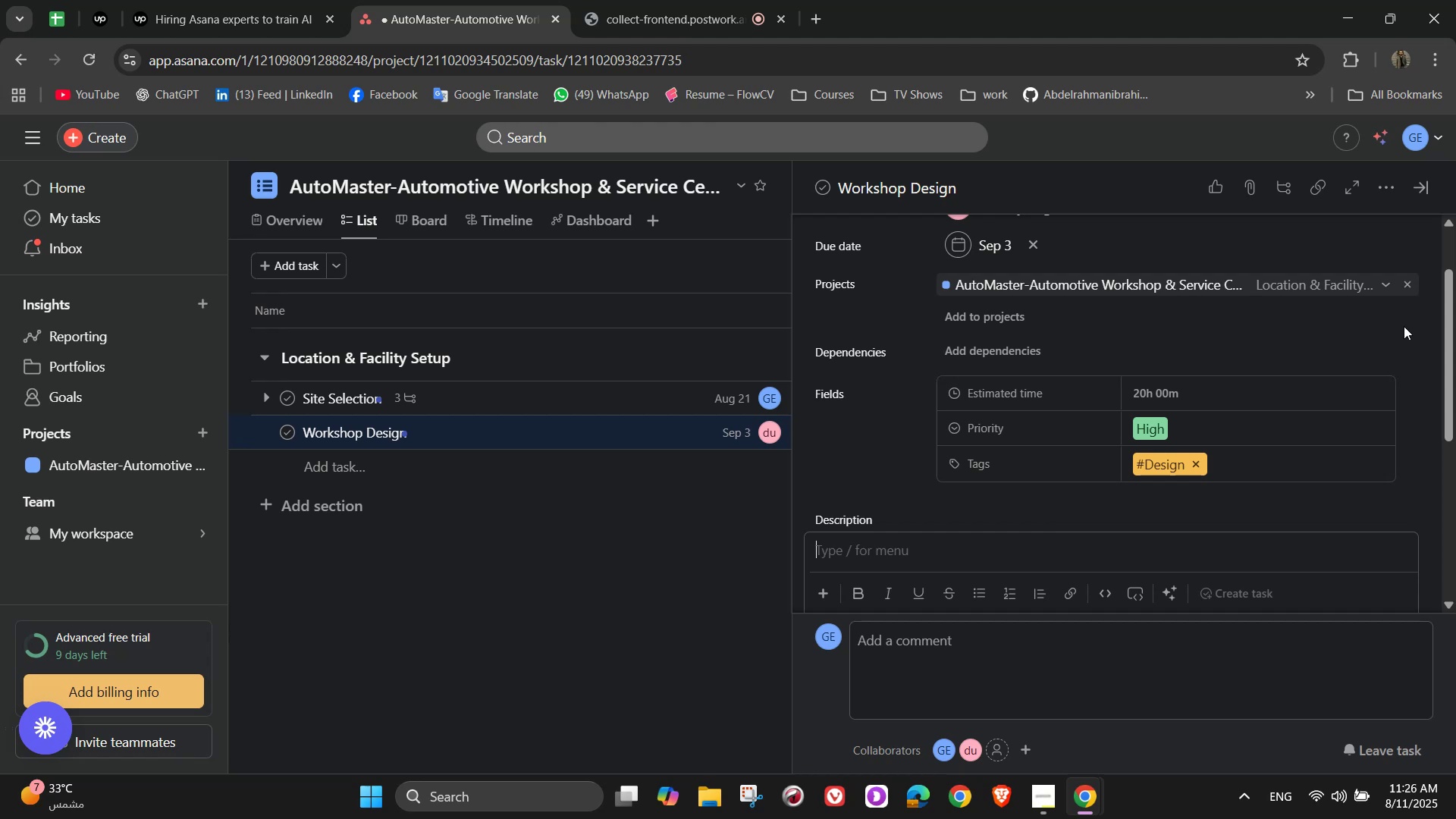 
wait(7.16)
 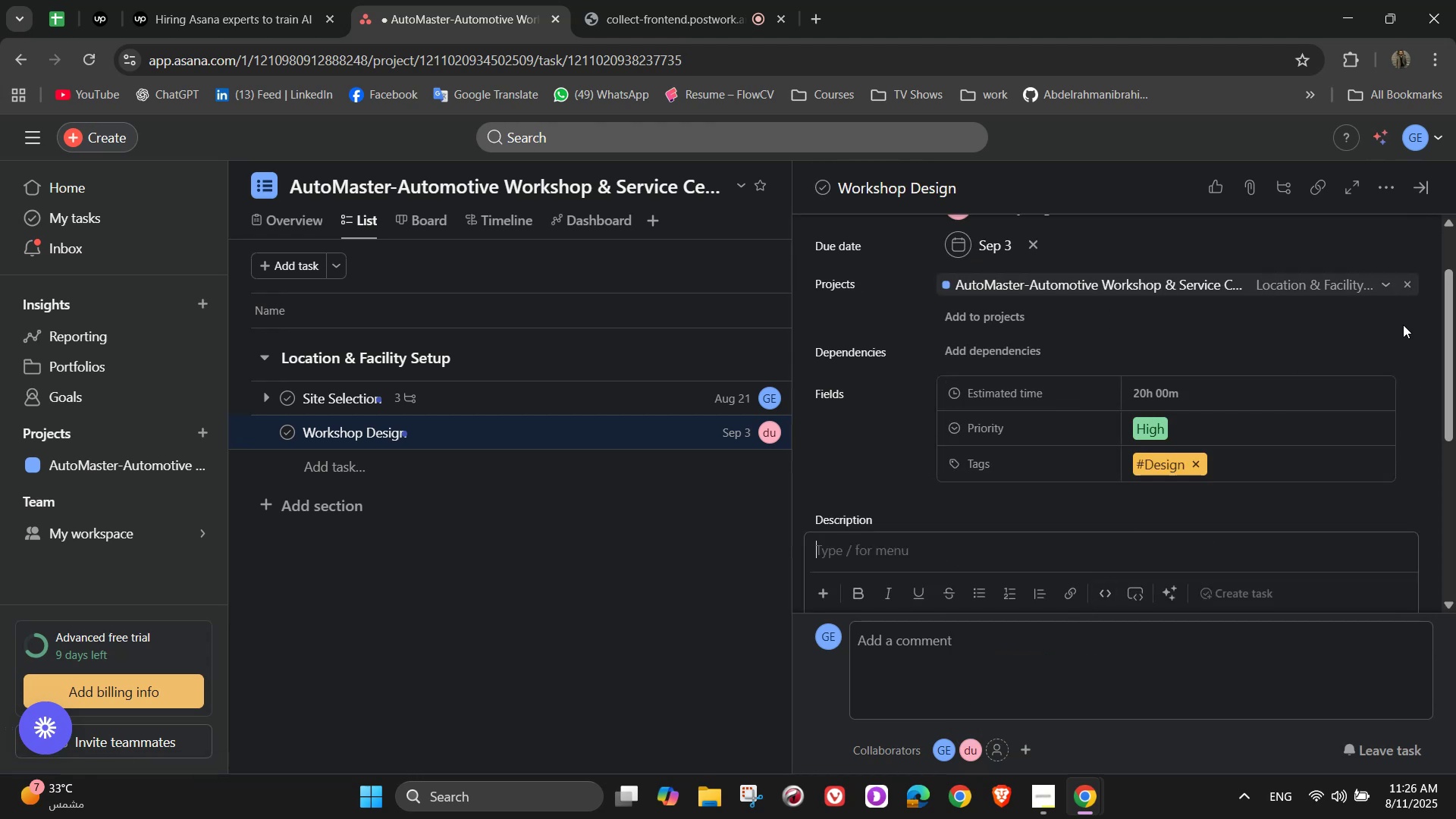 
hold_key(key=ShiftLeft, duration=1.53)
 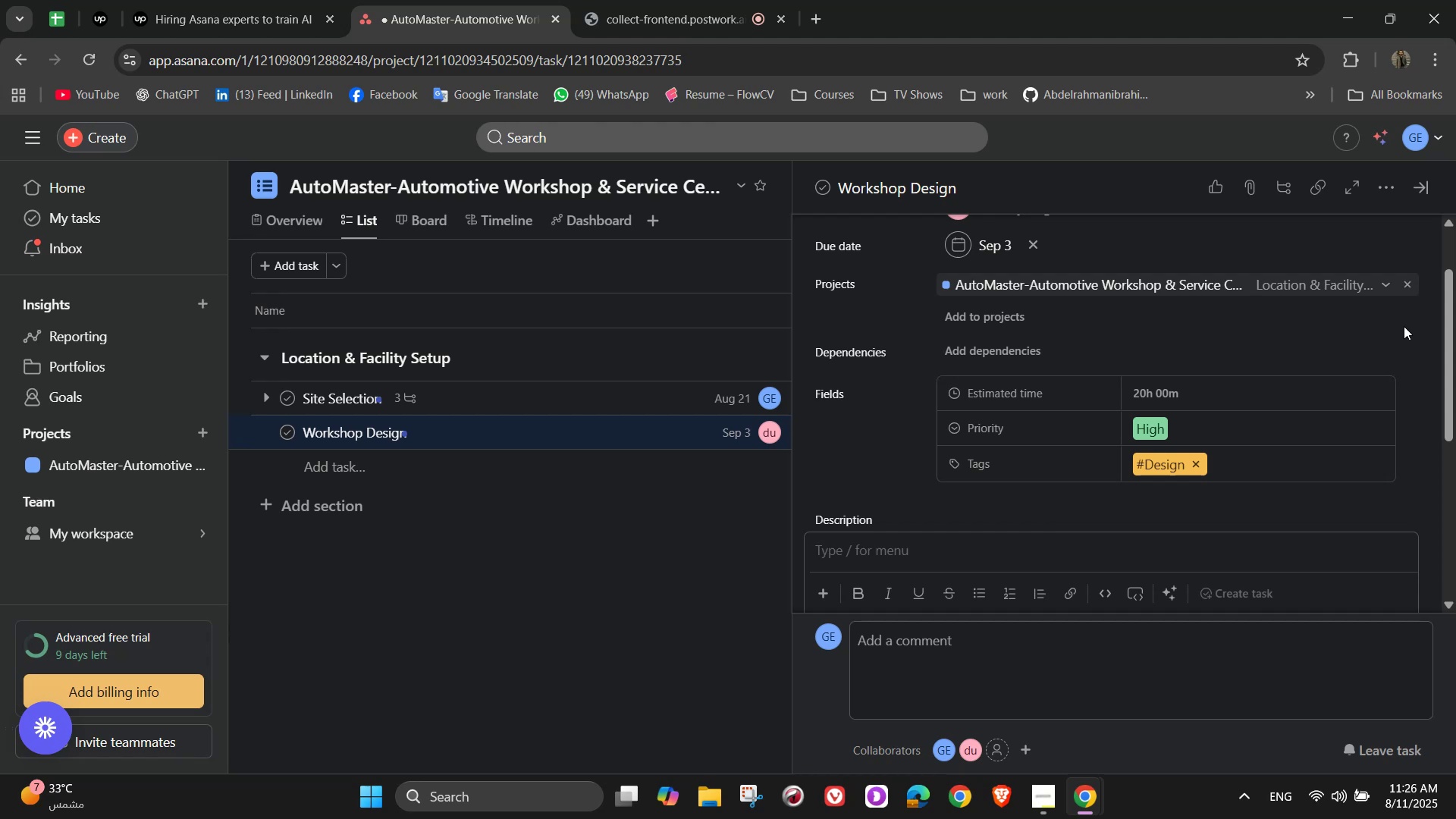 
hold_key(key=ShiftLeft, duration=1.51)
 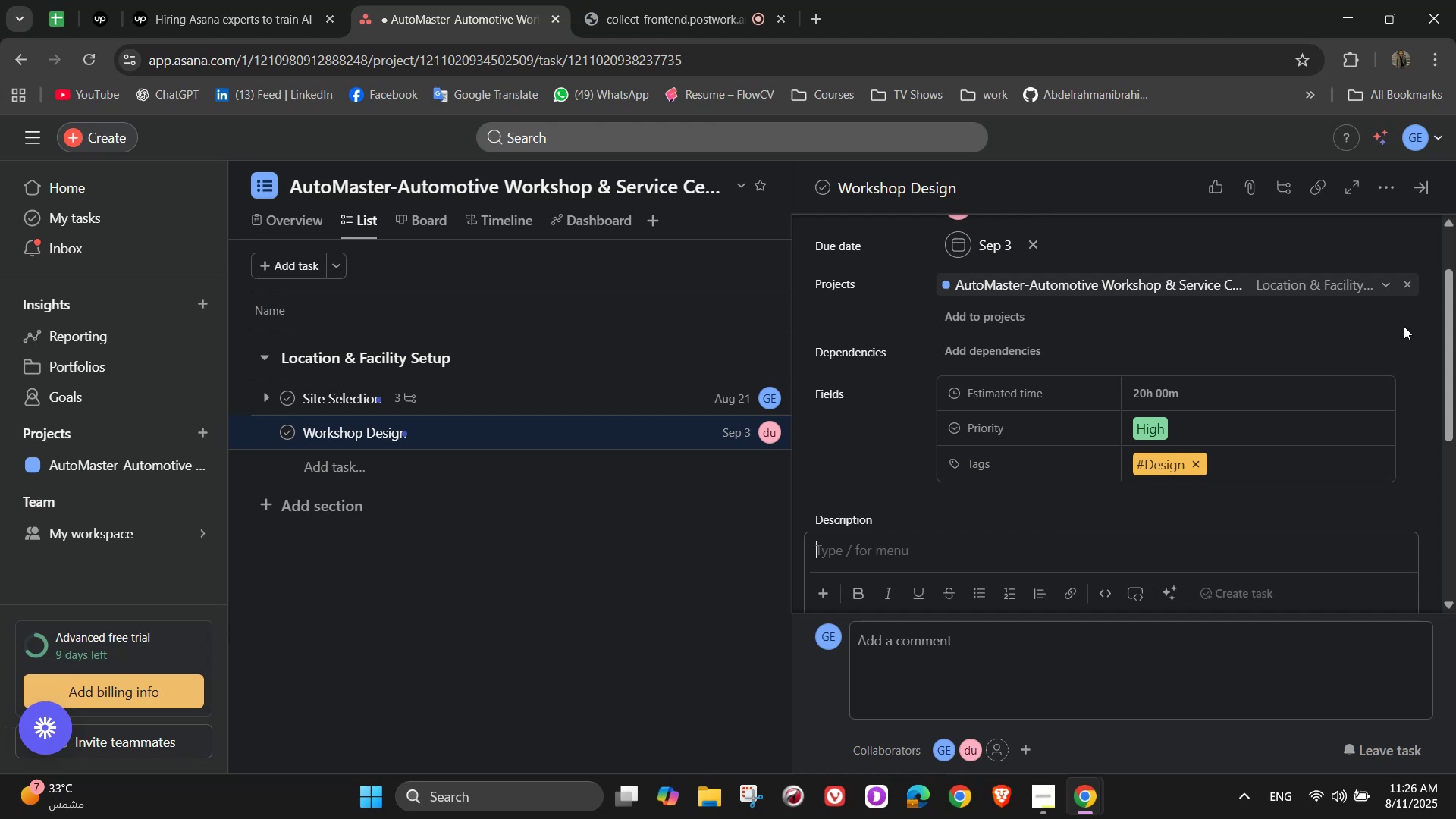 
hold_key(key=ShiftLeft, duration=1.52)
 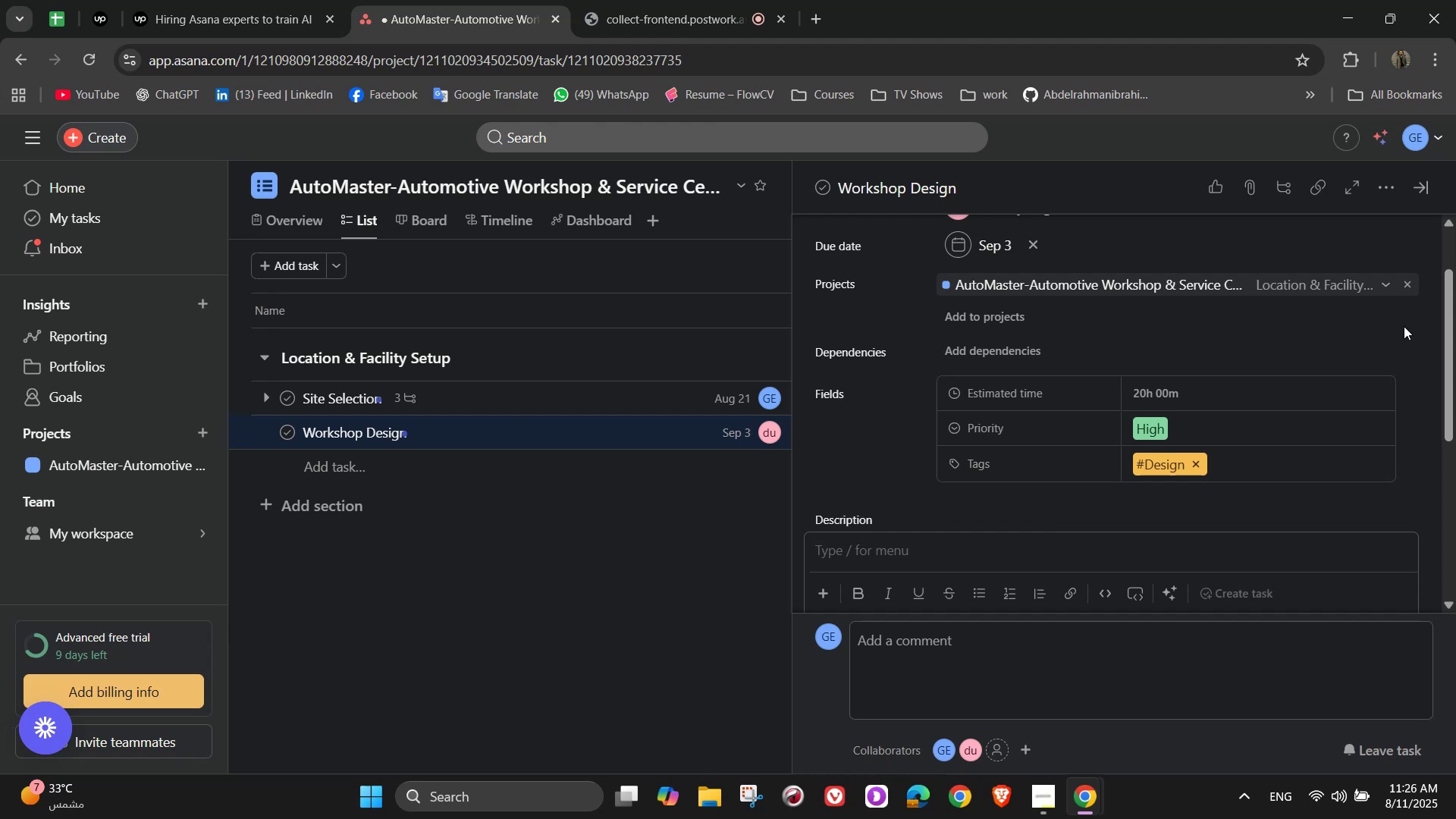 
type(Create an efficient workflow in the garage)
 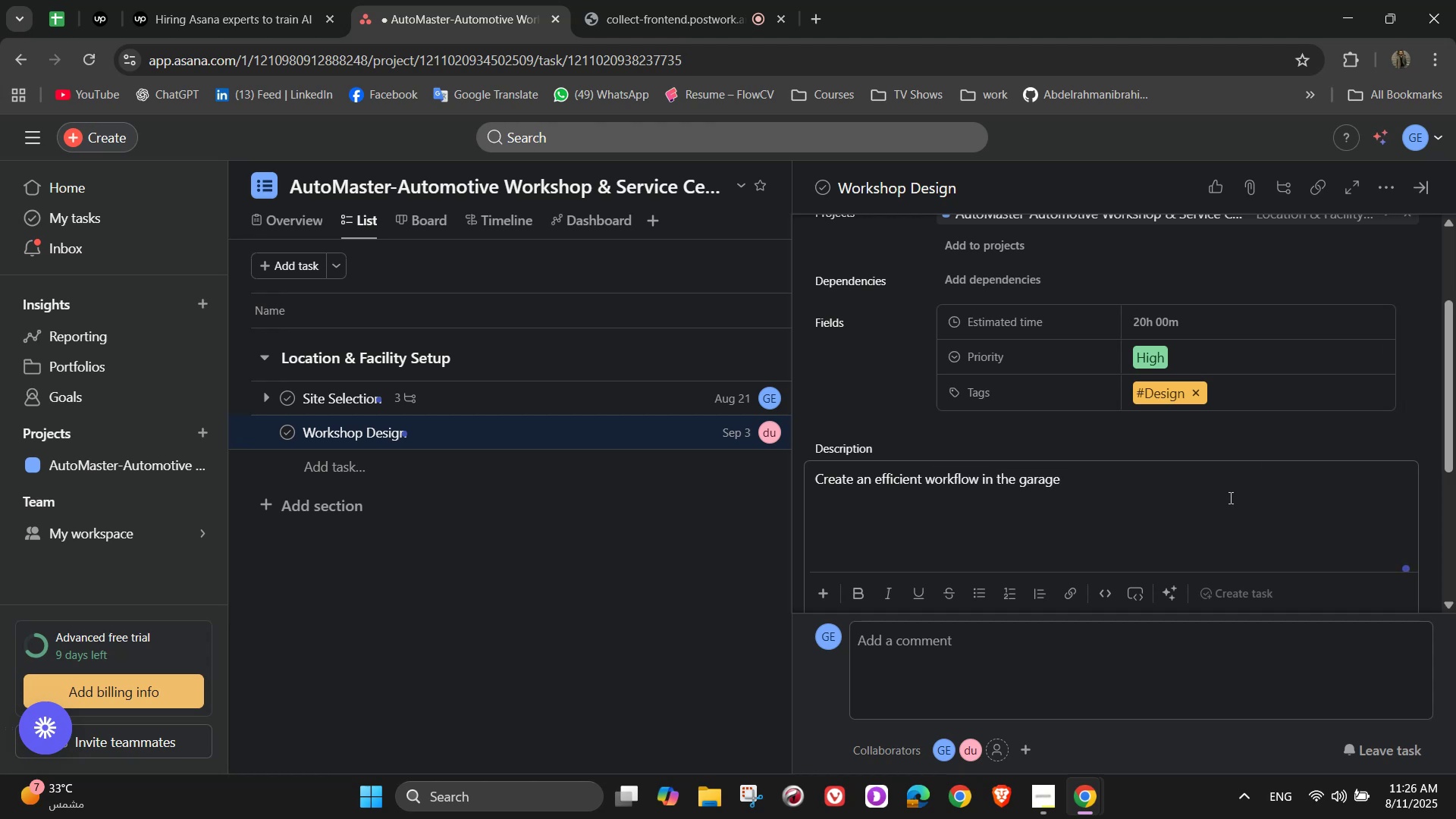 
scroll: coordinate [1223, 420], scroll_direction: down, amount: 2.0
 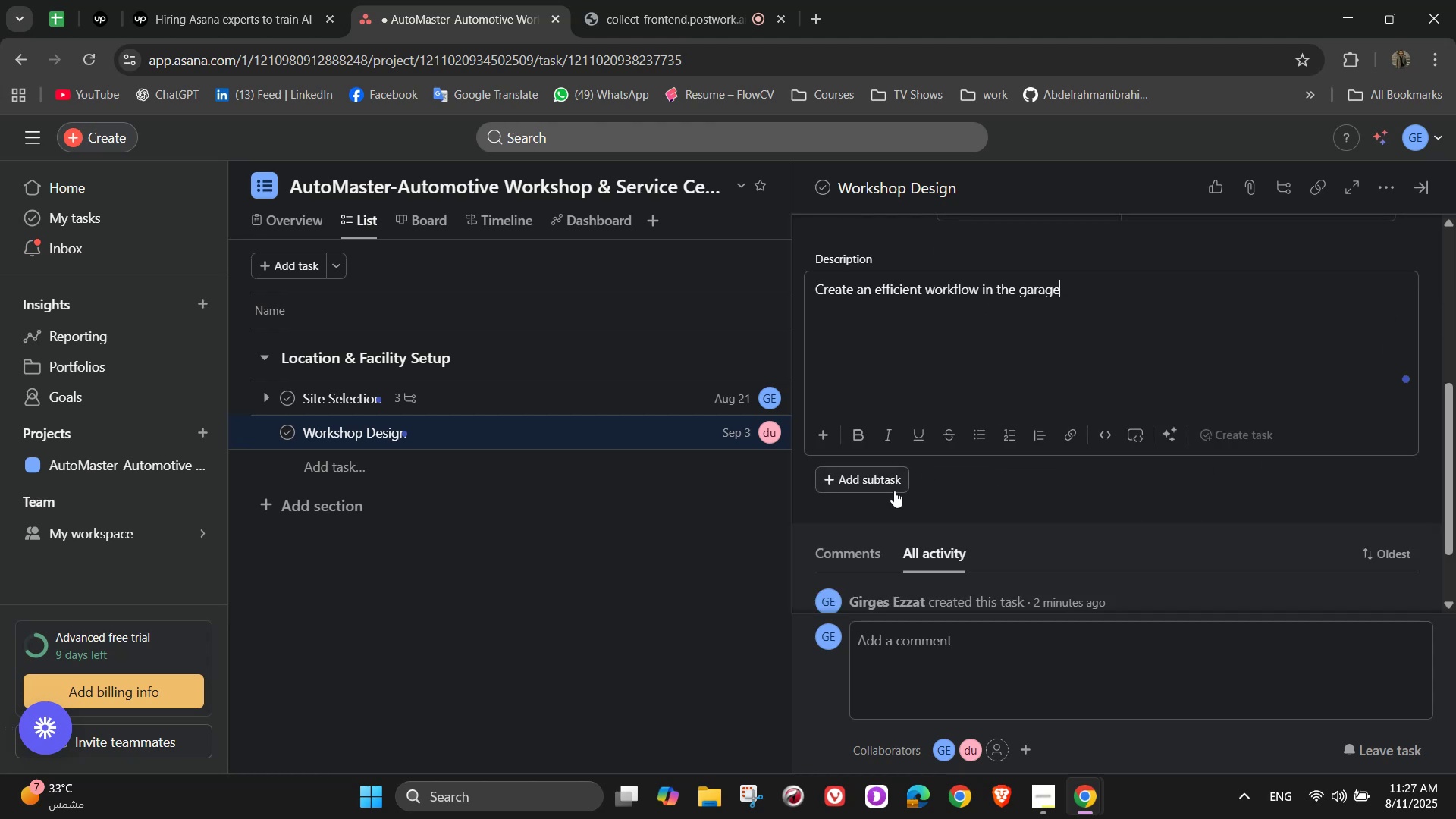 
left_click([890, 489])
 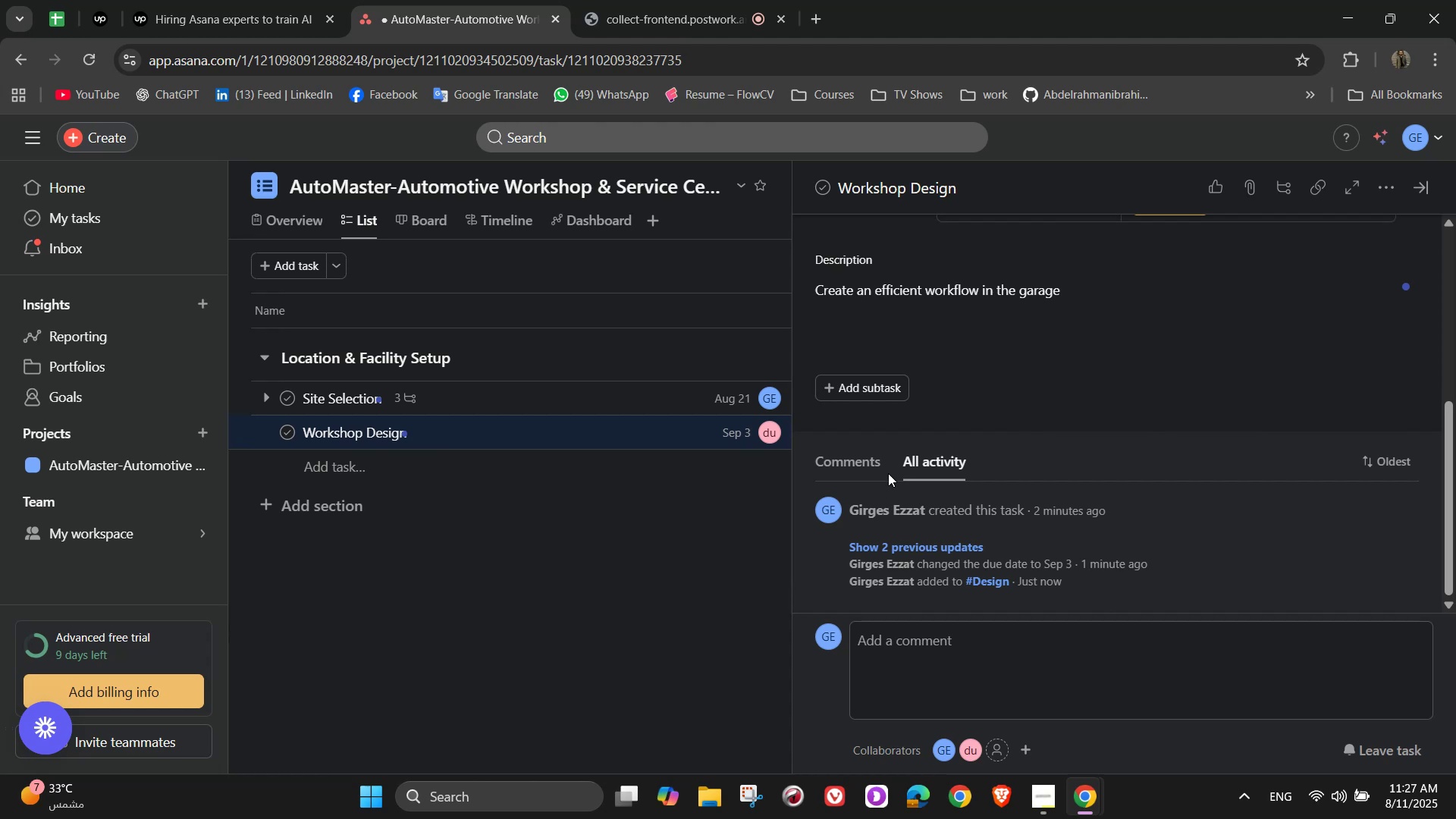 
left_click([883, 389])
 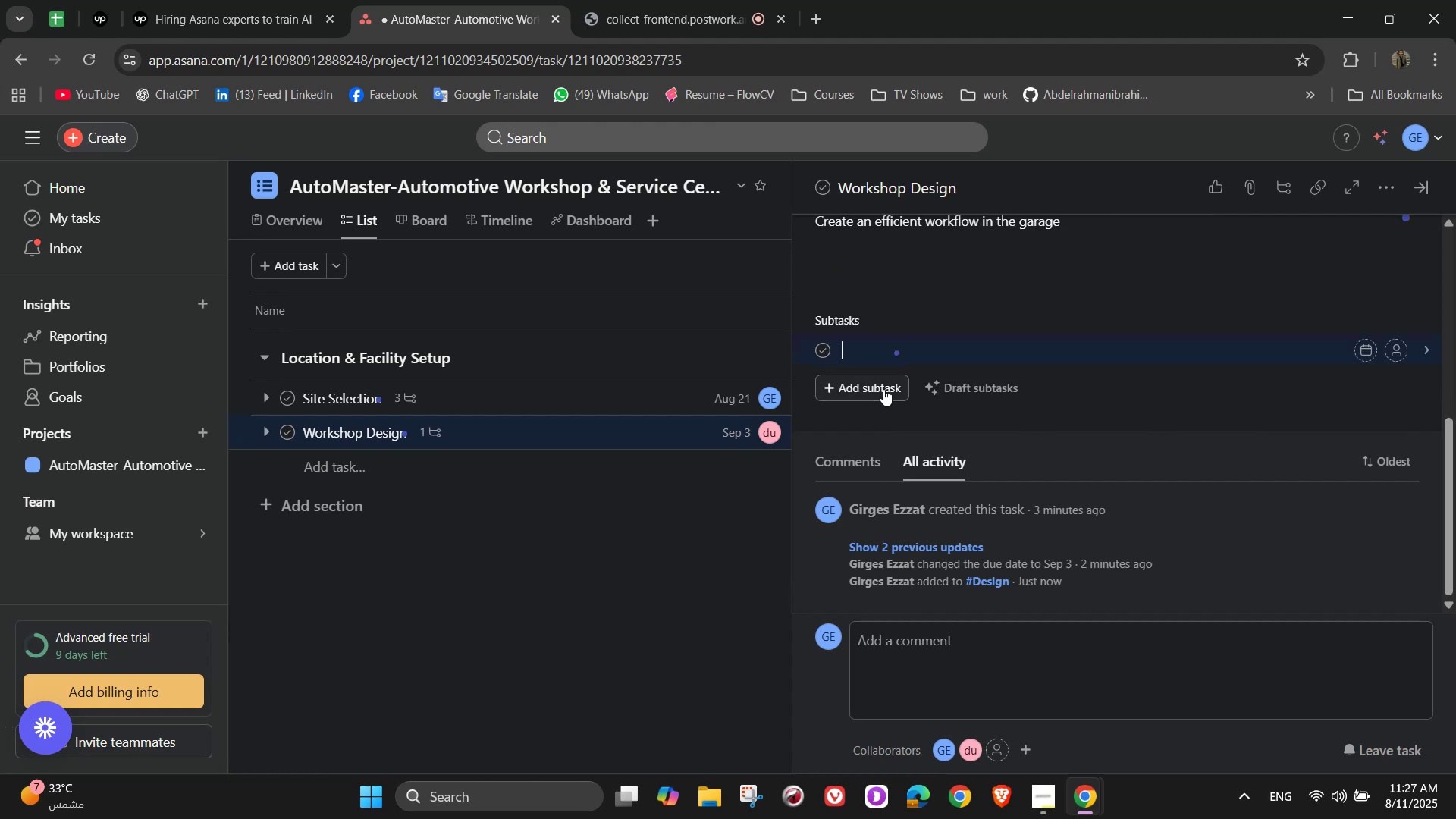 
wait(6.29)
 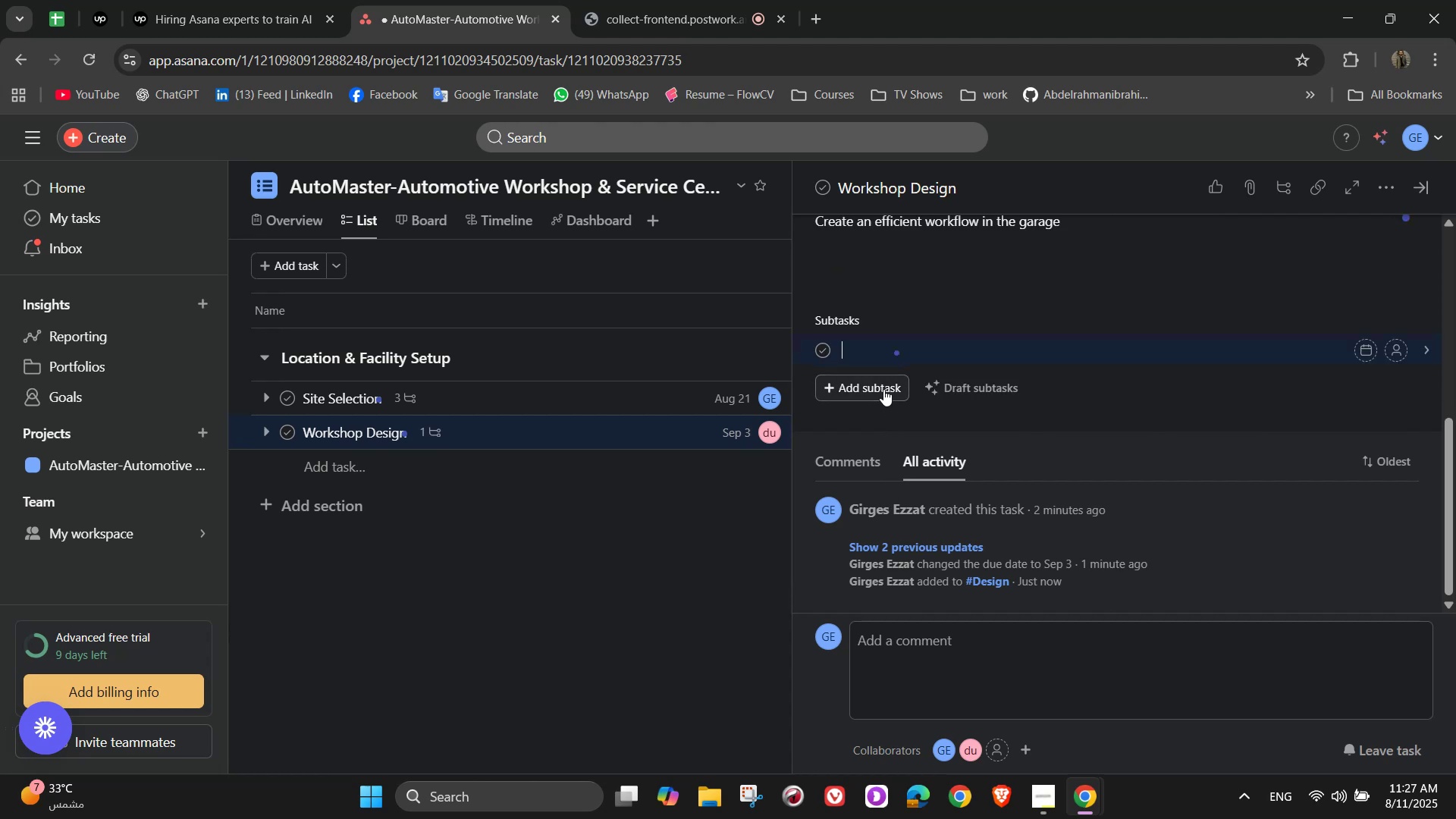 
type(Separate bays for mechanical, )
 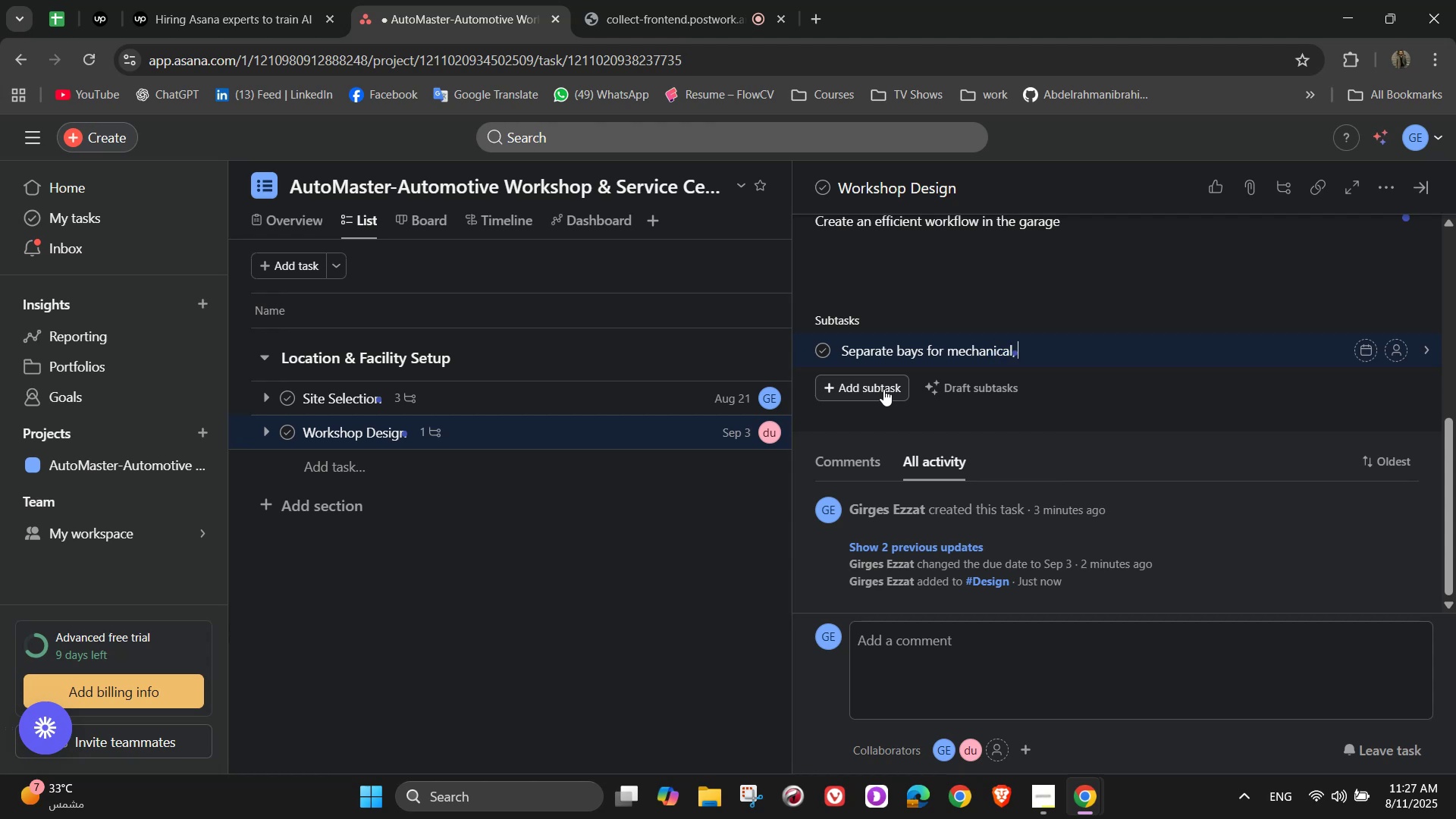 
wait(6.02)
 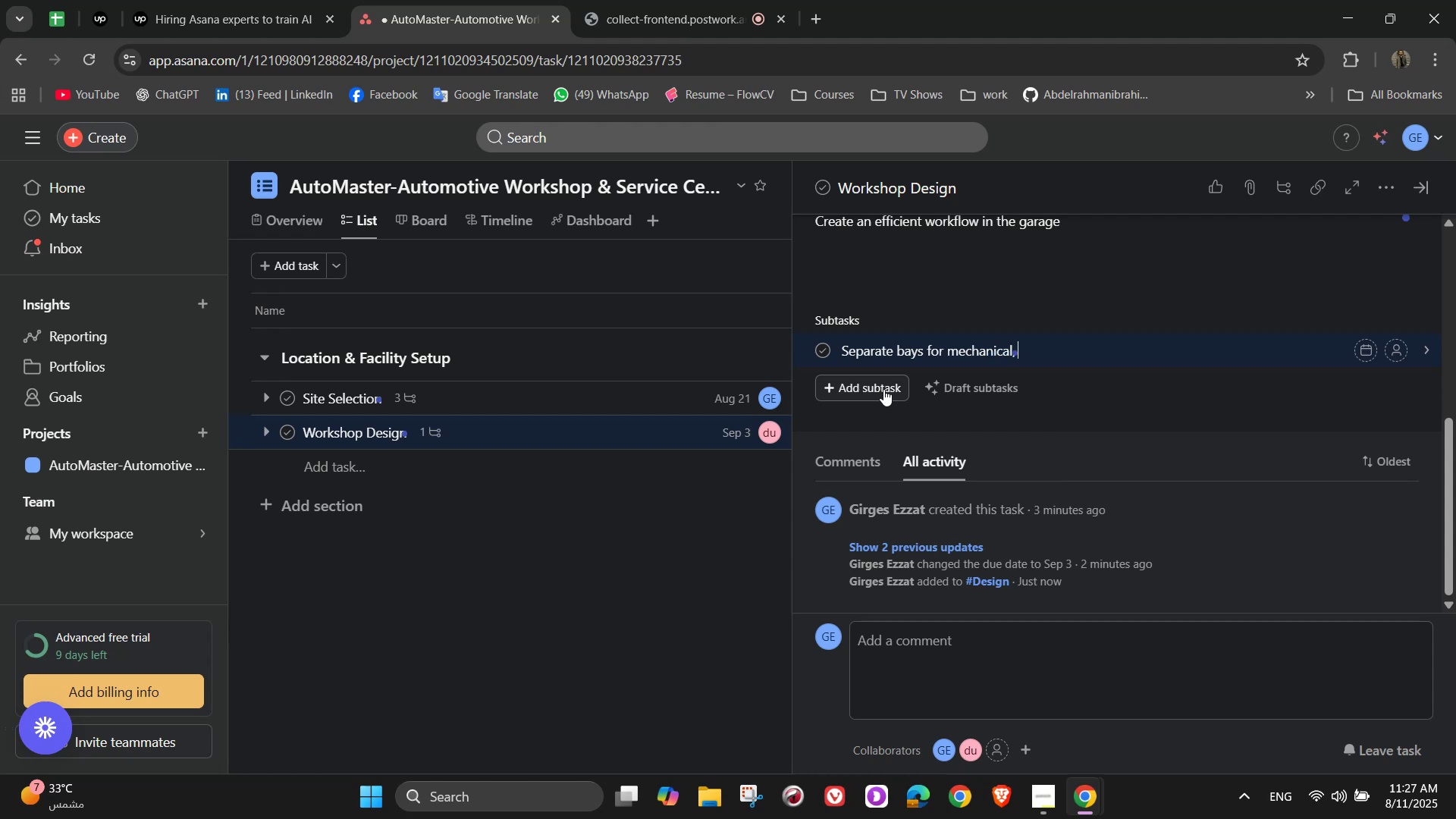 
type(electriv)
key(Backspace)
type(cal )
key(Backspace)
type(, am)
key(Backspace)
type(nd)
 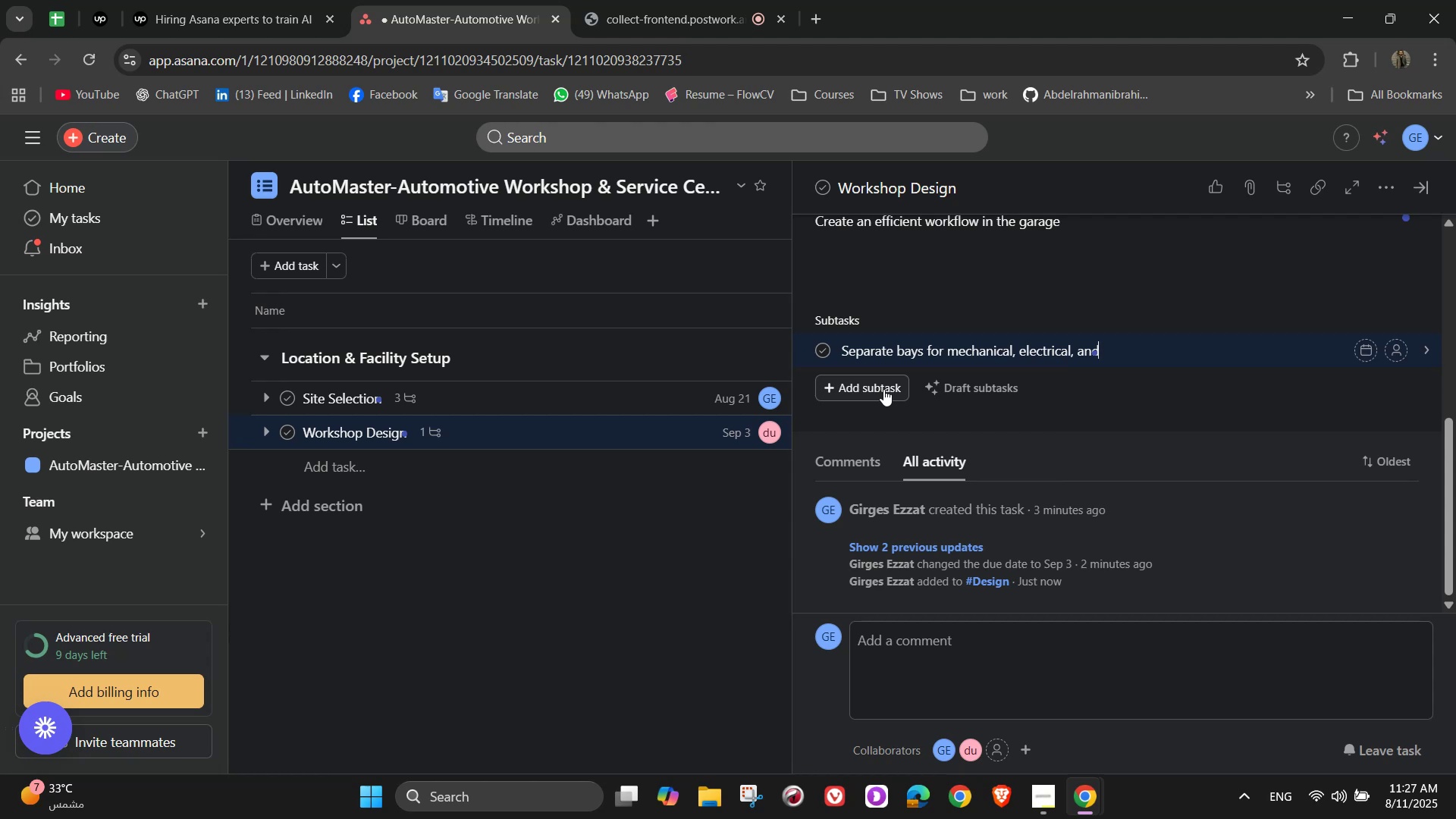 
wait(5.88)
 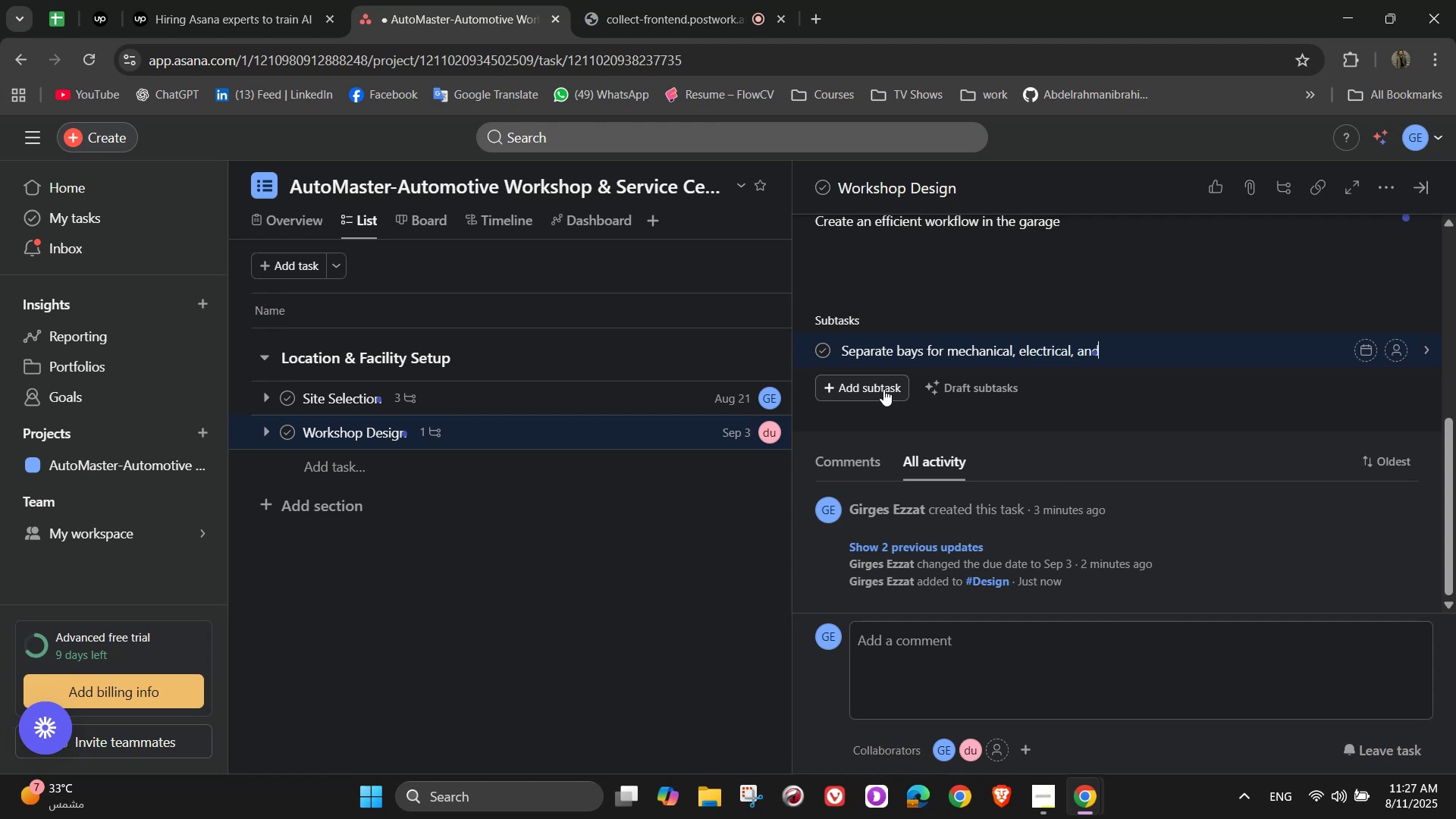 
type(b)
key(Backspace)
type( body)
 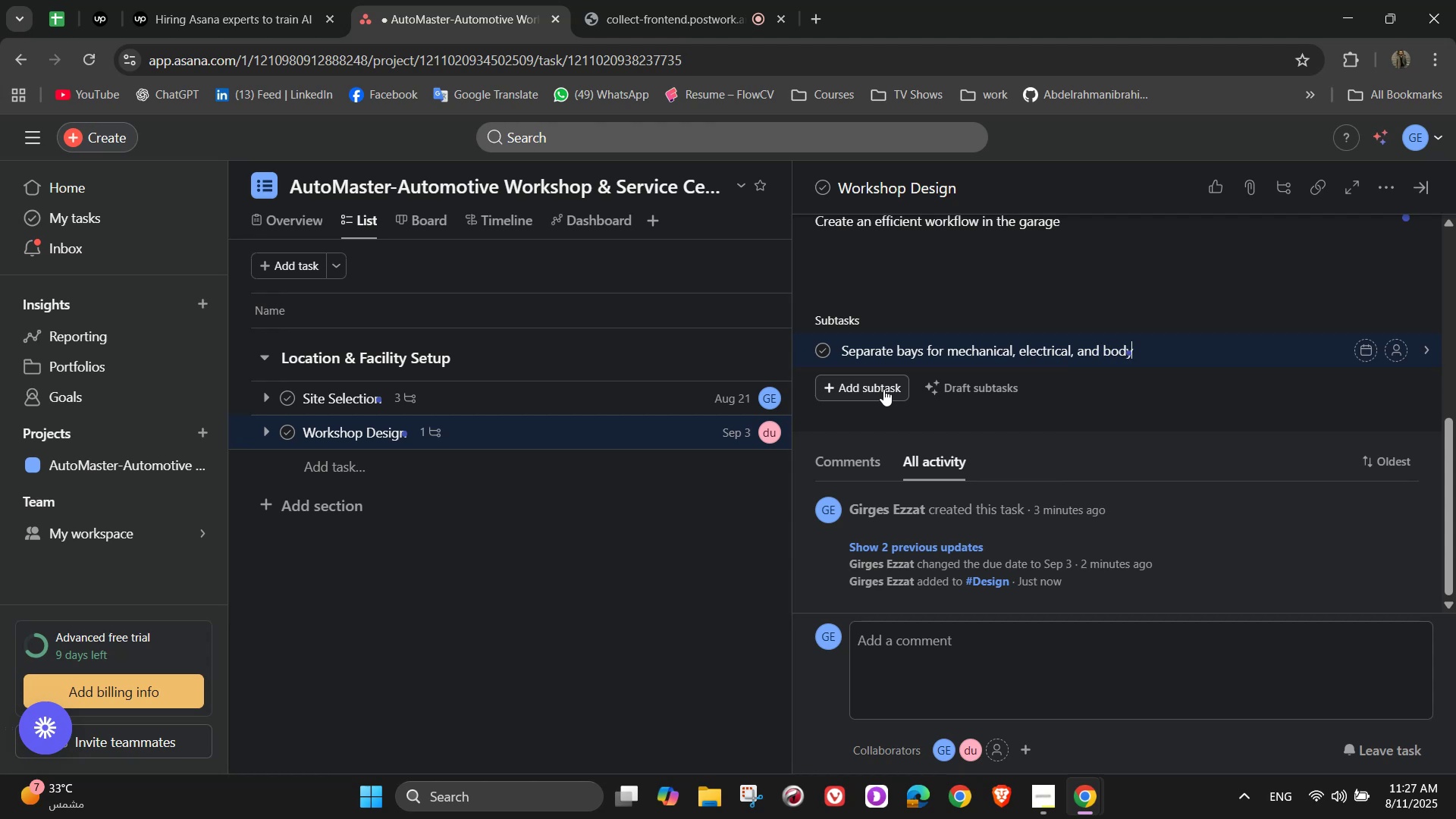 
type(work services)
 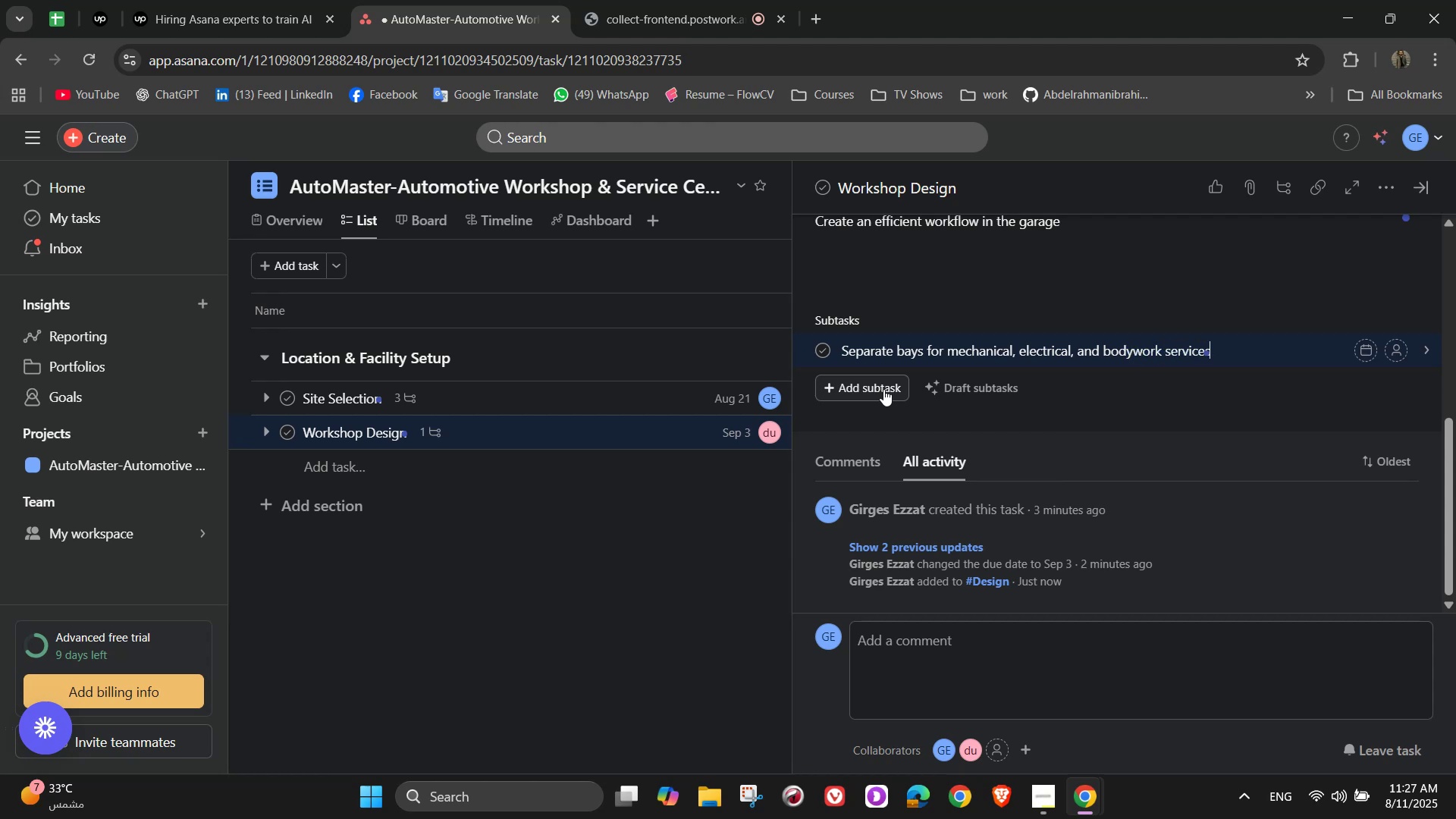 
key(Enter)
 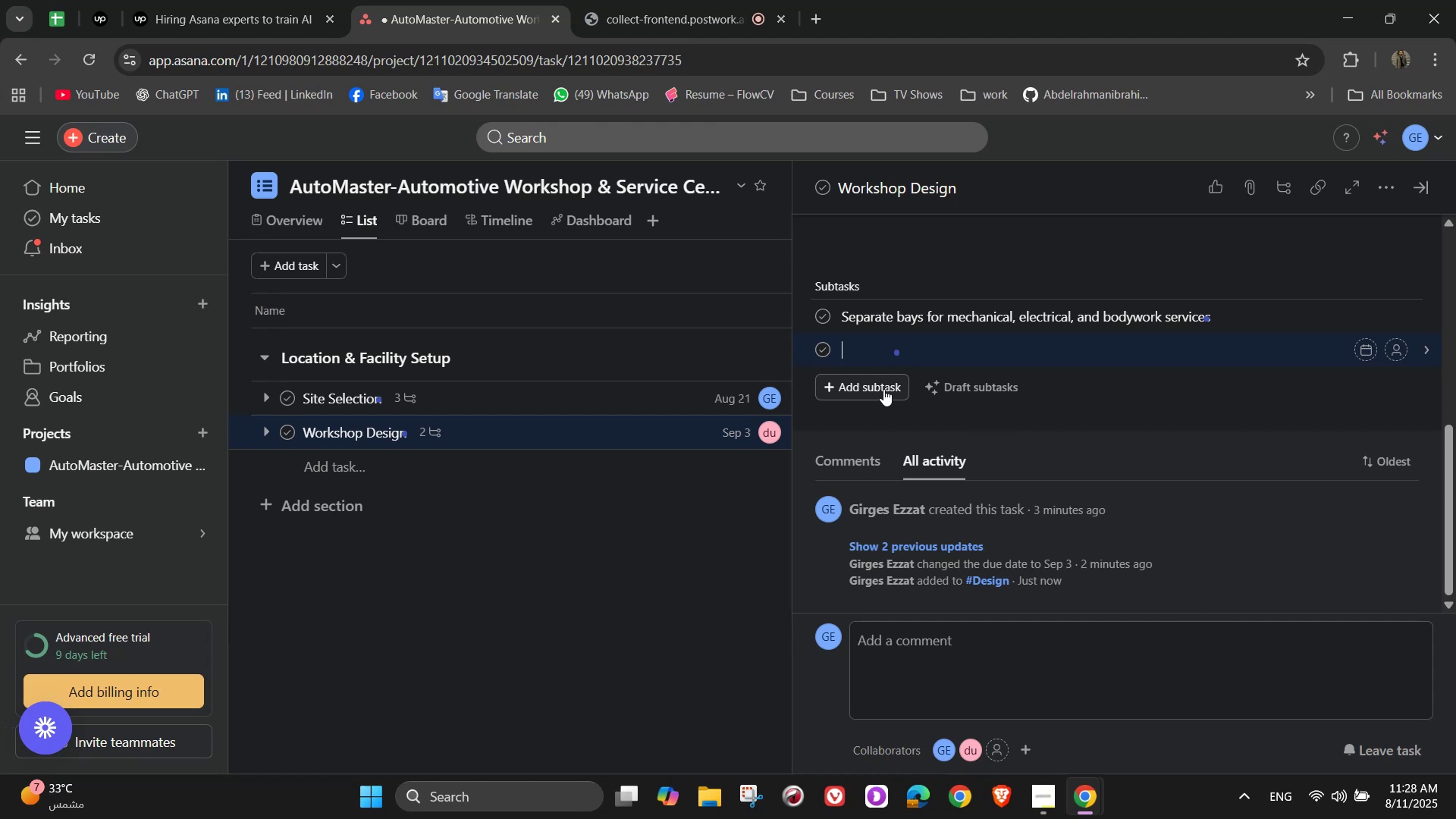 
wait(9.9)
 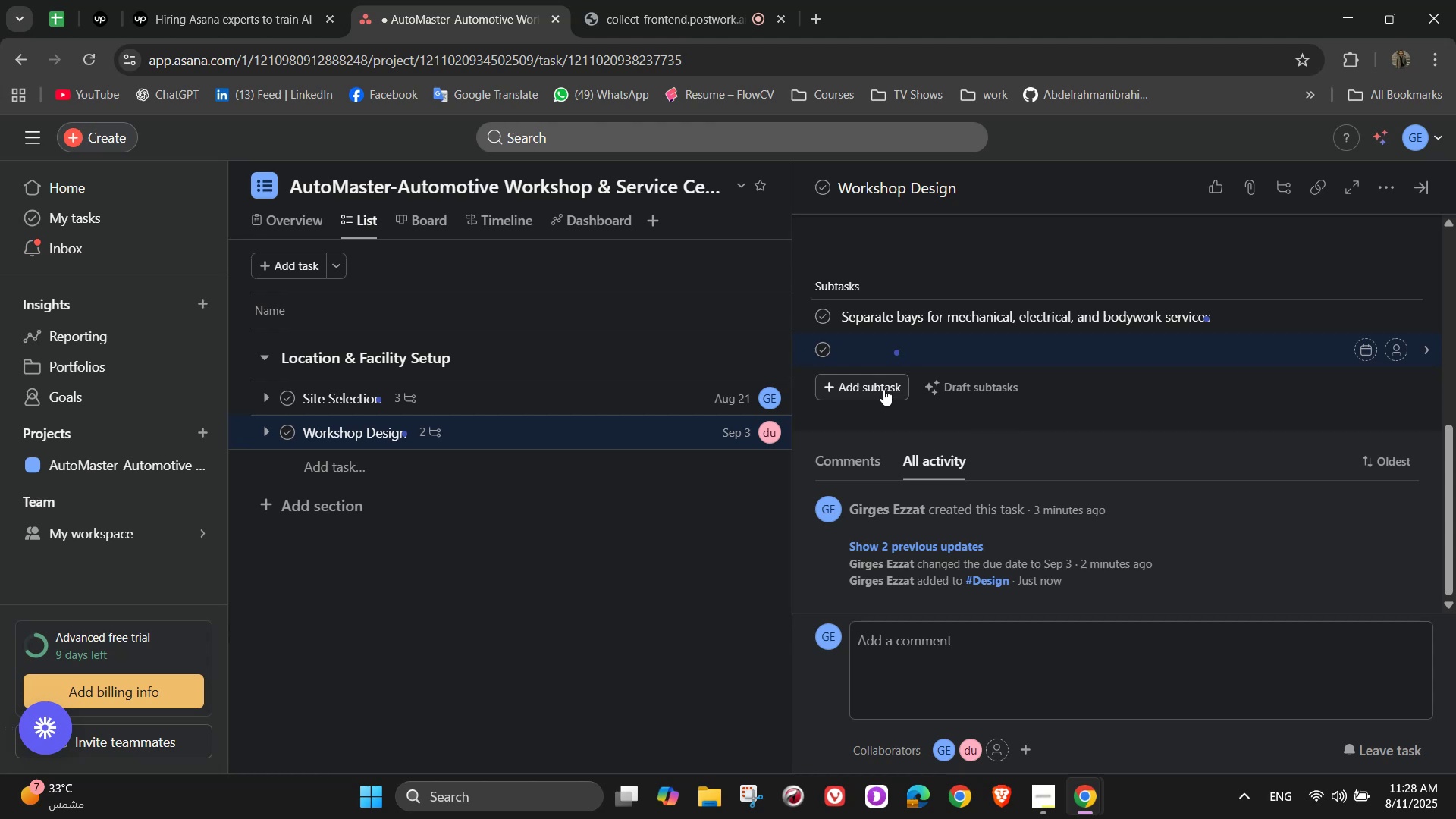 
type(Design customer waiting area with amenite)
key(Backspace)
type(ies)
 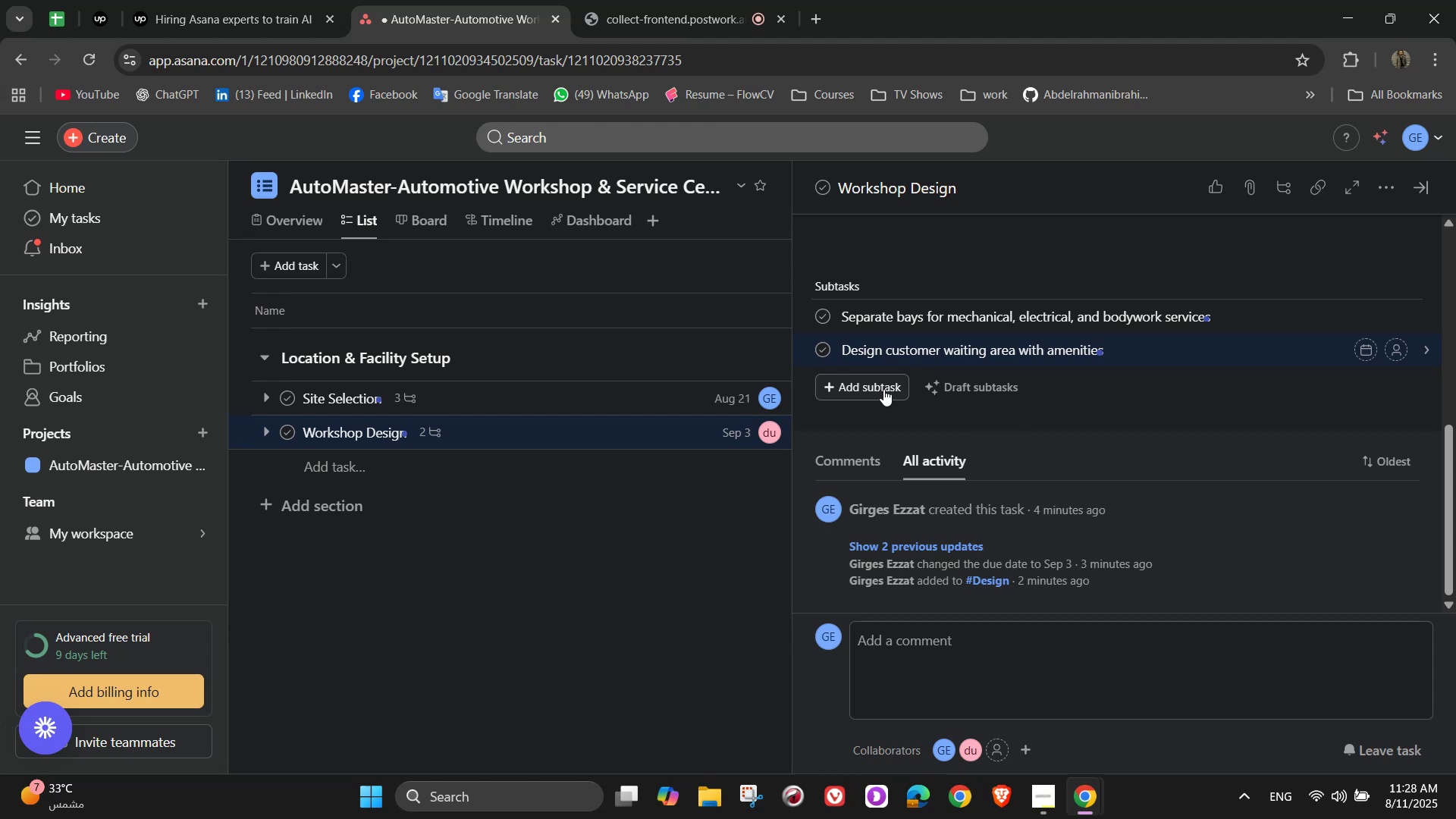 
wait(15.1)
 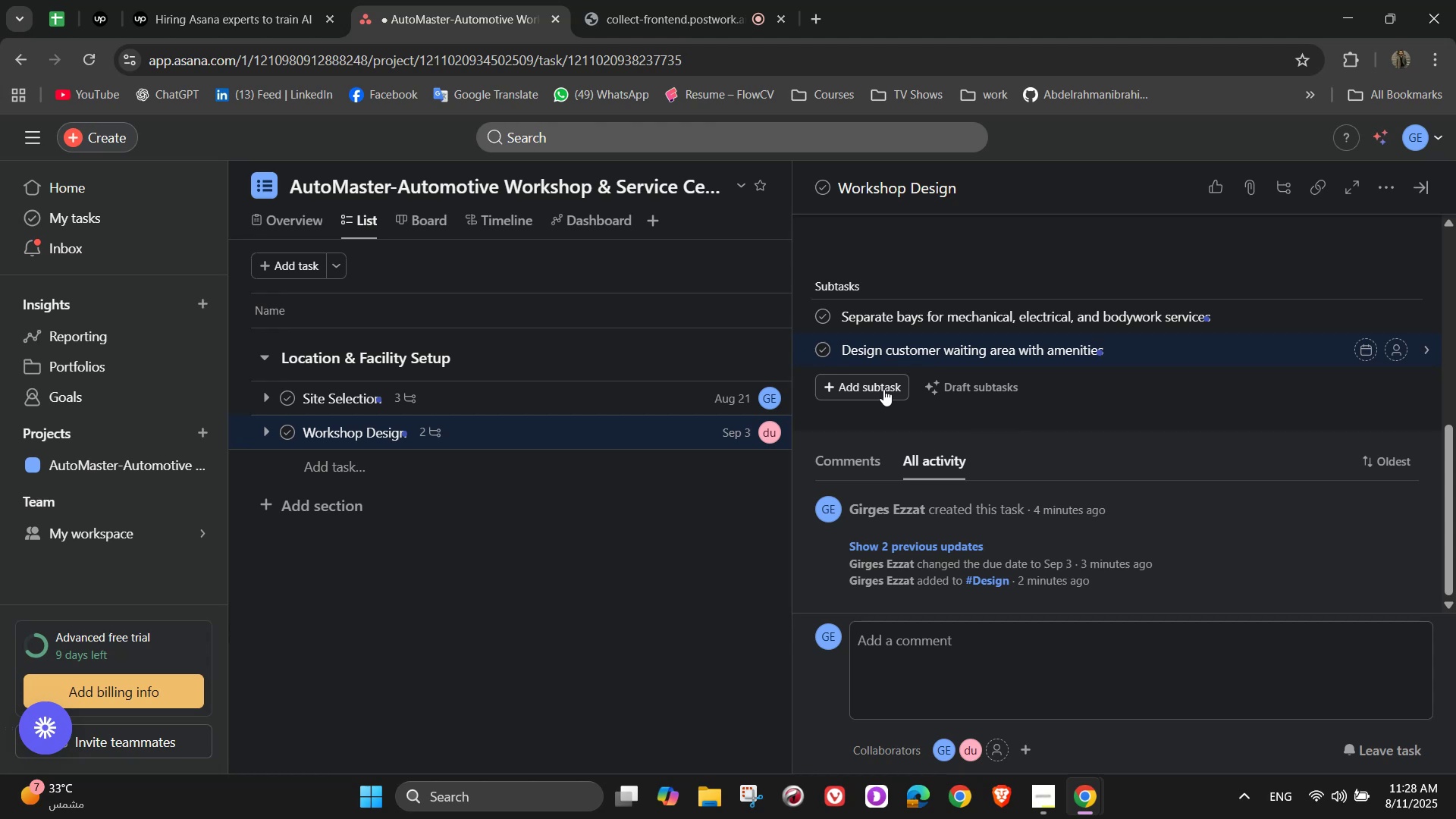 
key(NumpadEnter)
type(in)
key(Backspace)
key(Backspace)
type(Include )
 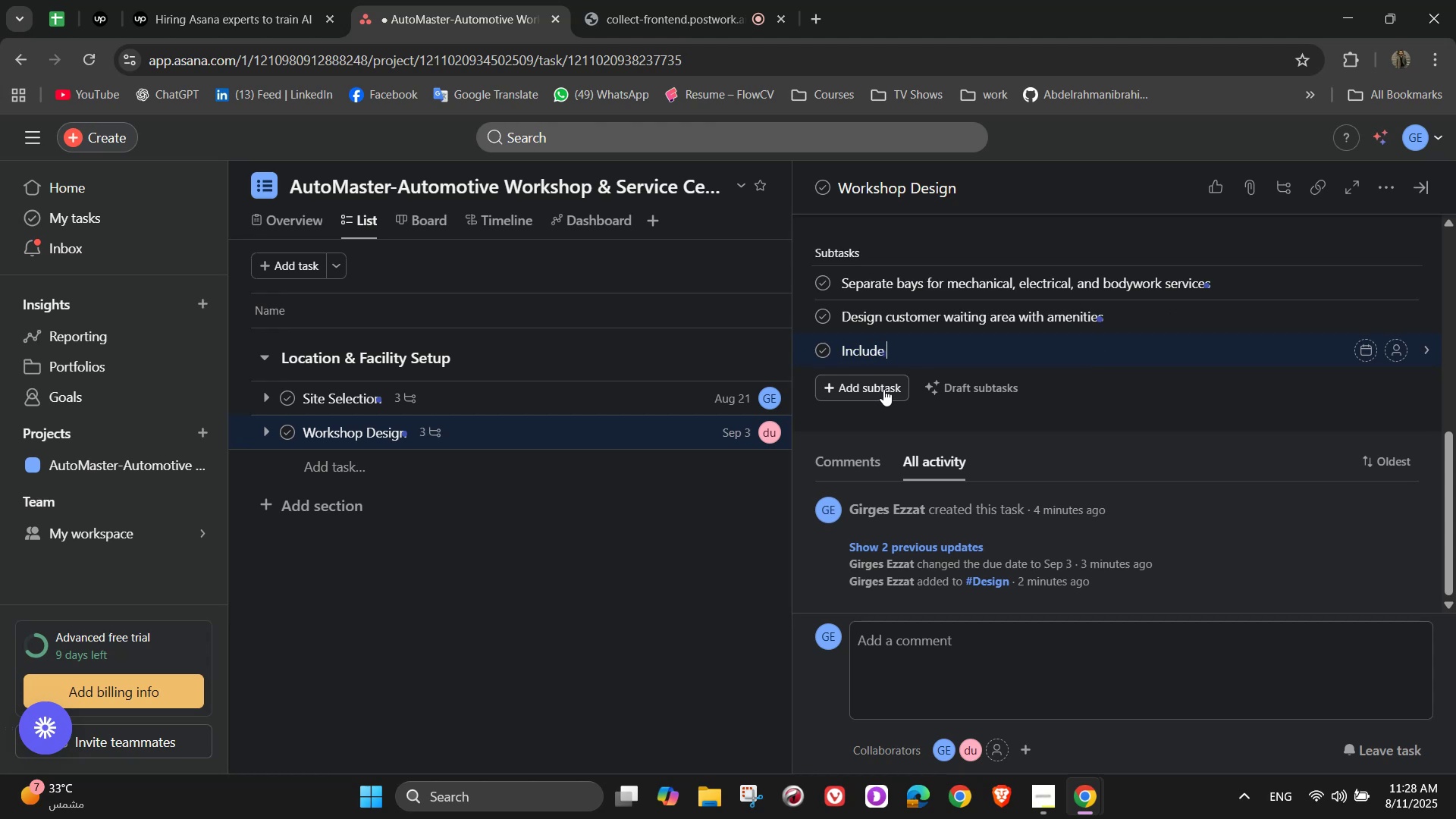 
wait(6.1)
 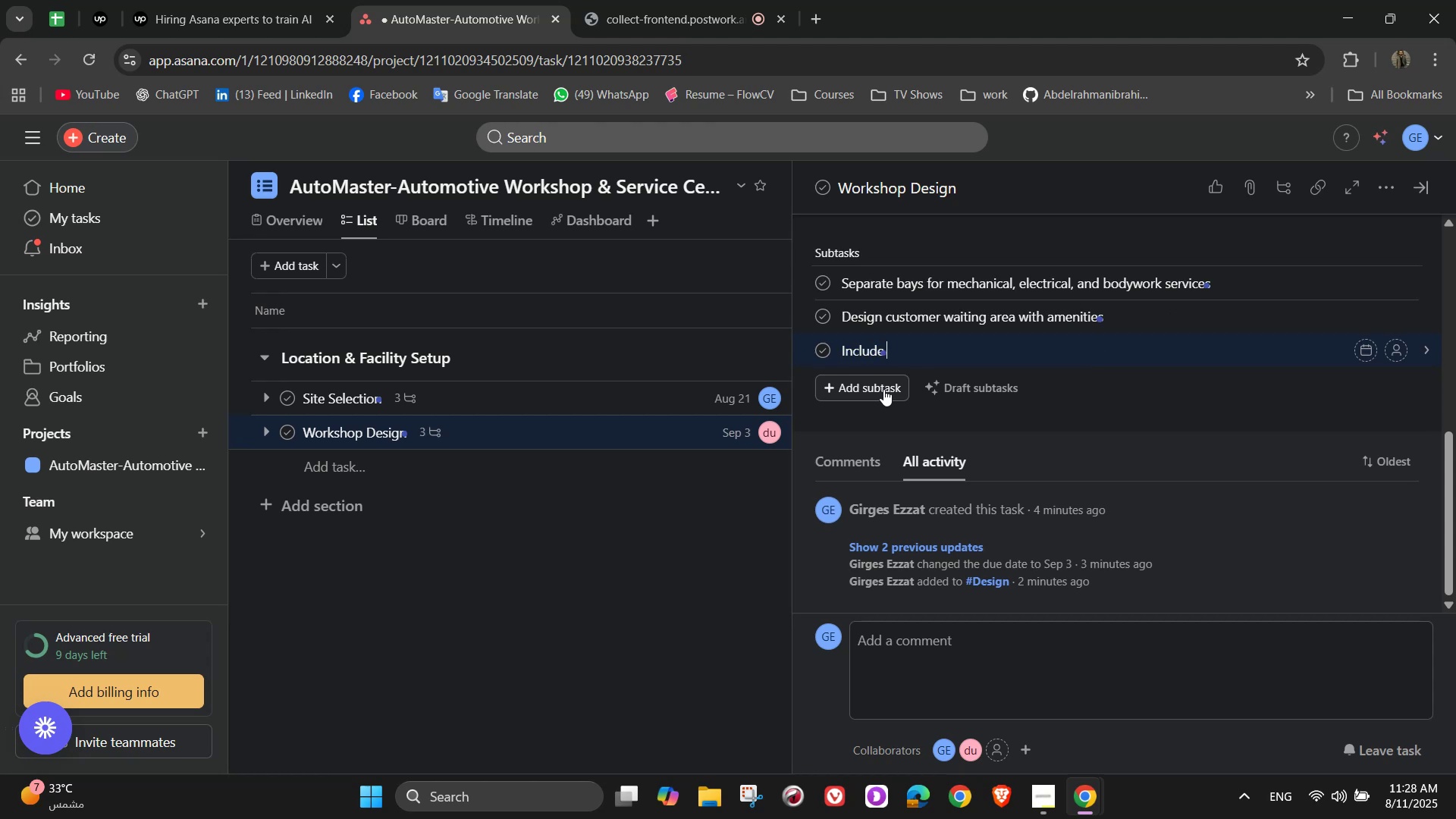 
type(storage for )
 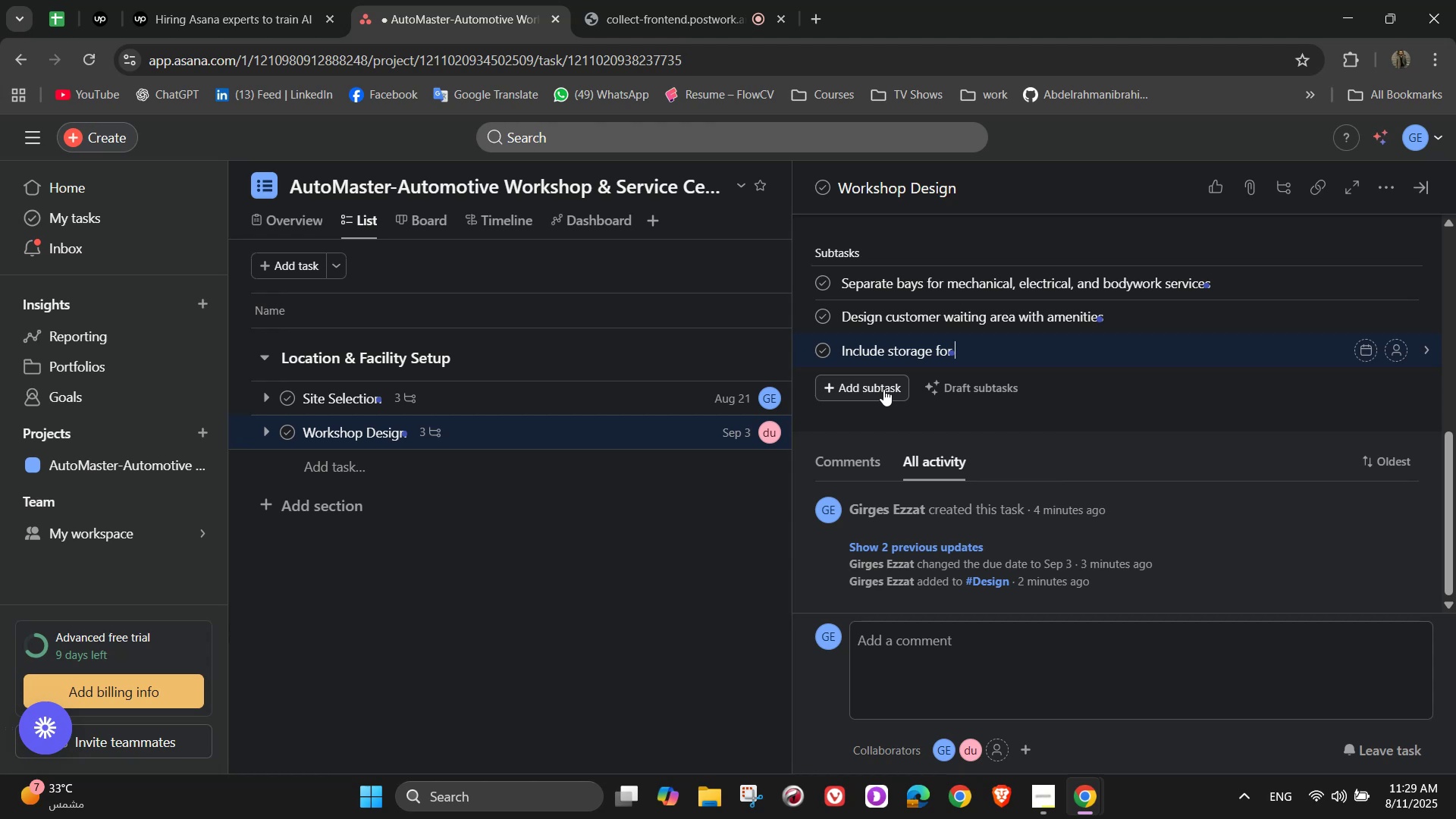 
key(T)
 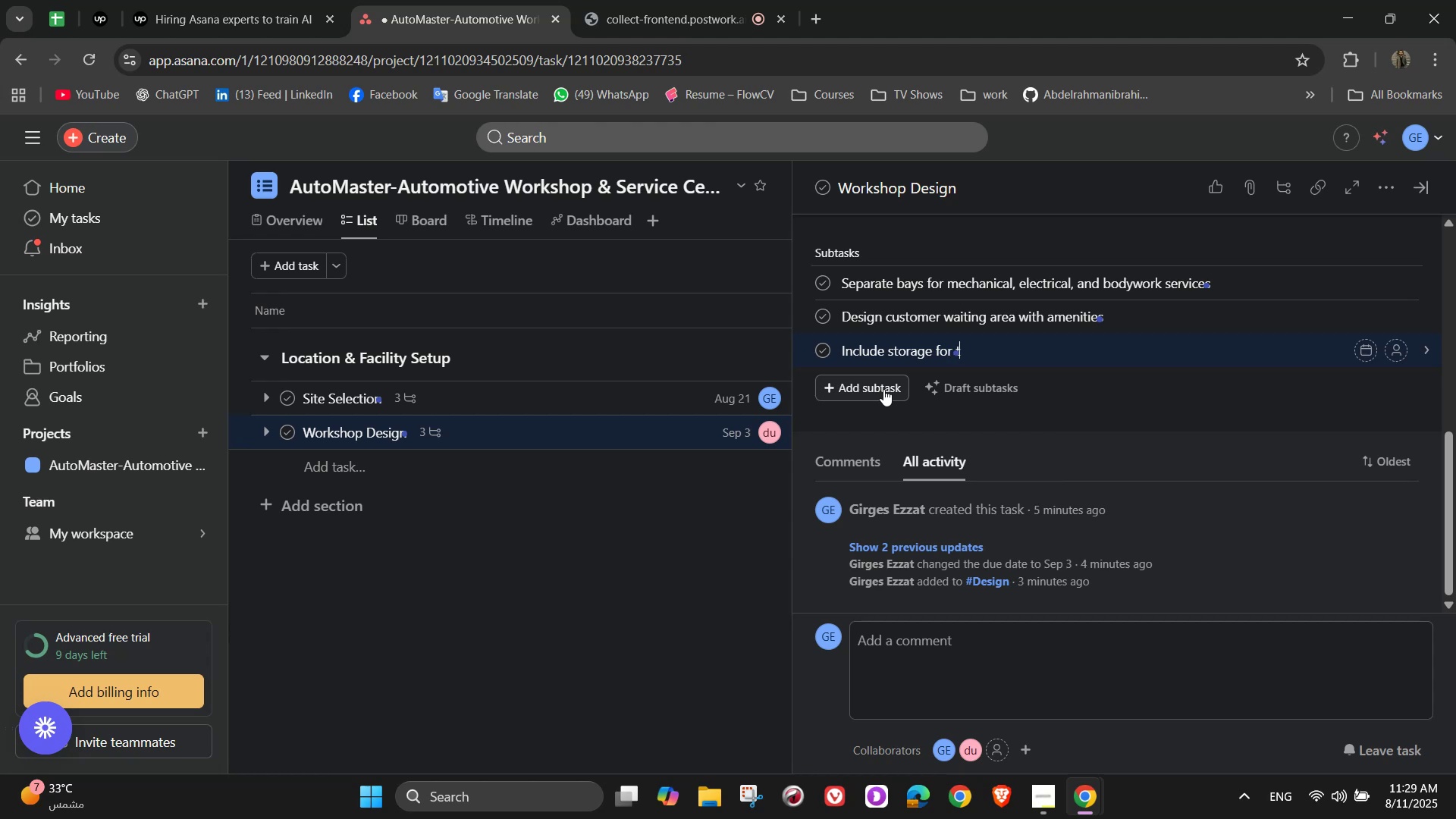 
type(ools, )
 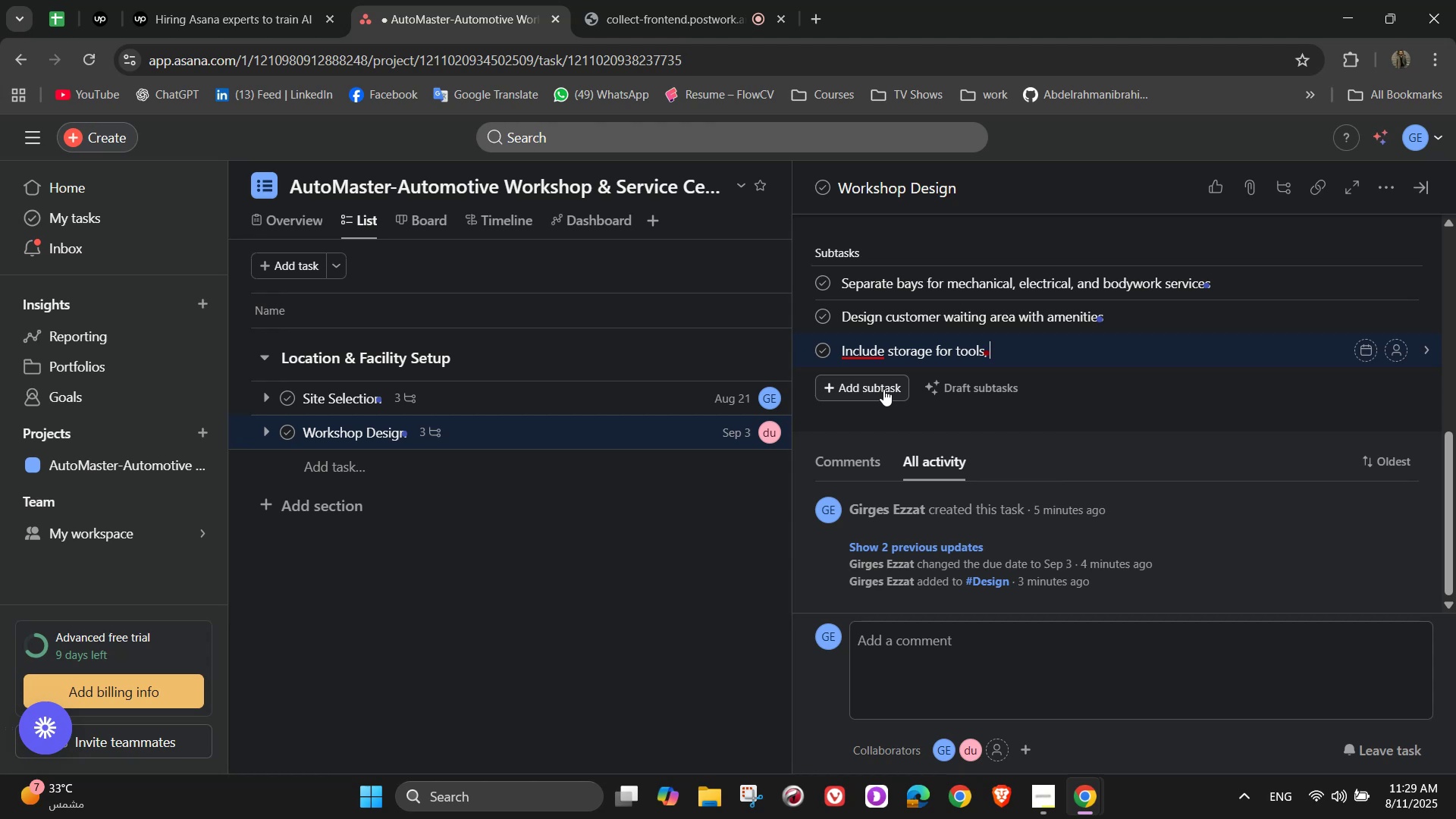 
wait(7.38)
 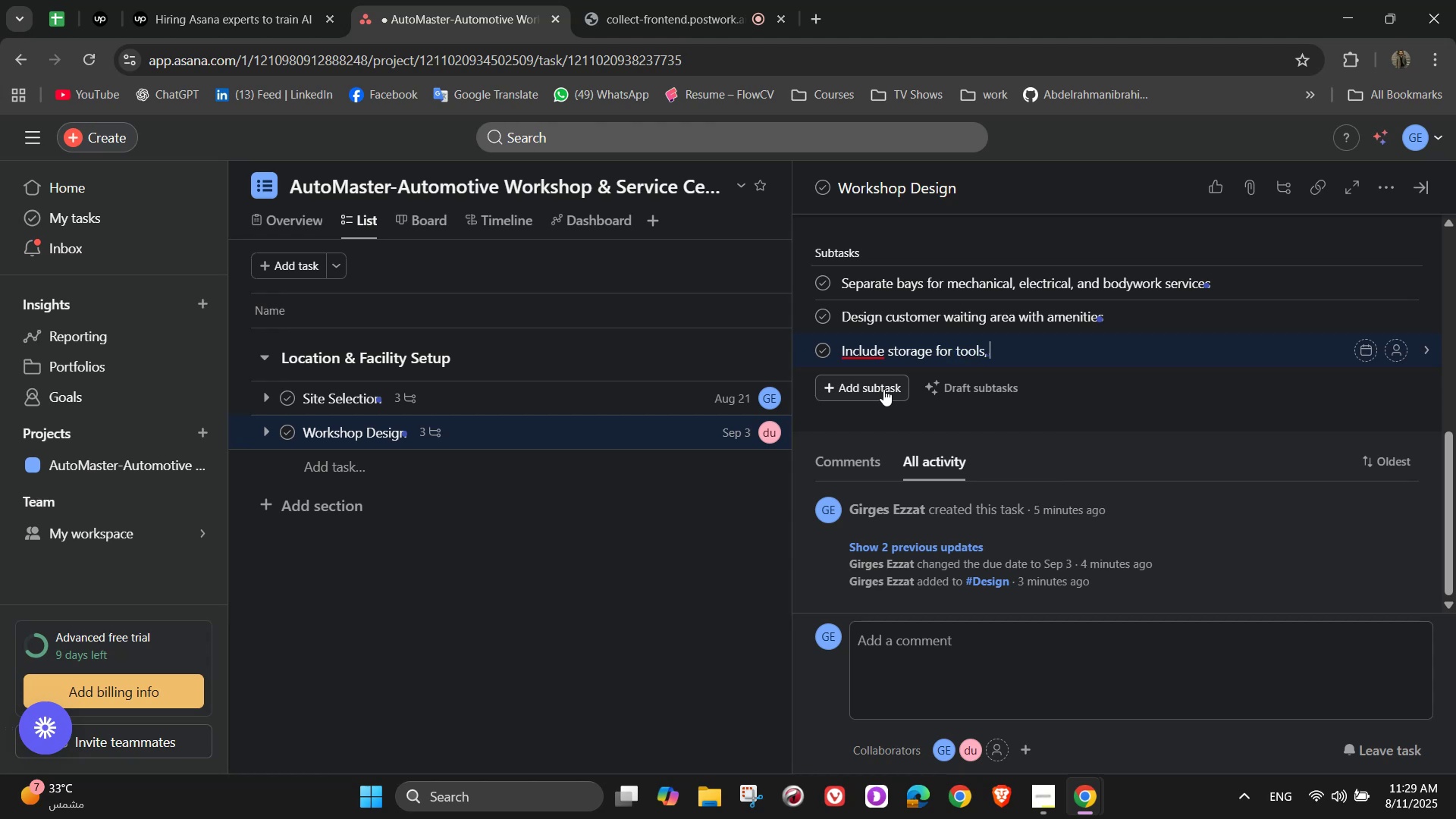 
type(spare parts )
 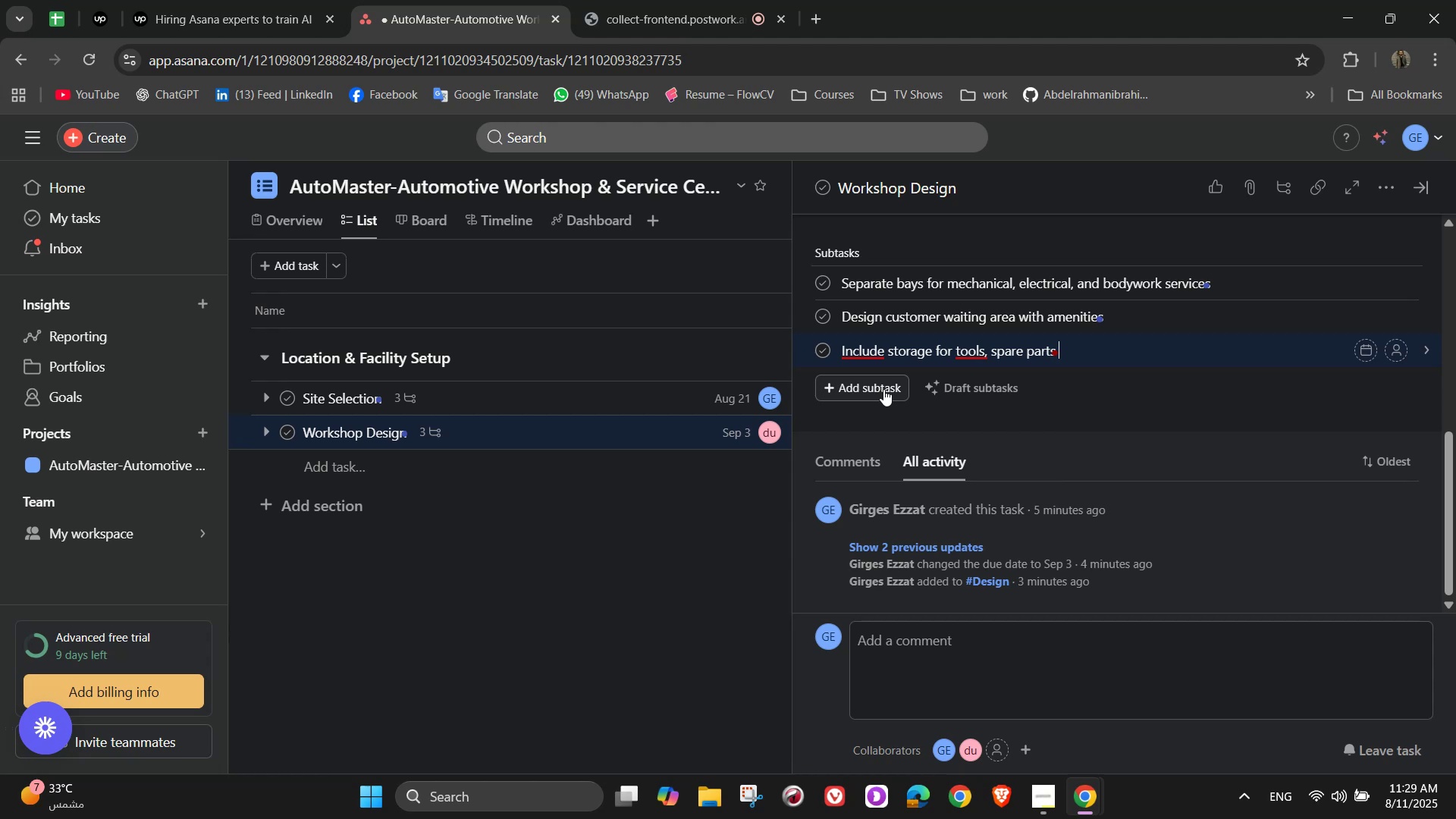 
wait(7.59)
 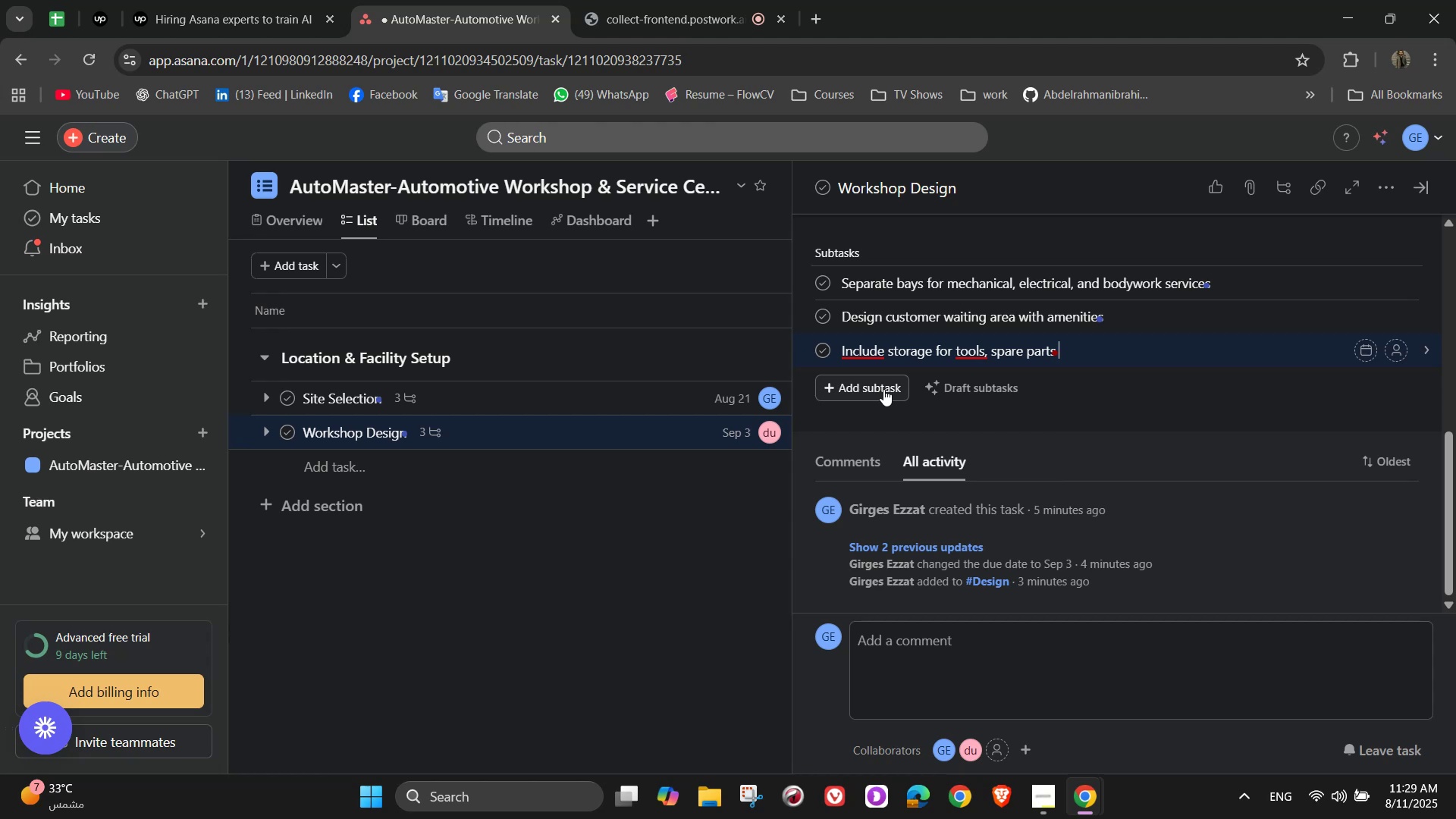 
key(Backspace)
type(m)
key(Backspace)
type(, tires)
 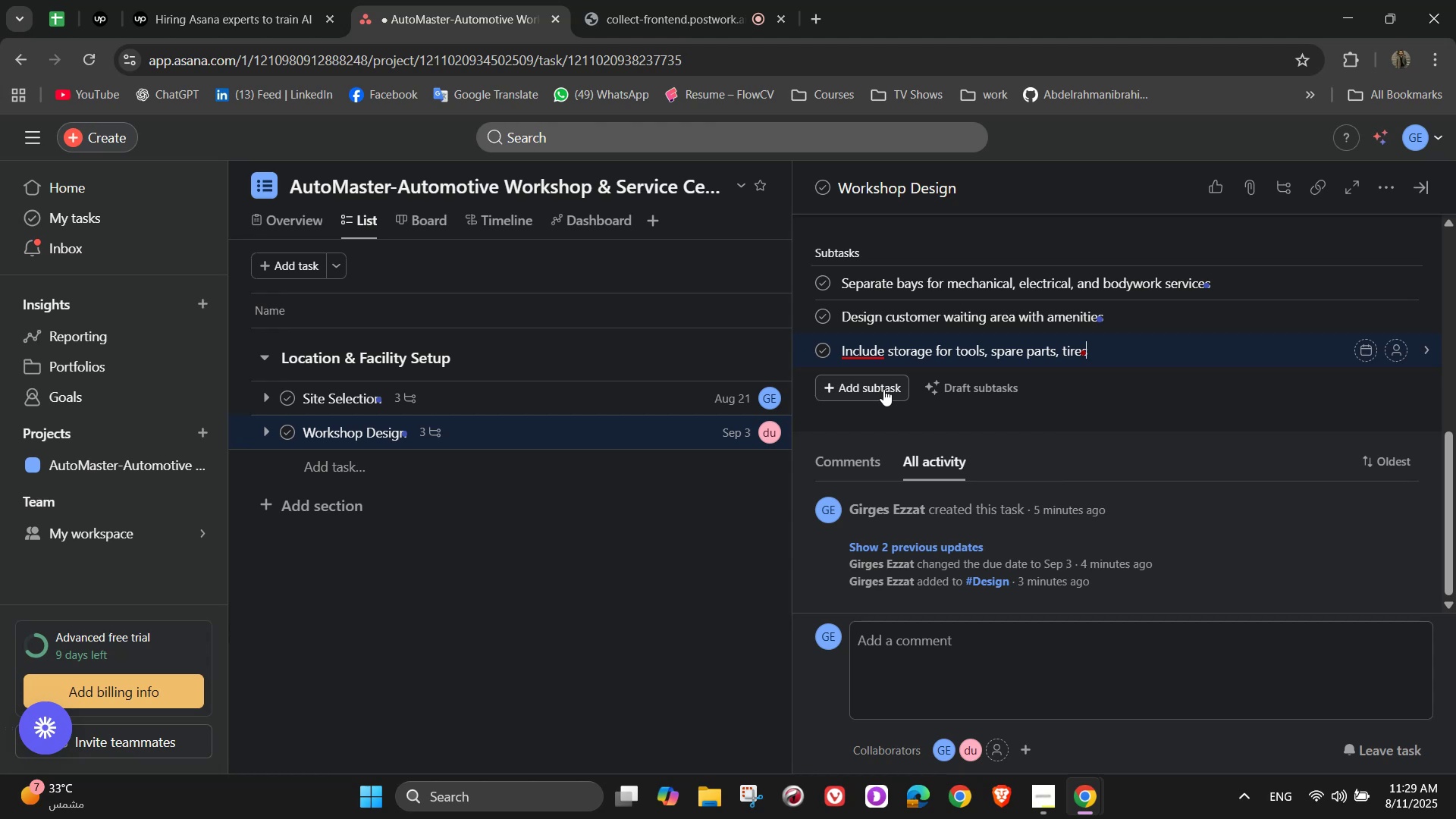 
wait(9.63)
 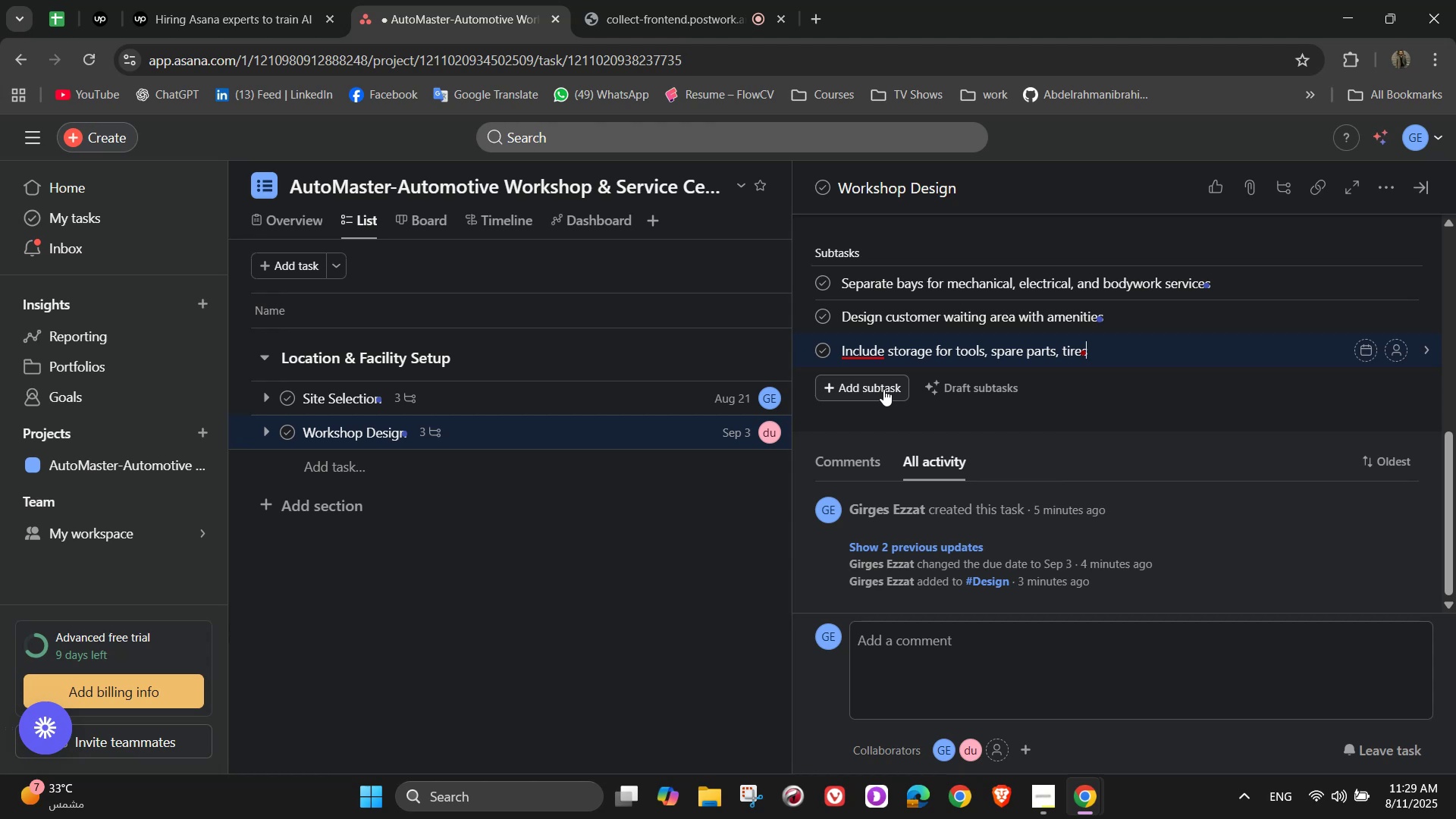 
scroll: coordinate [1251, 465], scroll_direction: up, amount: 3.0
 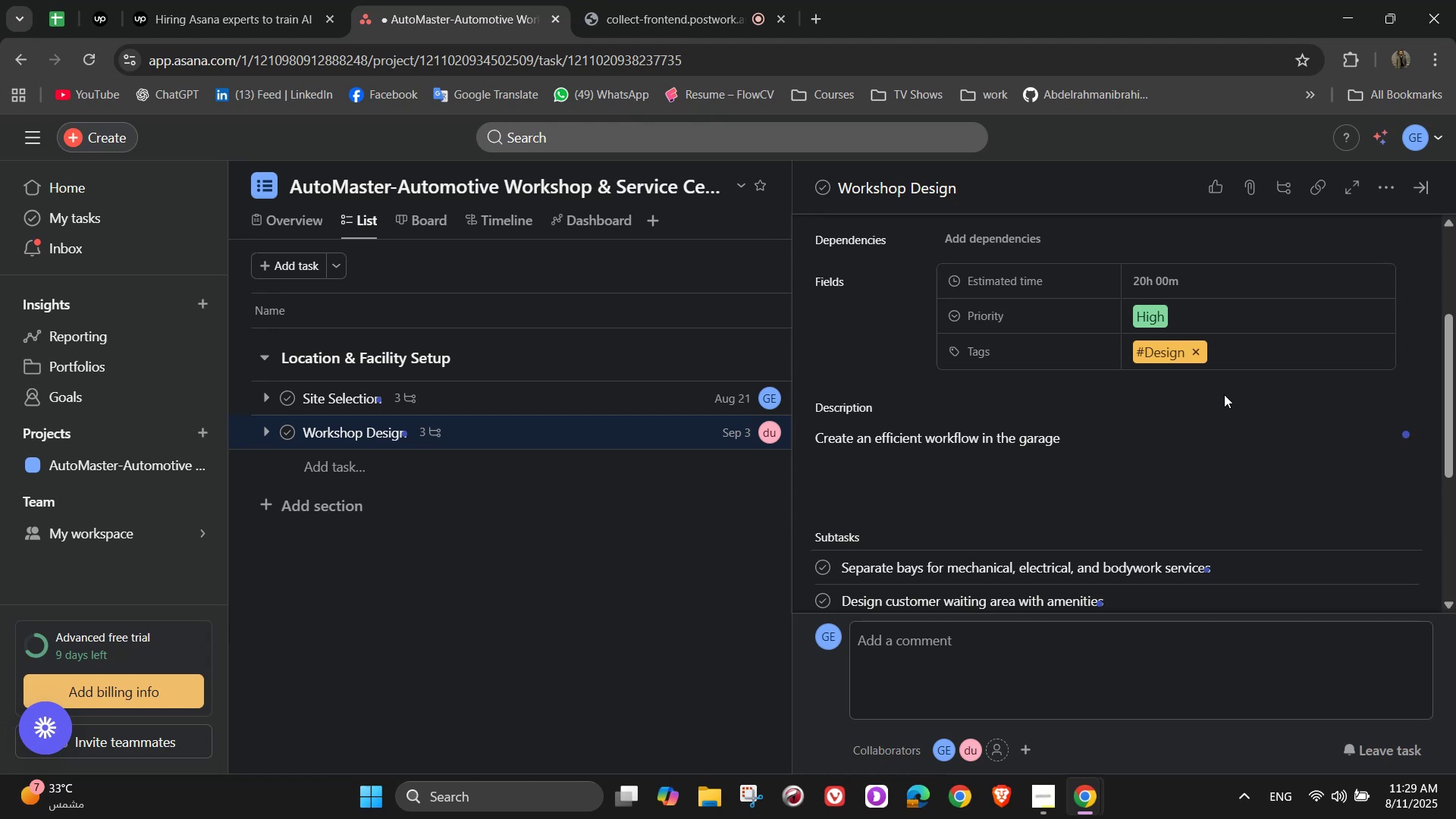 
left_click([1221, 393])
 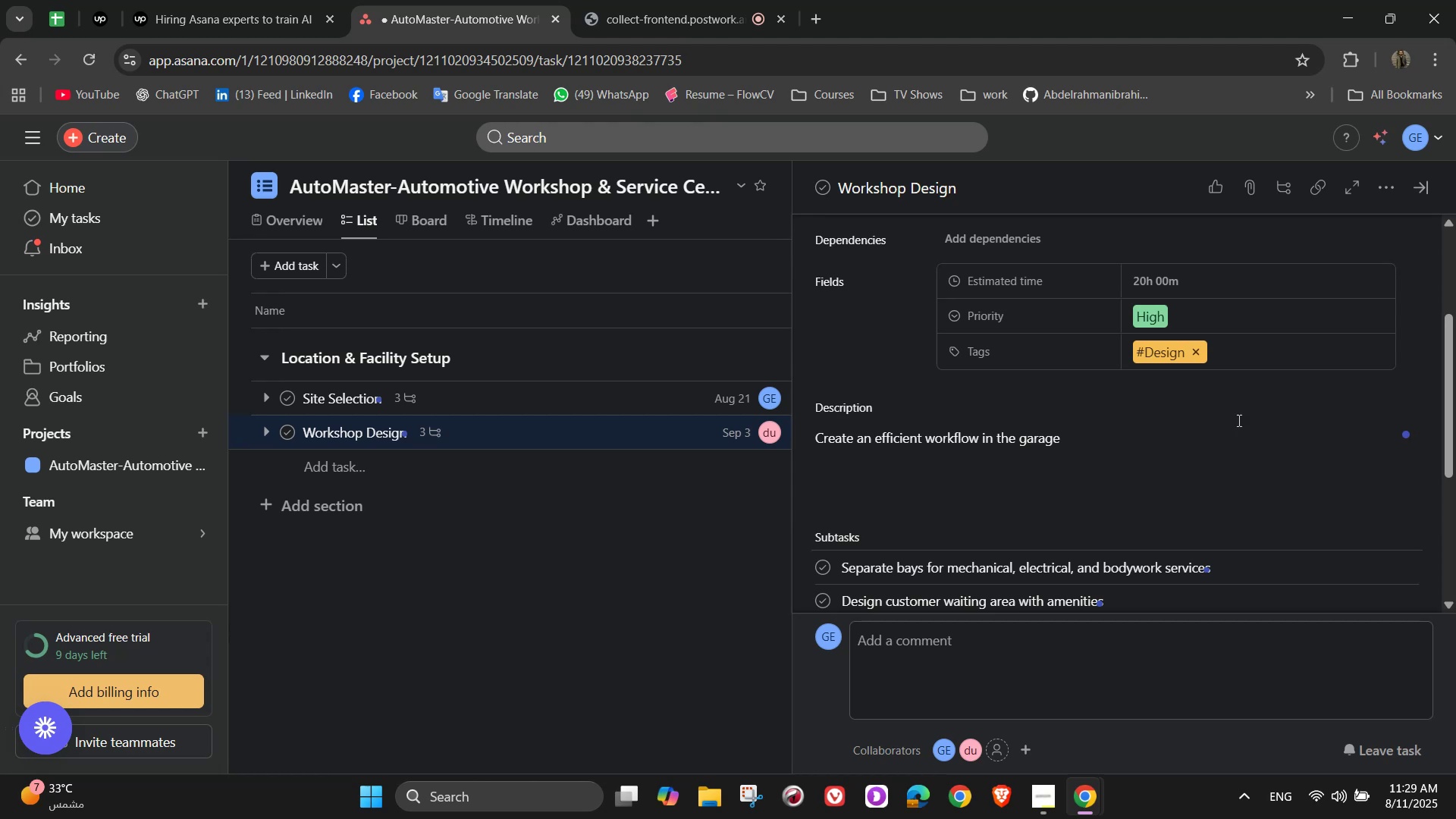 
scroll: coordinate [1348, 438], scroll_direction: down, amount: 2.0
 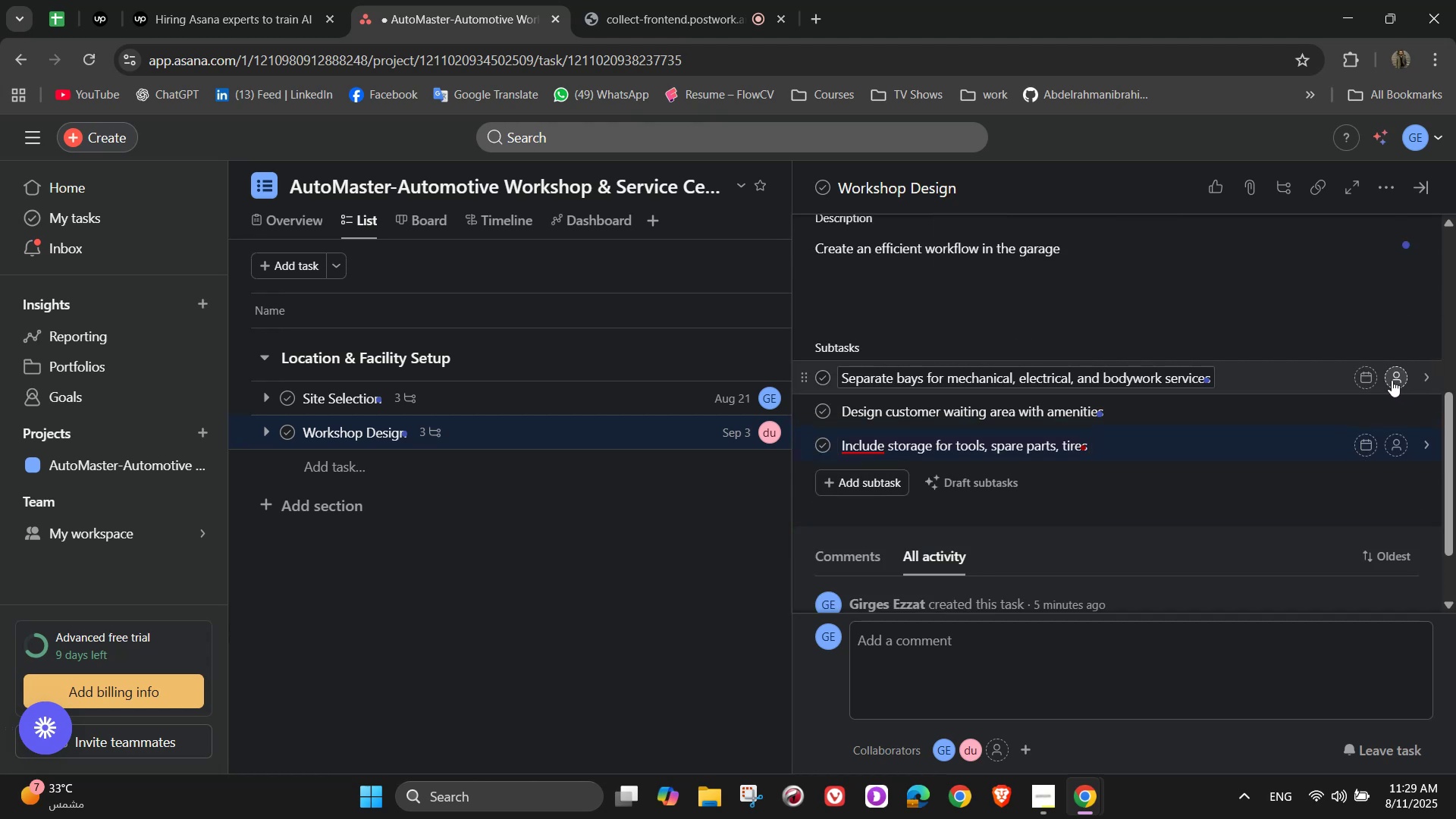 
left_click([1392, 380])
 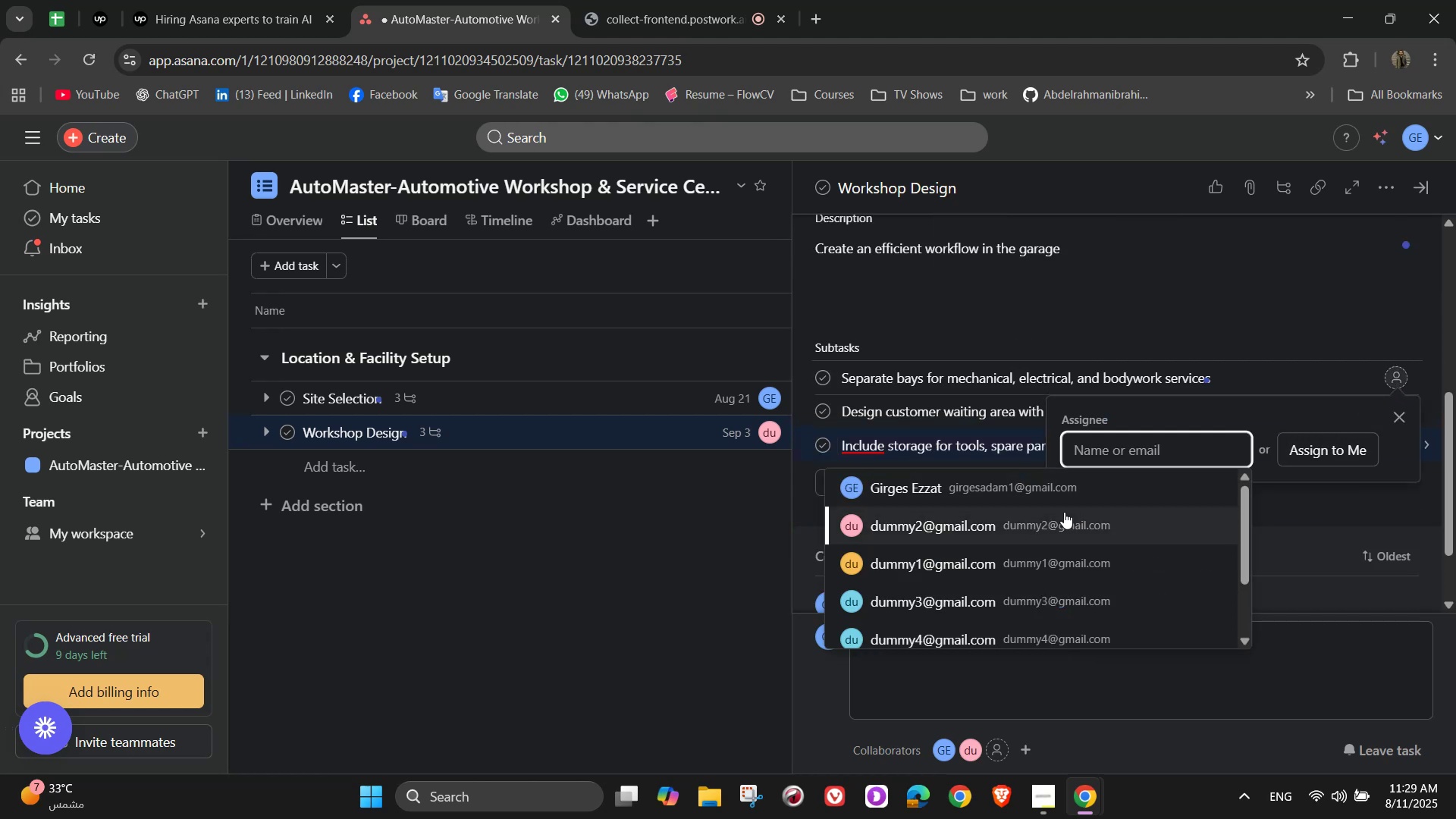 
left_click([1040, 538])
 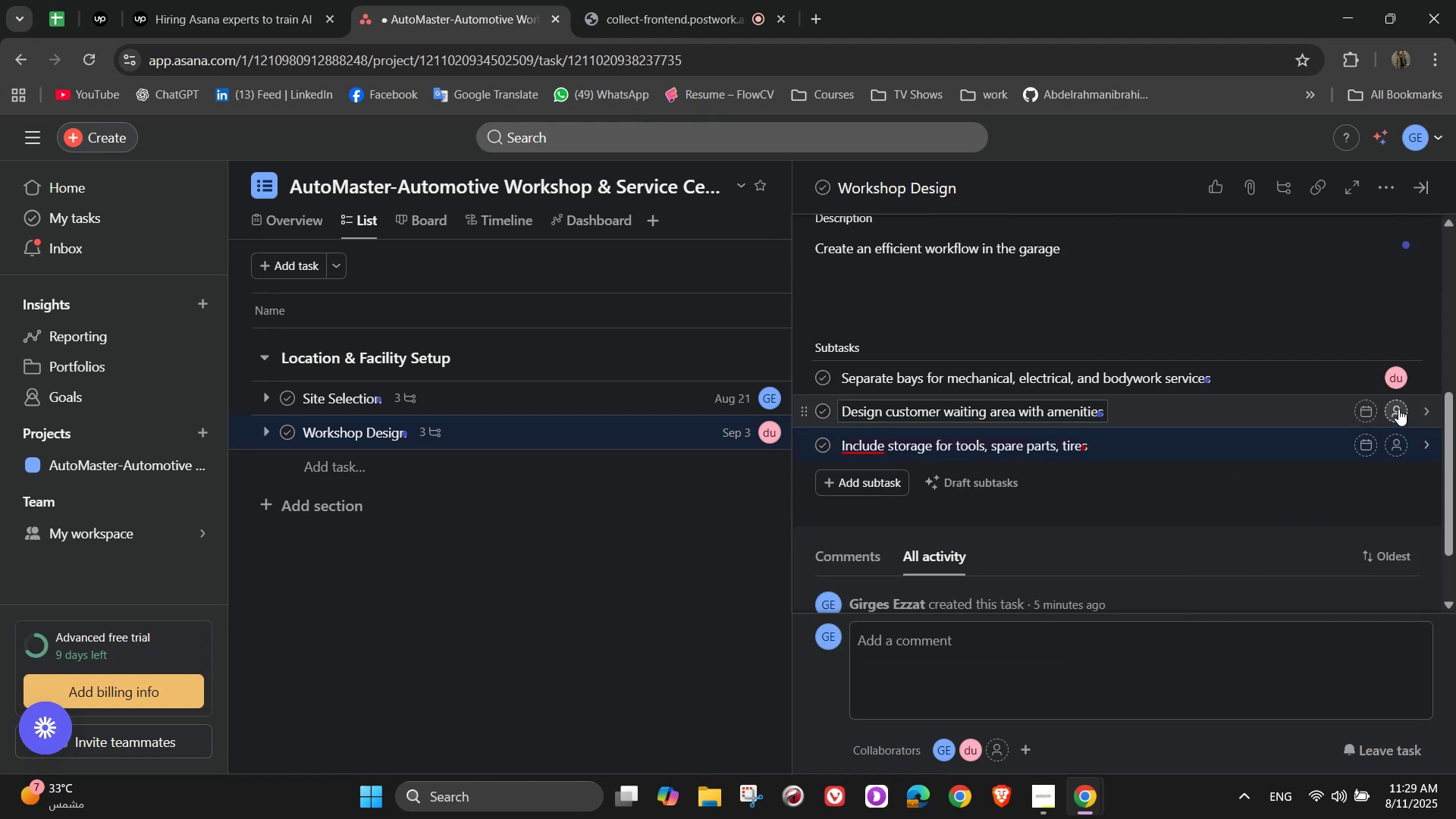 
left_click([1398, 406])
 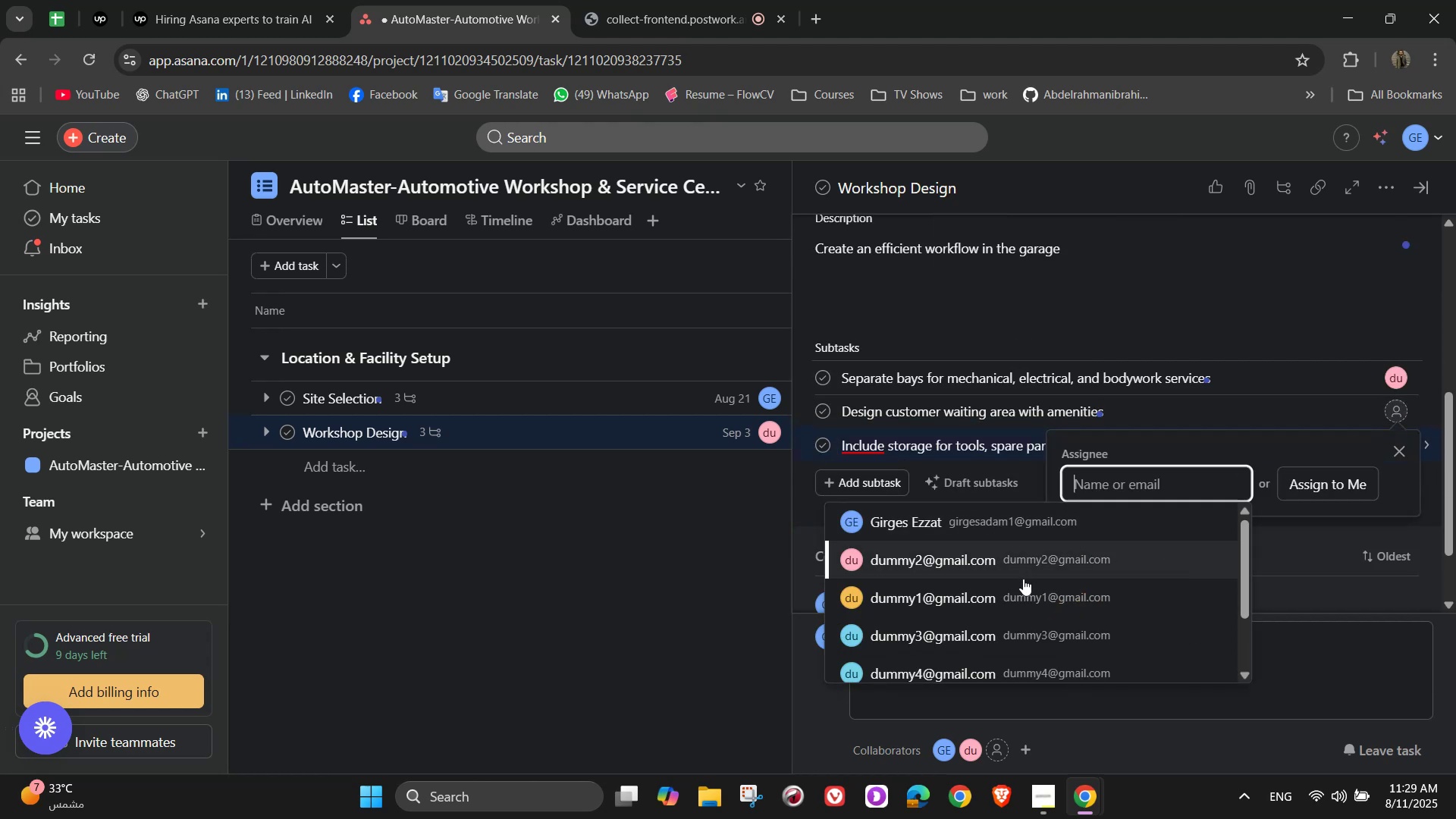 
left_click([1025, 604])
 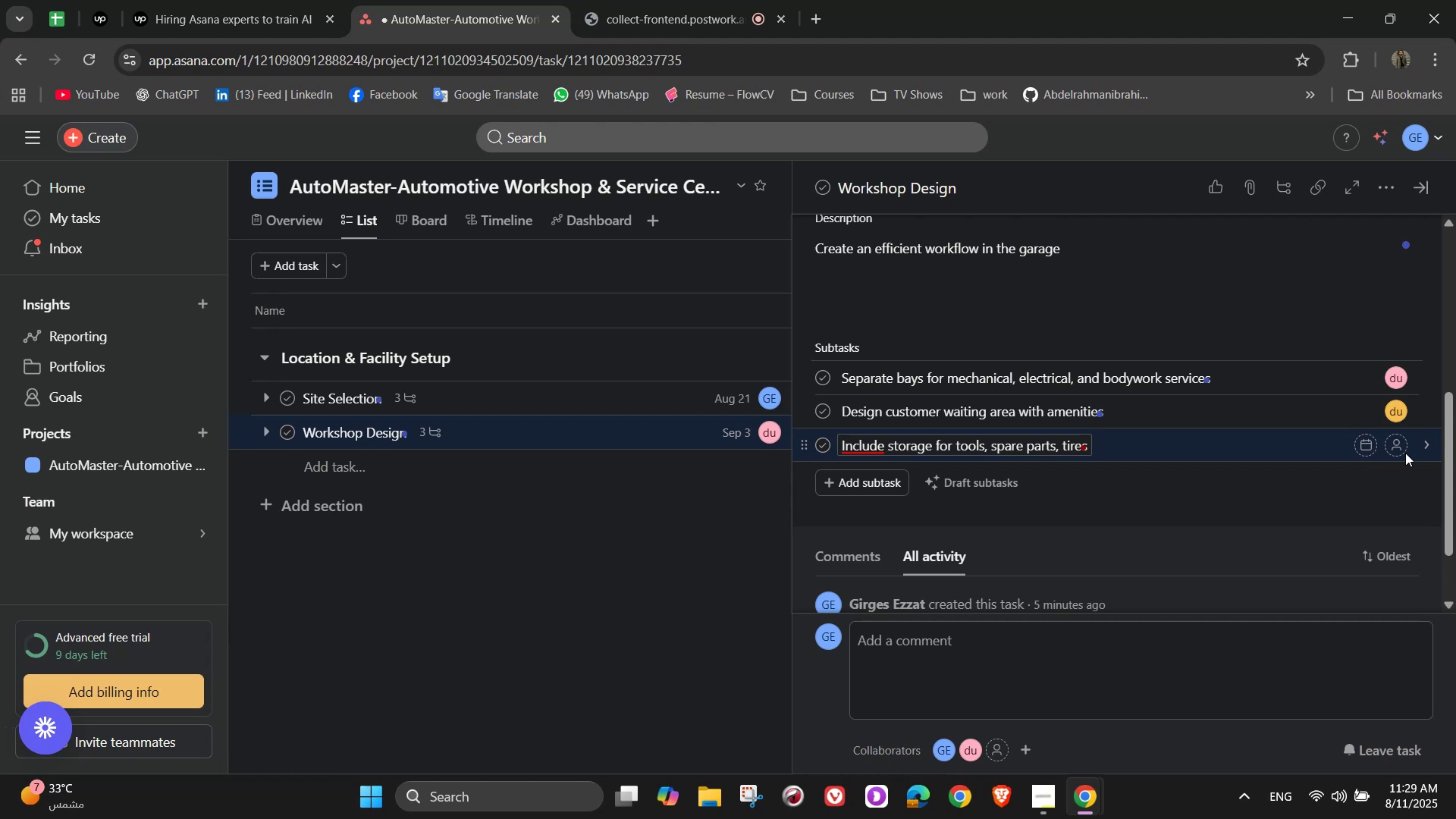 
wait(5.9)
 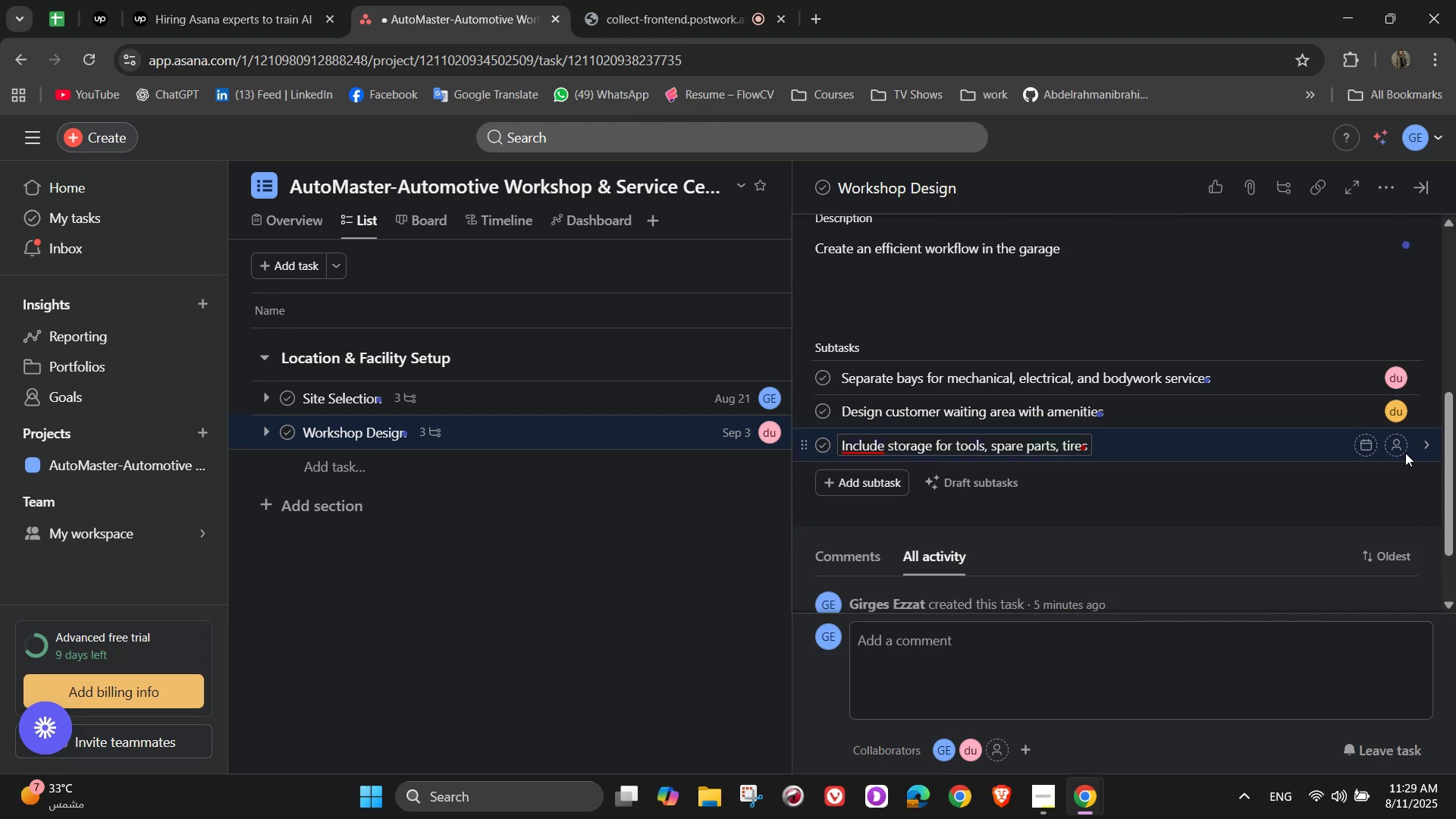 
left_click([1397, 451])
 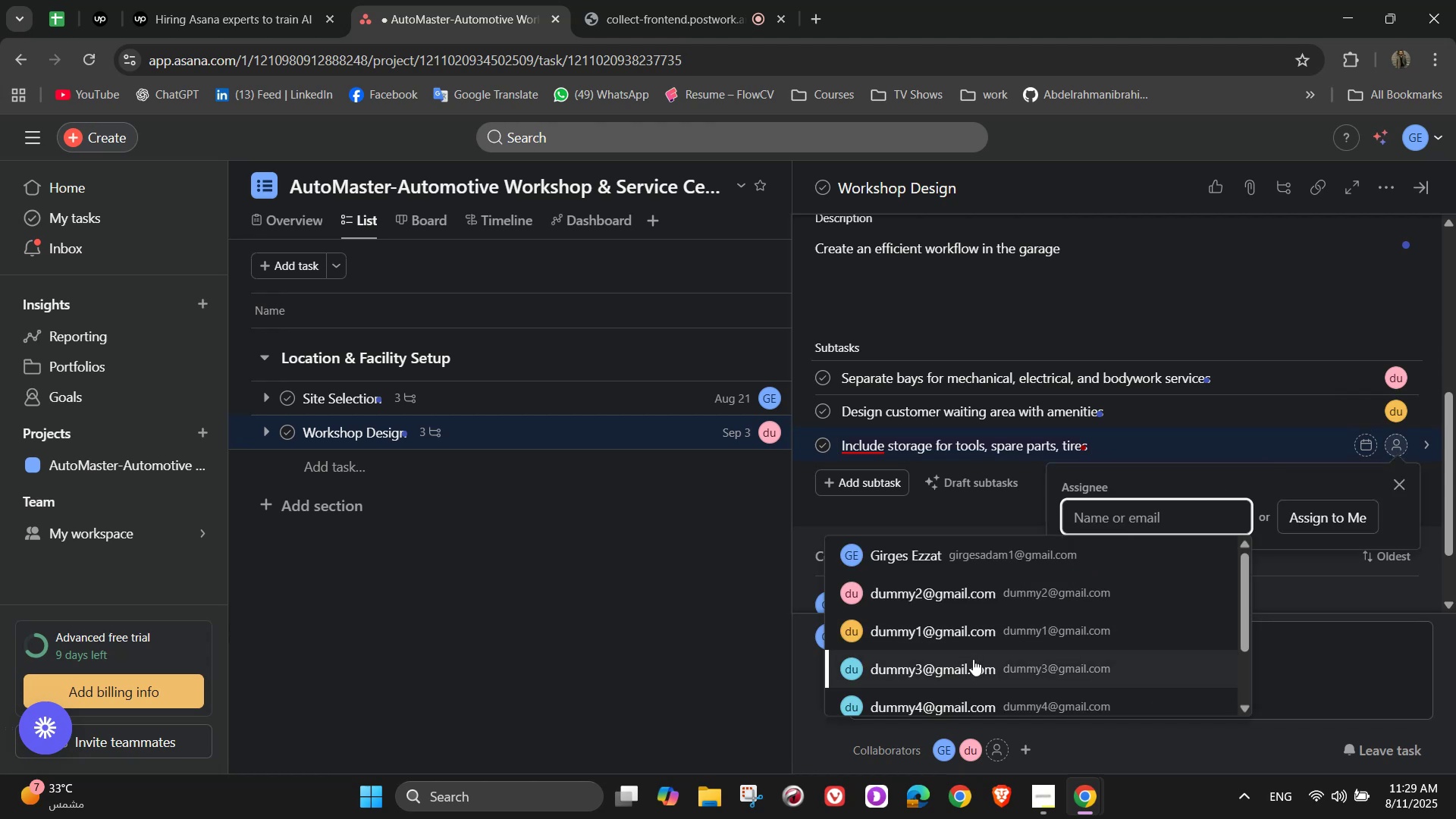 
left_click([980, 667])
 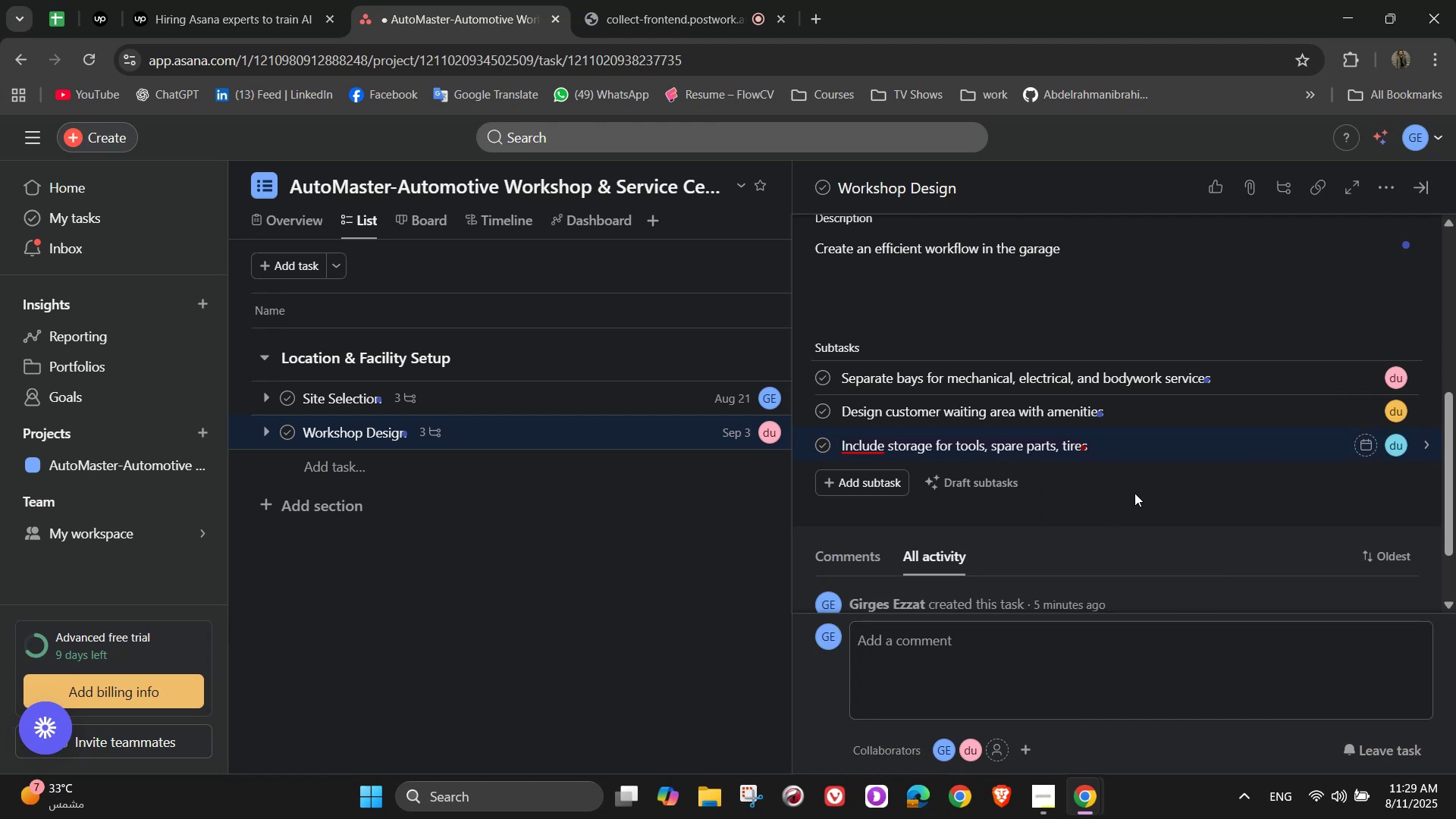 
scroll: coordinate [1140, 495], scroll_direction: up, amount: 3.0
 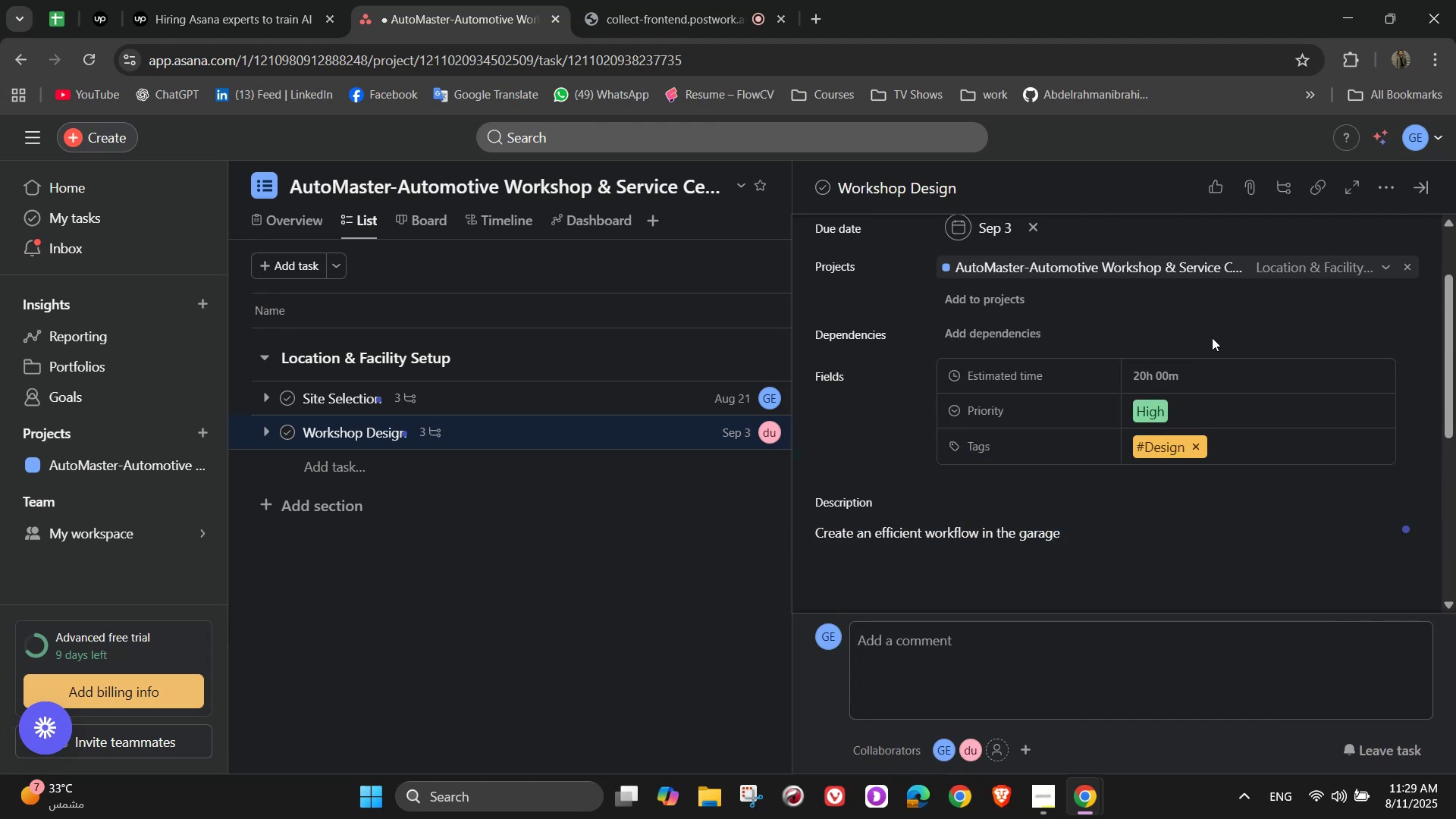 
left_click([1212, 327])
 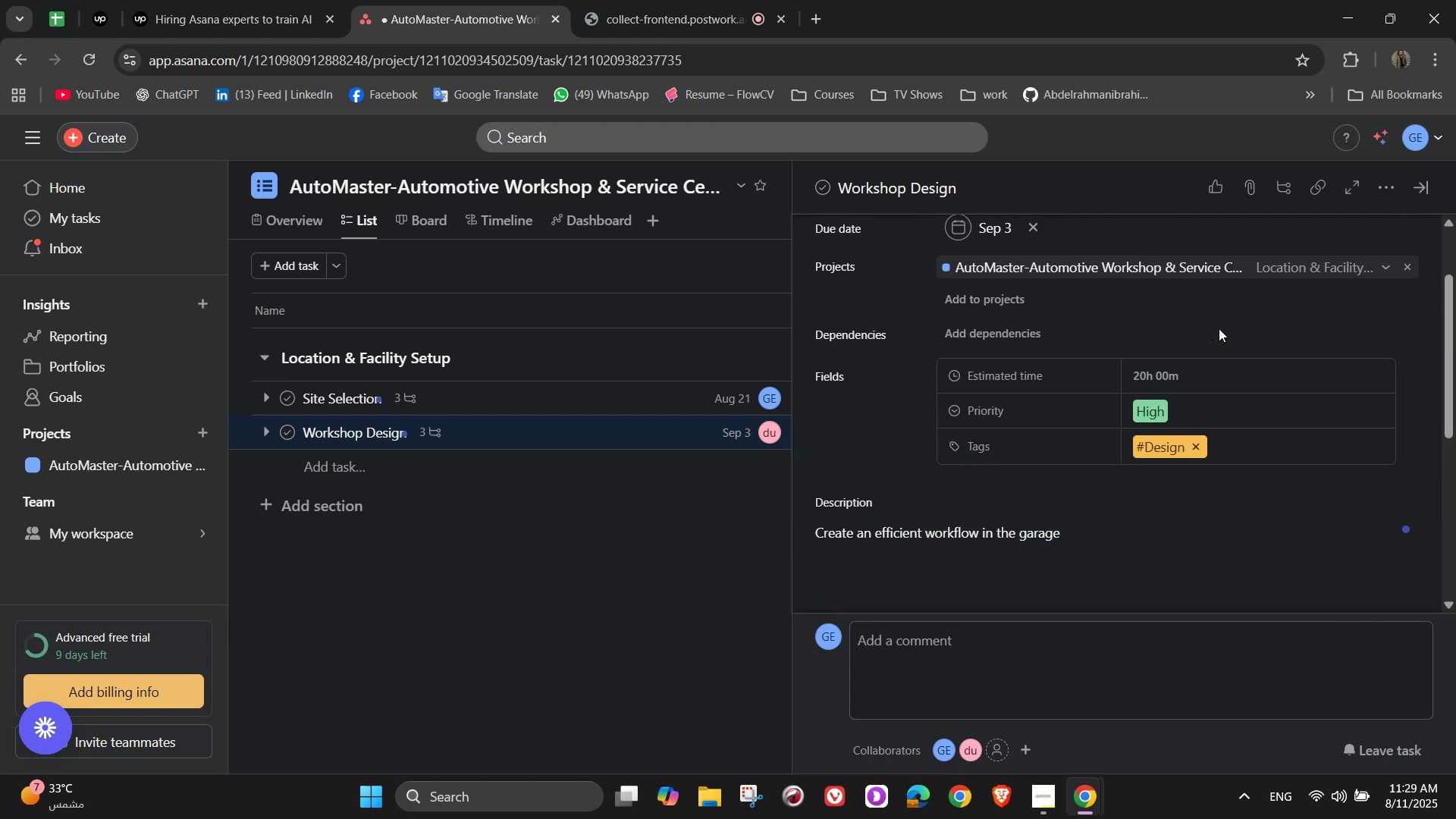 
scroll: coordinate [1230, 337], scroll_direction: up, amount: 3.0
 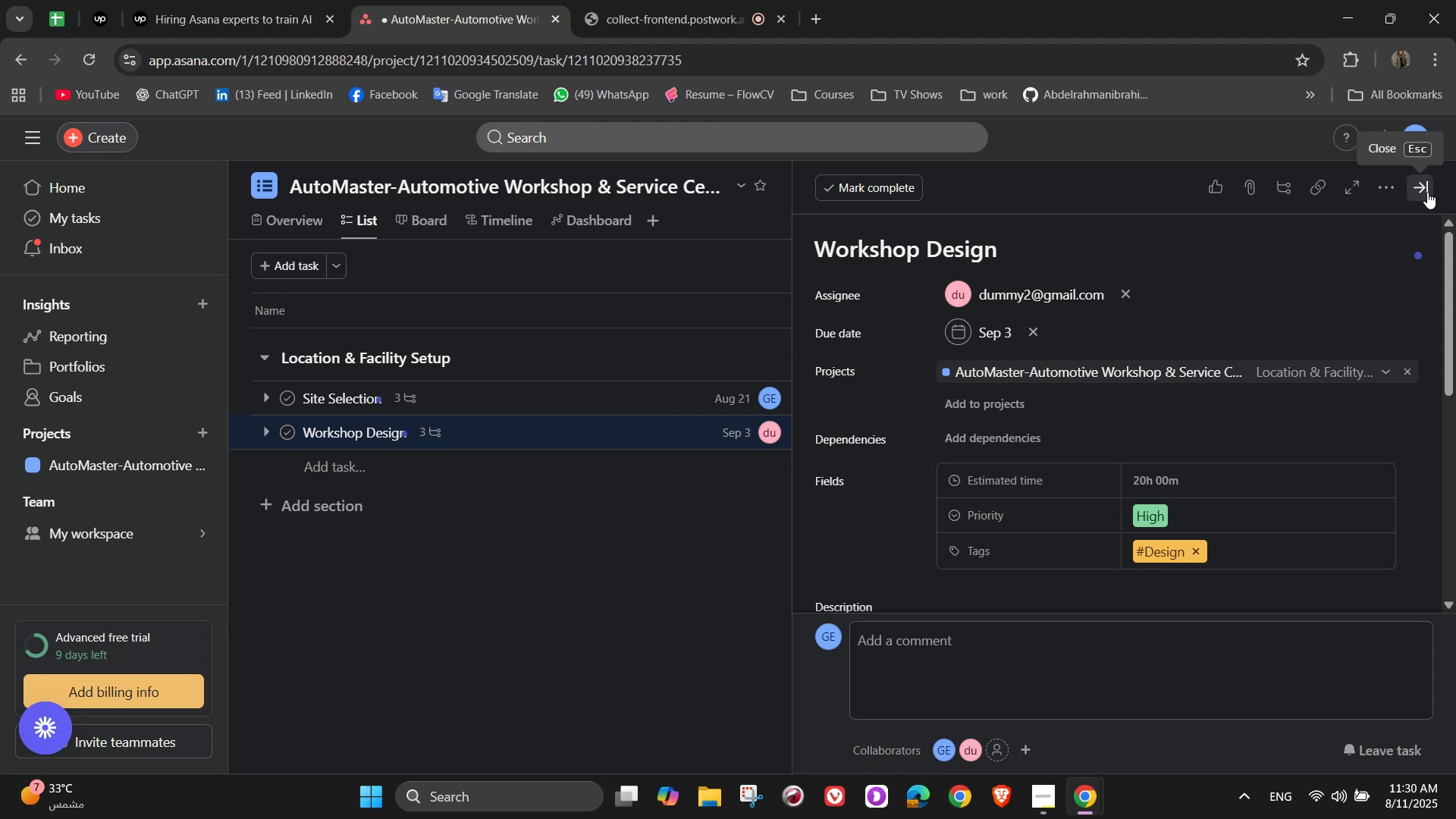 
wait(13.46)
 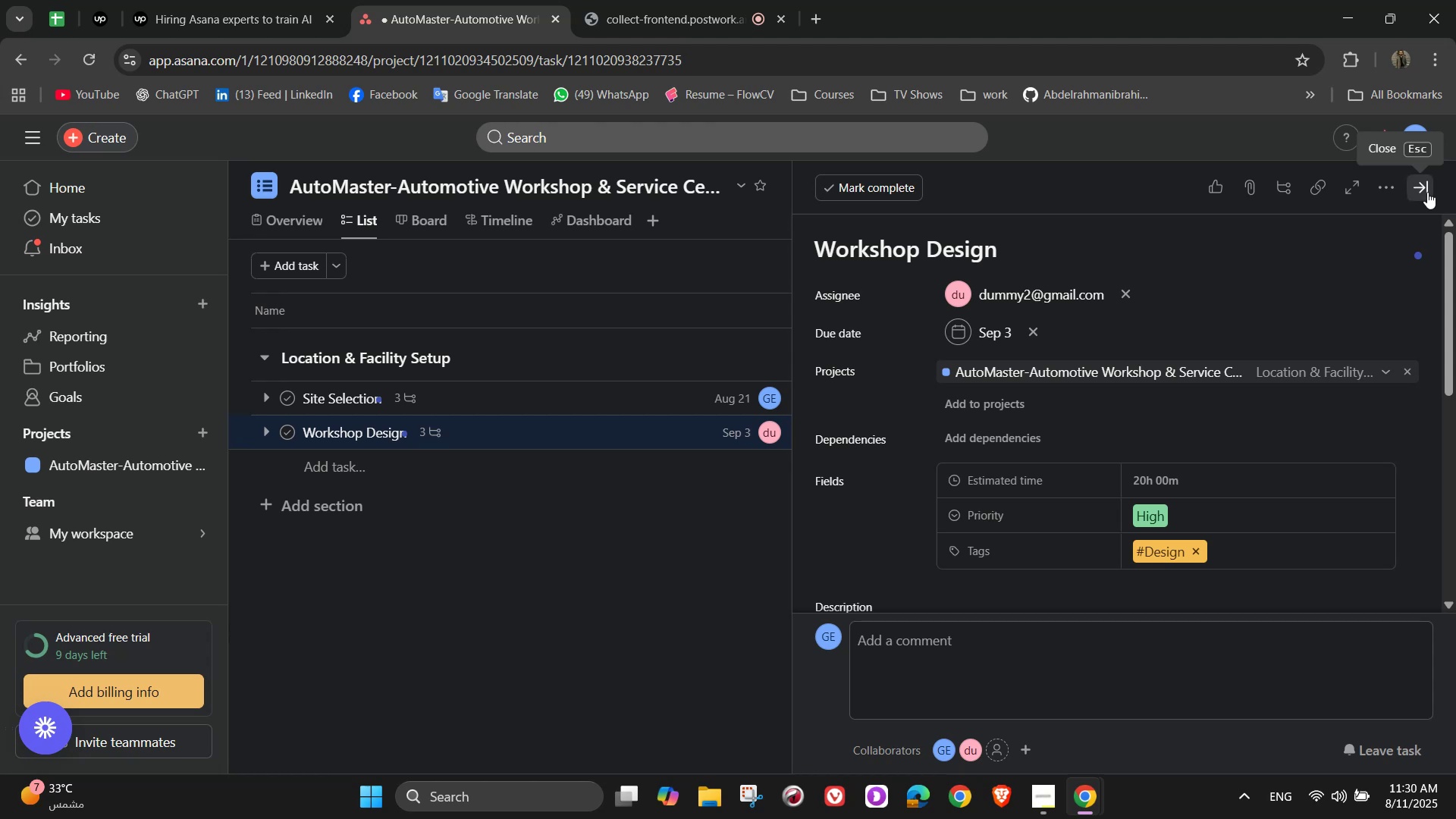 
left_click([556, 464])
 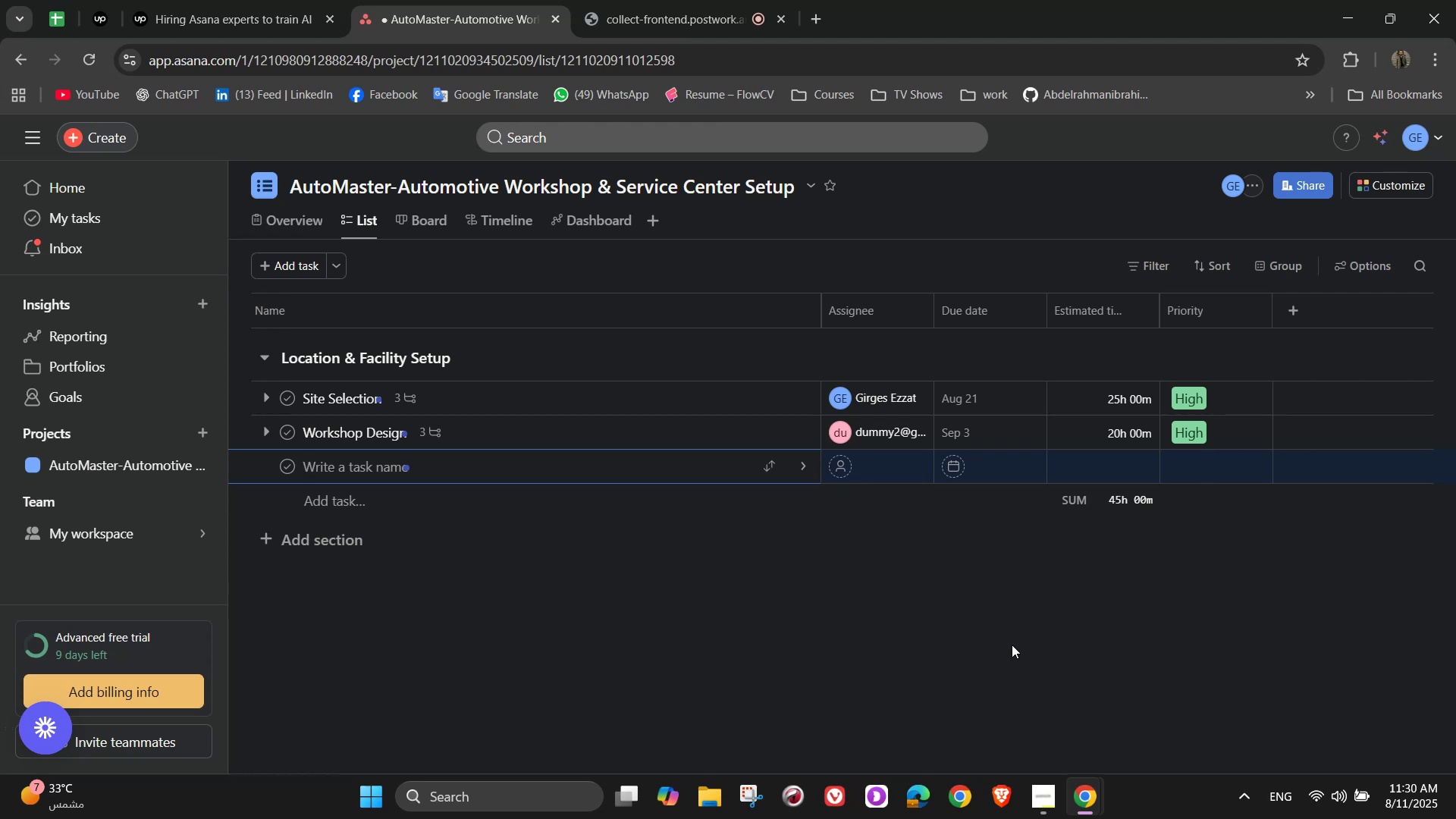 
wait(18.53)
 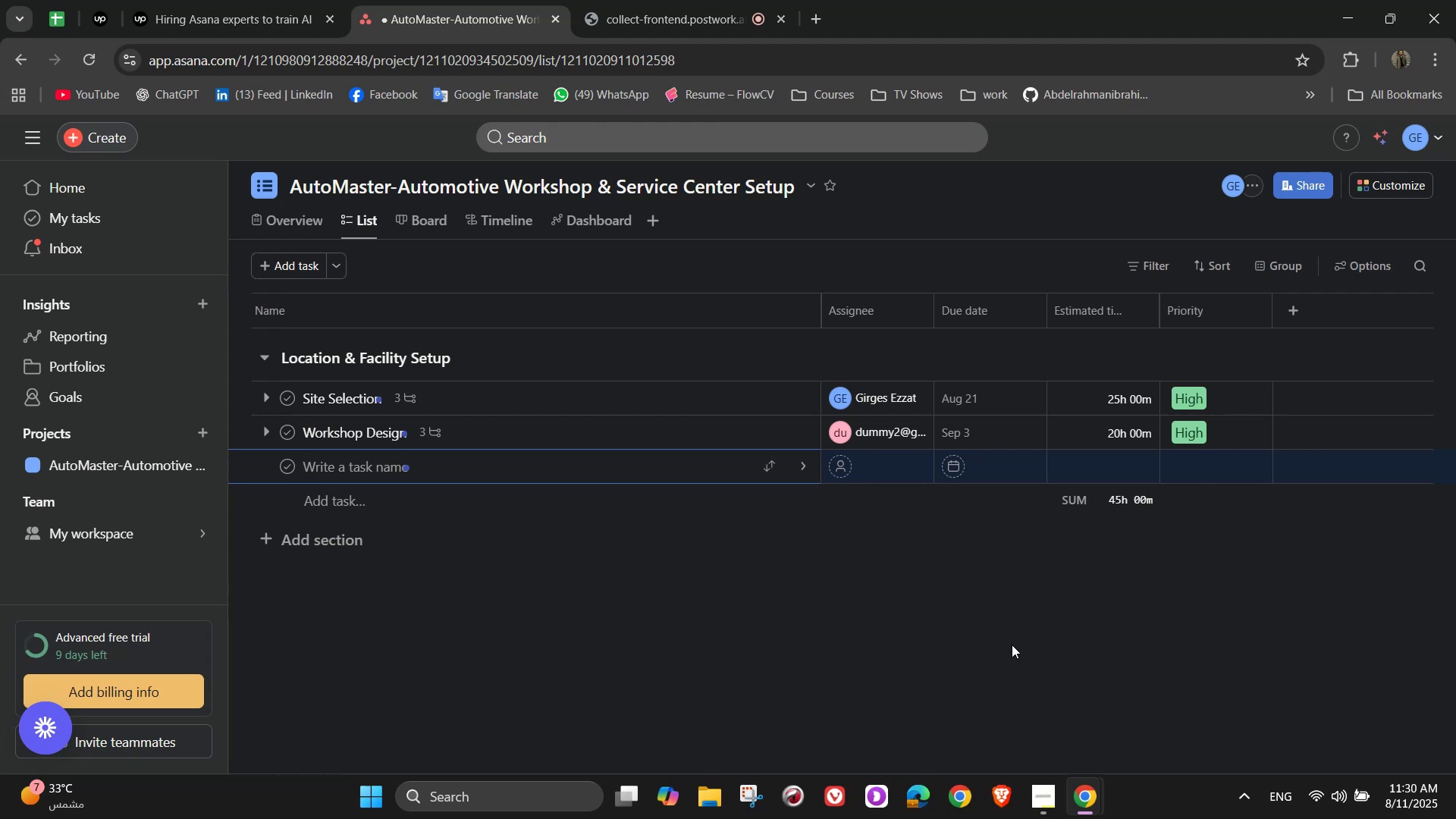 
type(Safety & )
 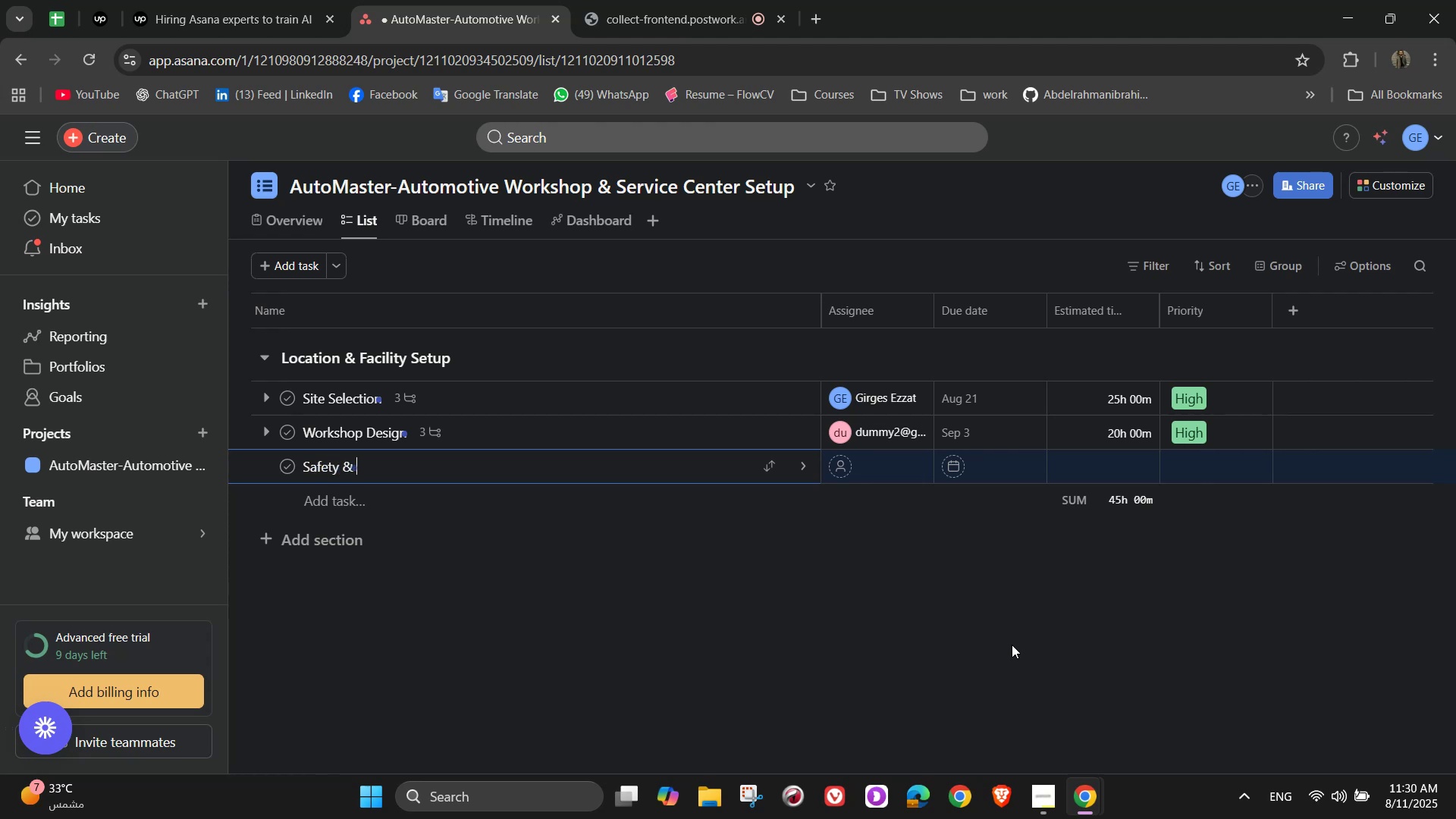 
wait(8.79)
 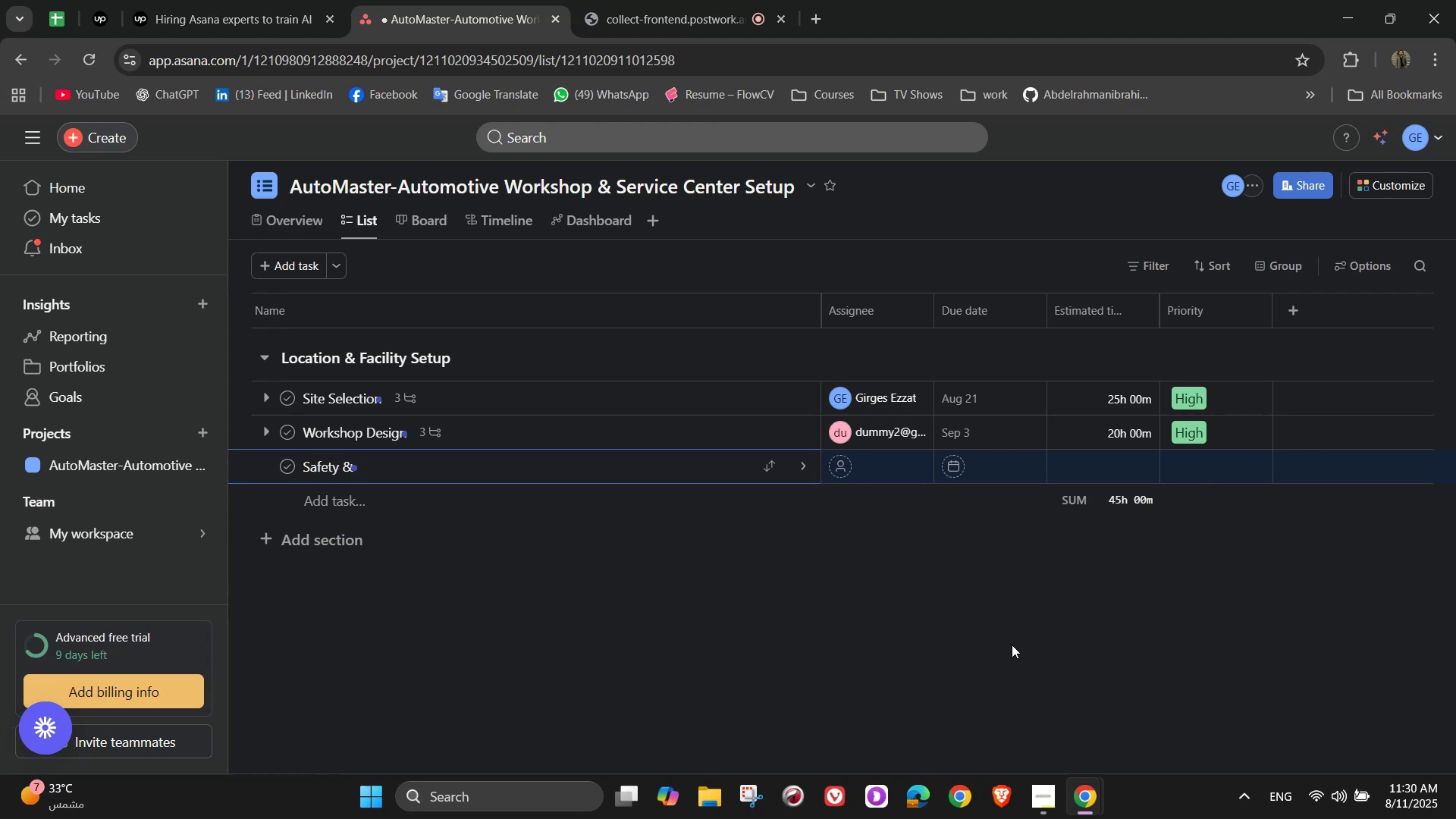 
type( )
key(Backspace)
type(Com)
 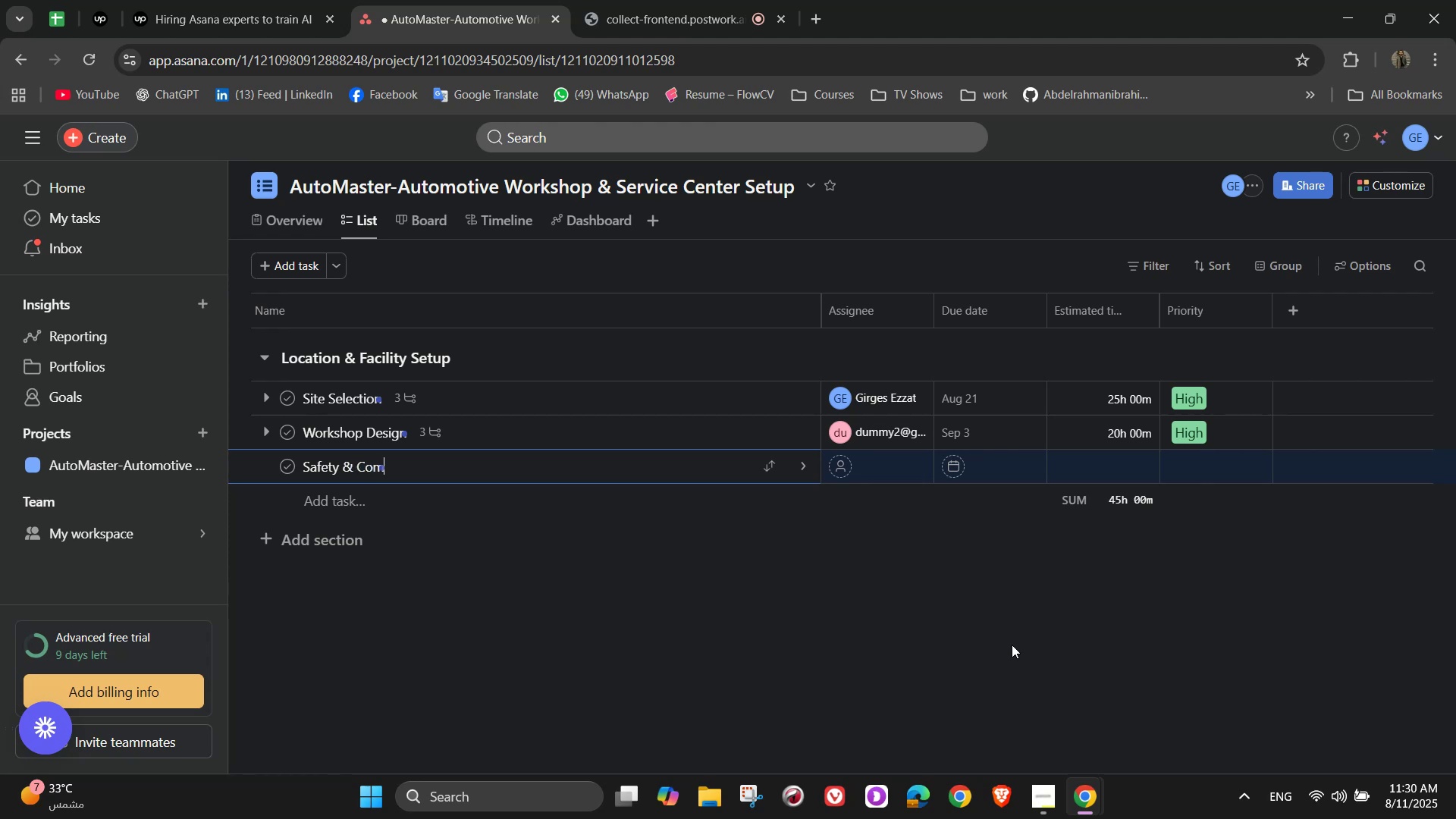 
wait(7.21)
 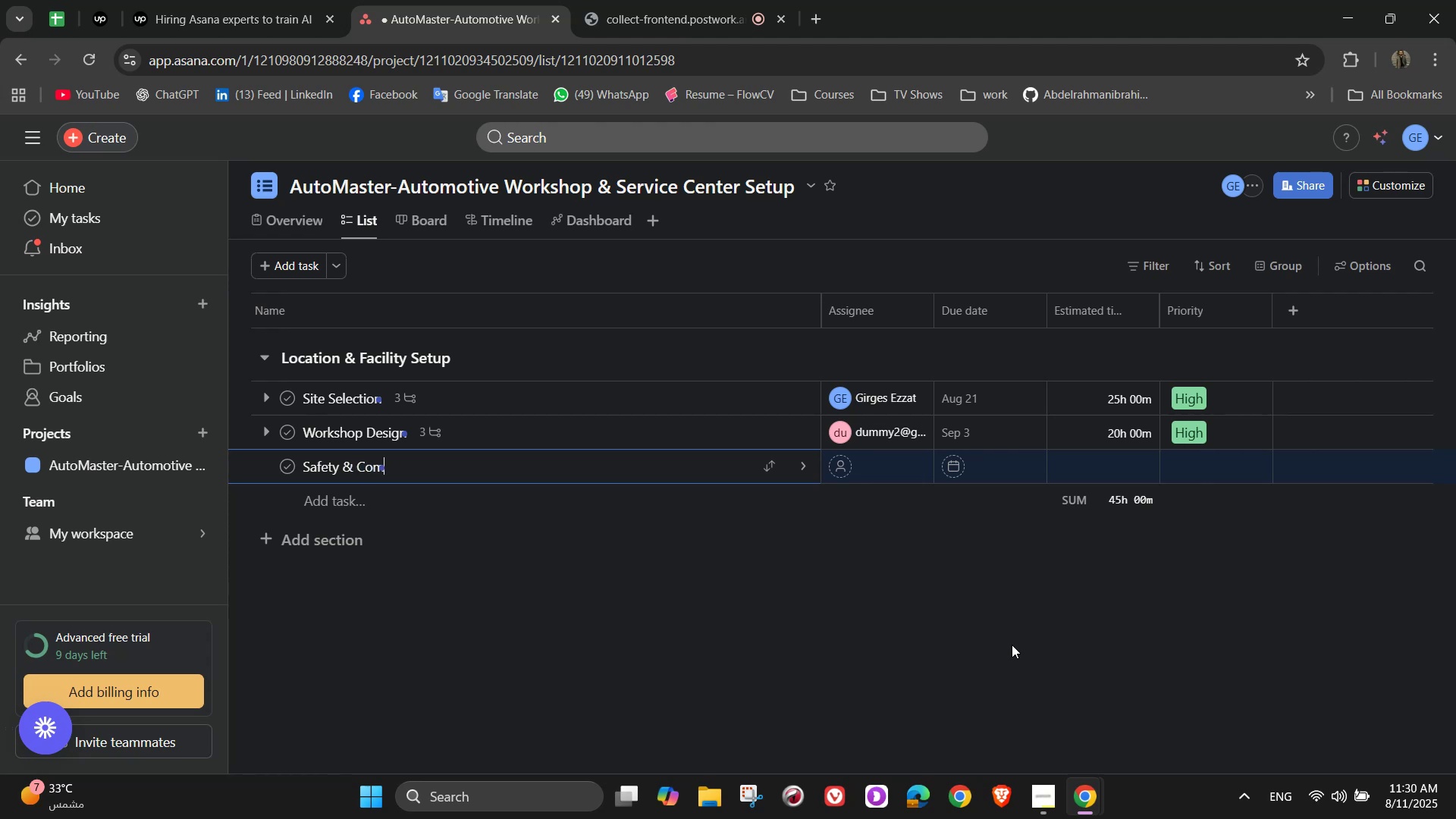 
type(pliance)
 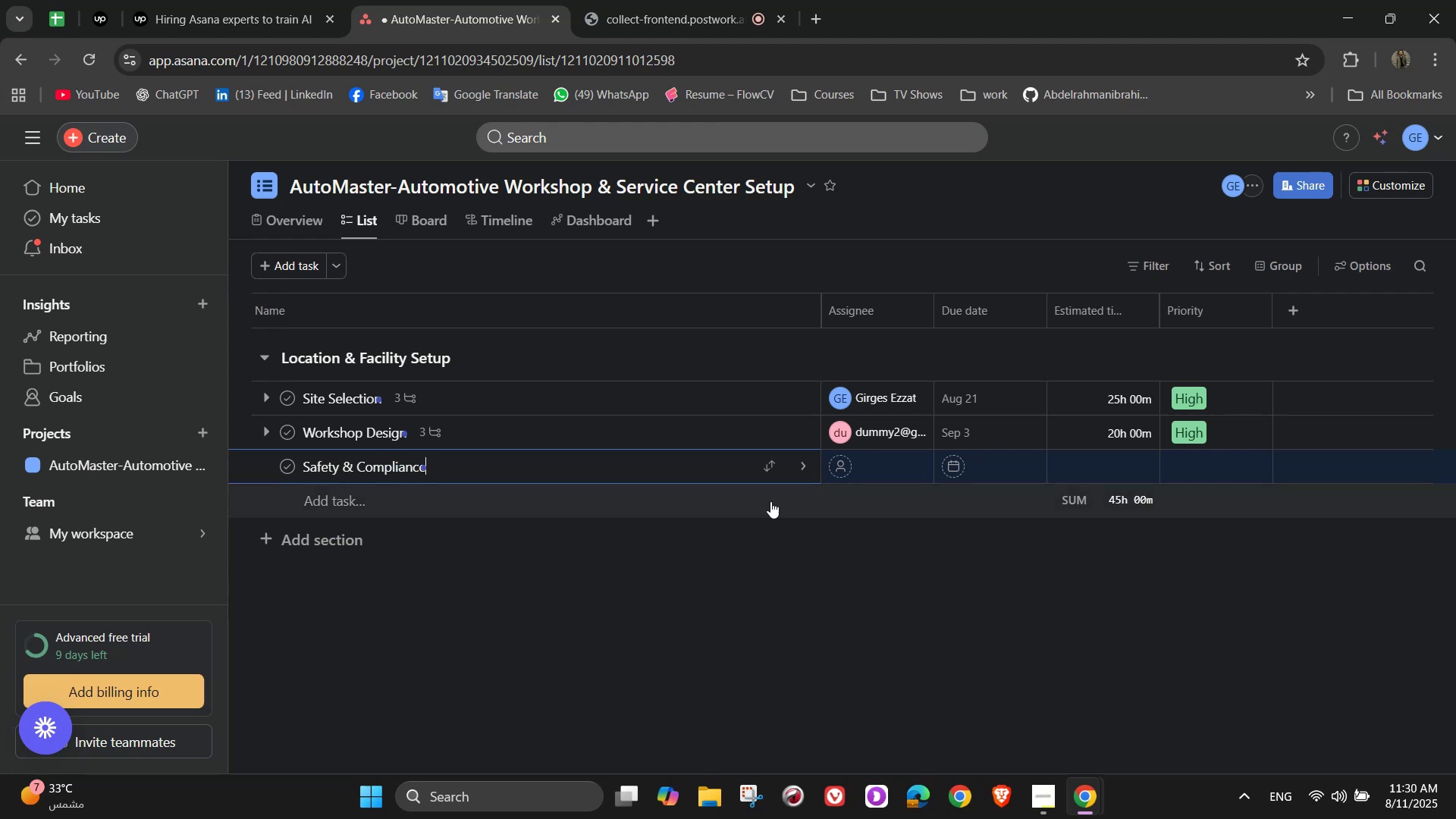 
left_click([809, 459])
 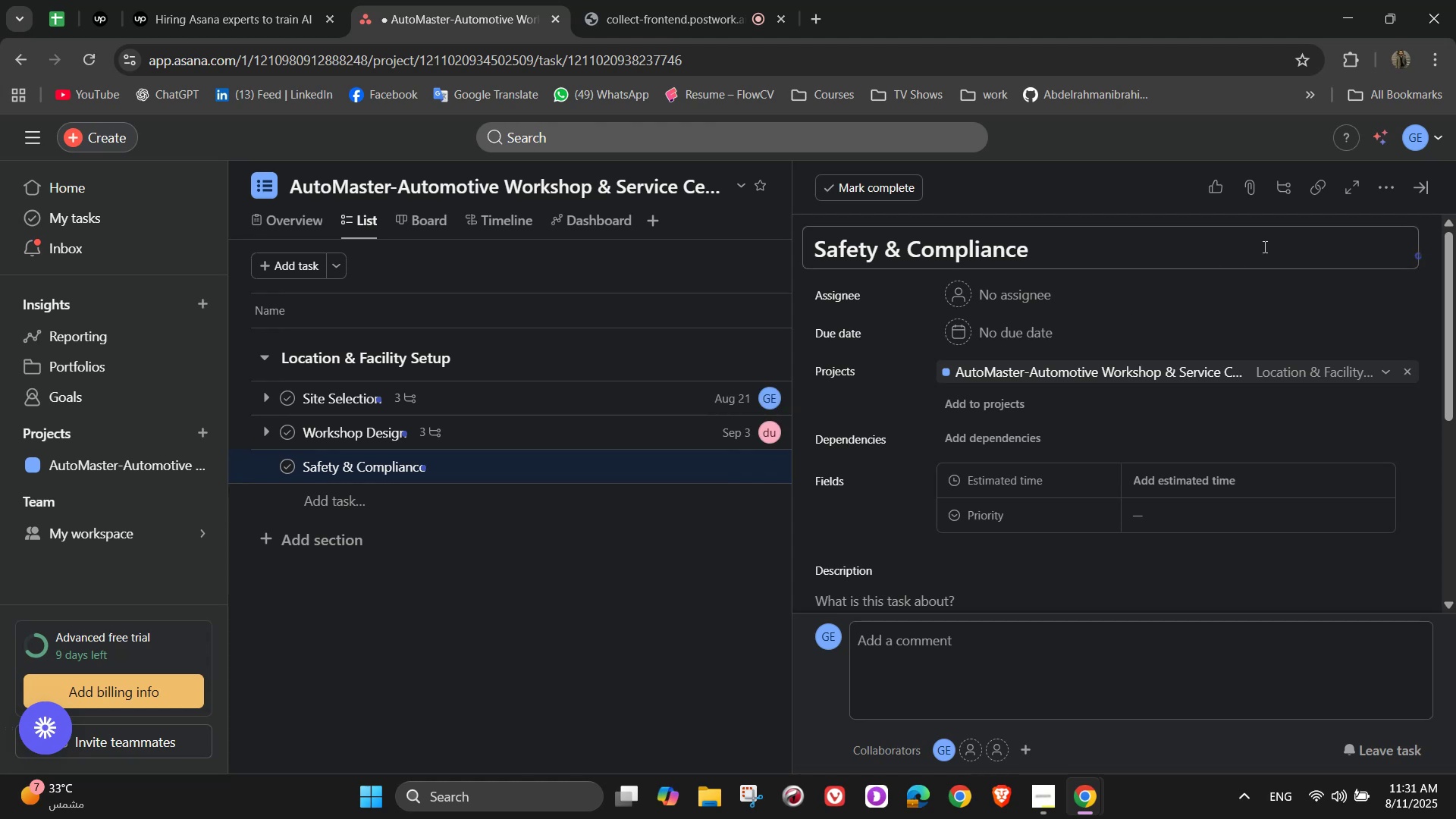 
left_click([977, 294])
 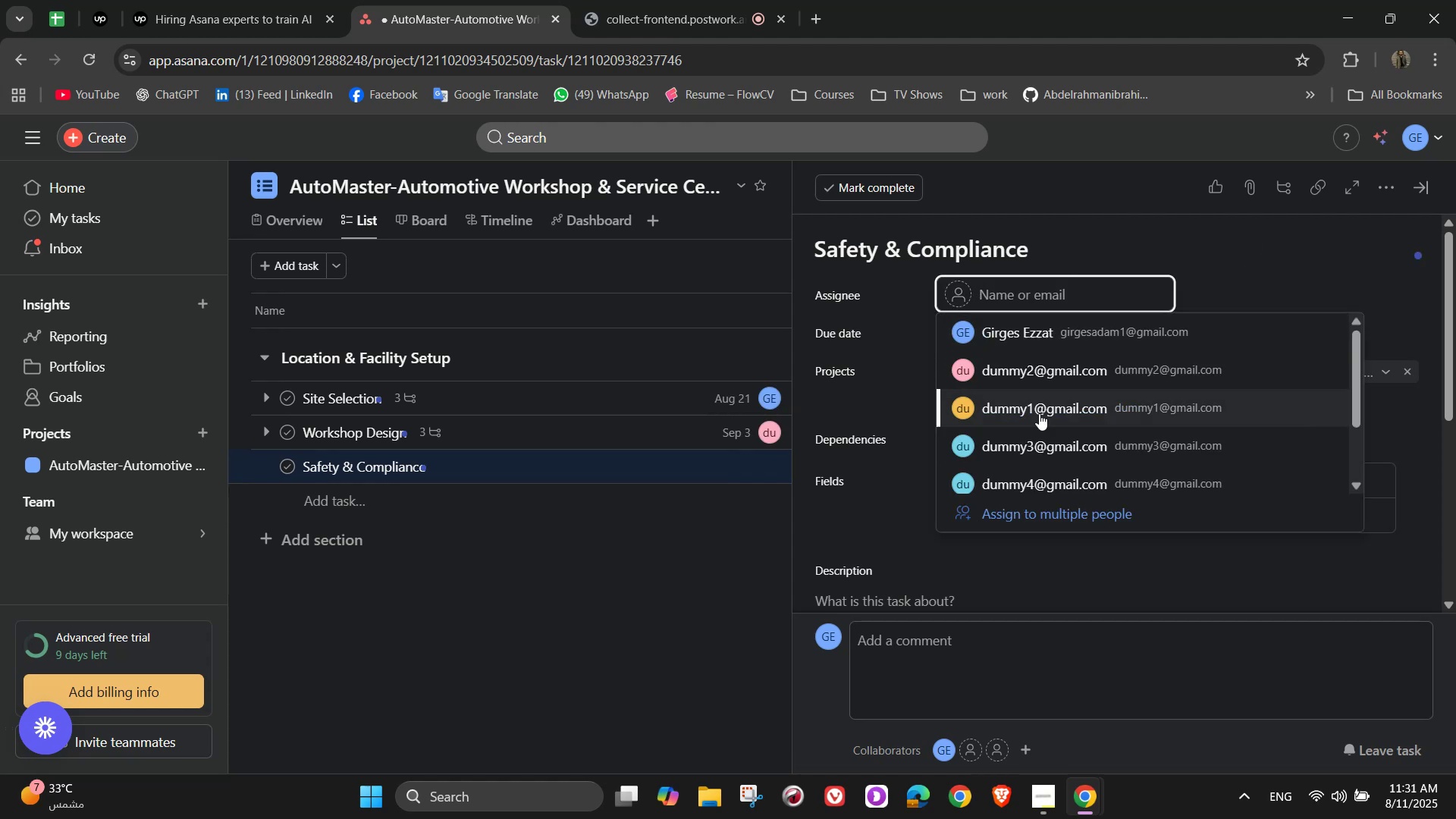 
left_click([1035, 413])
 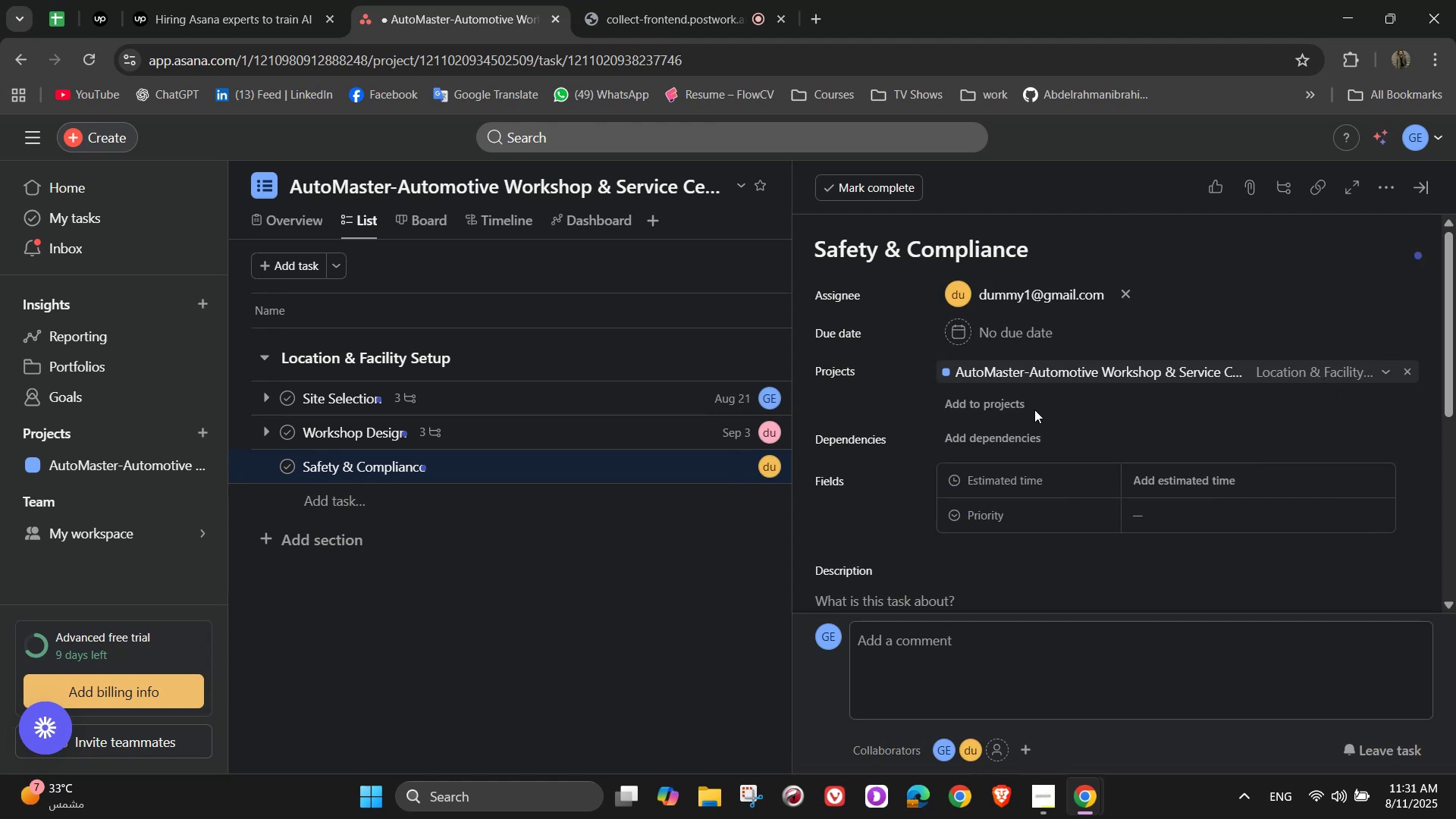 
wait(5.94)
 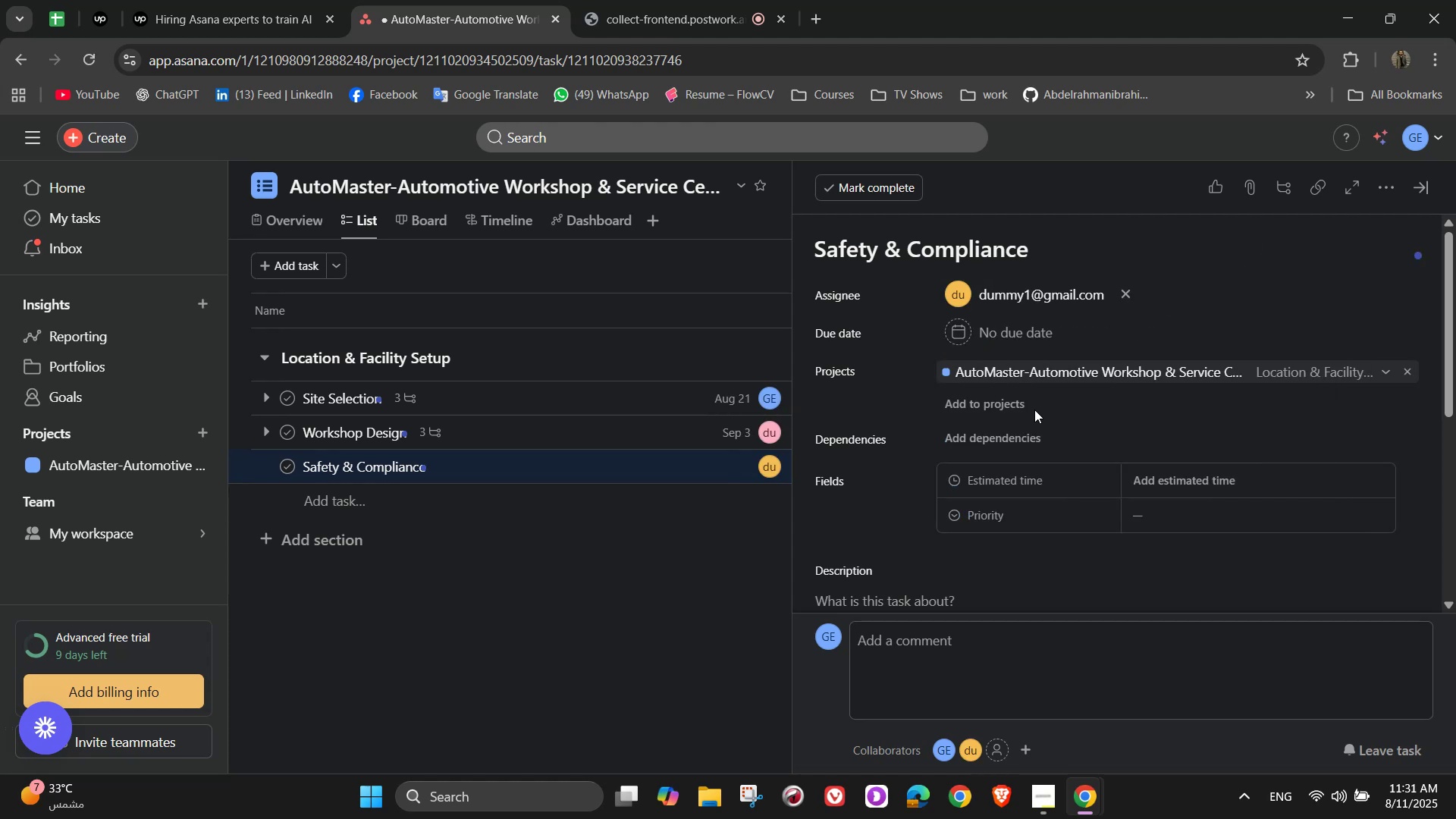 
left_click([1041, 344])
 